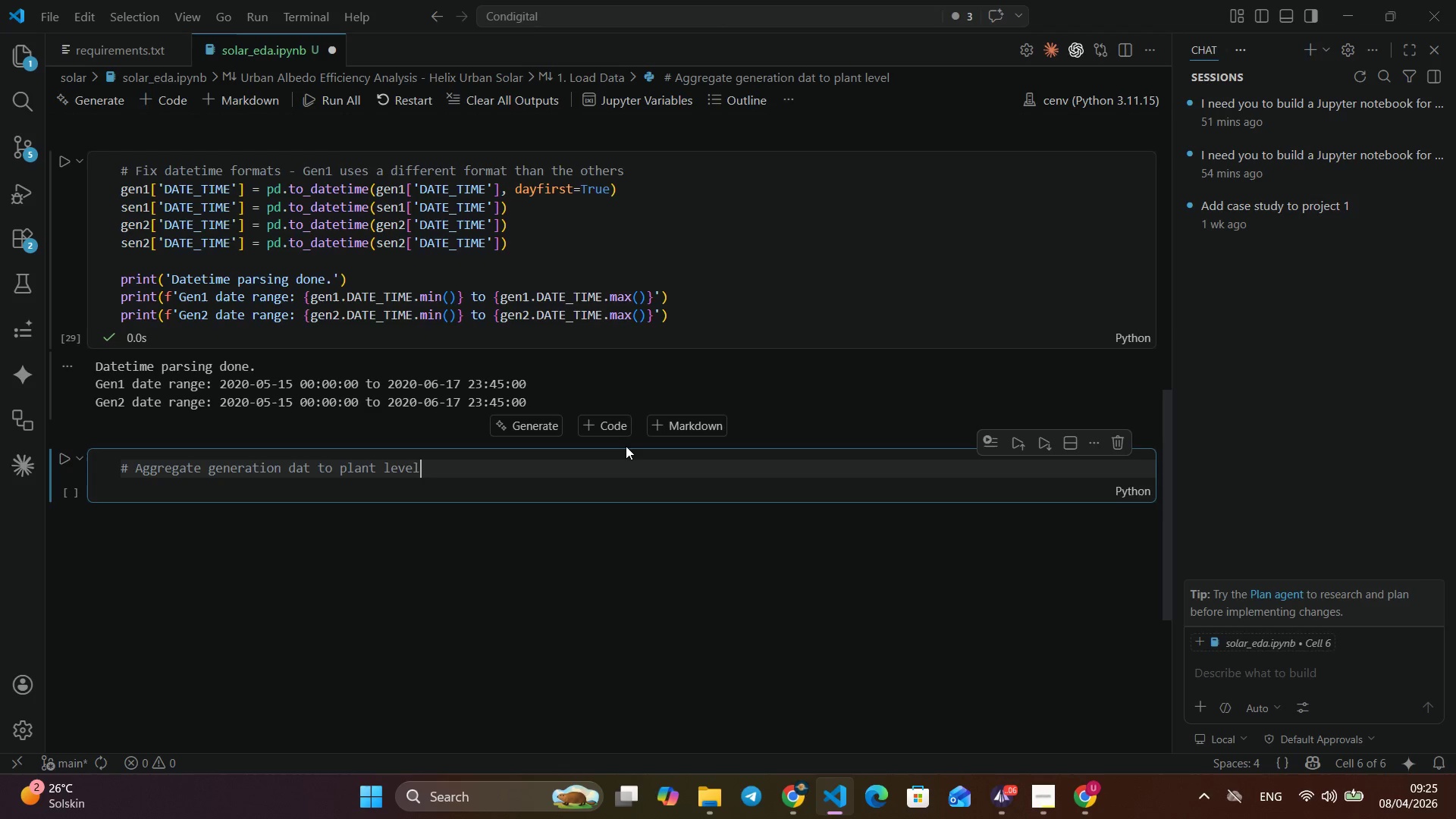 
key(Alt+L)
 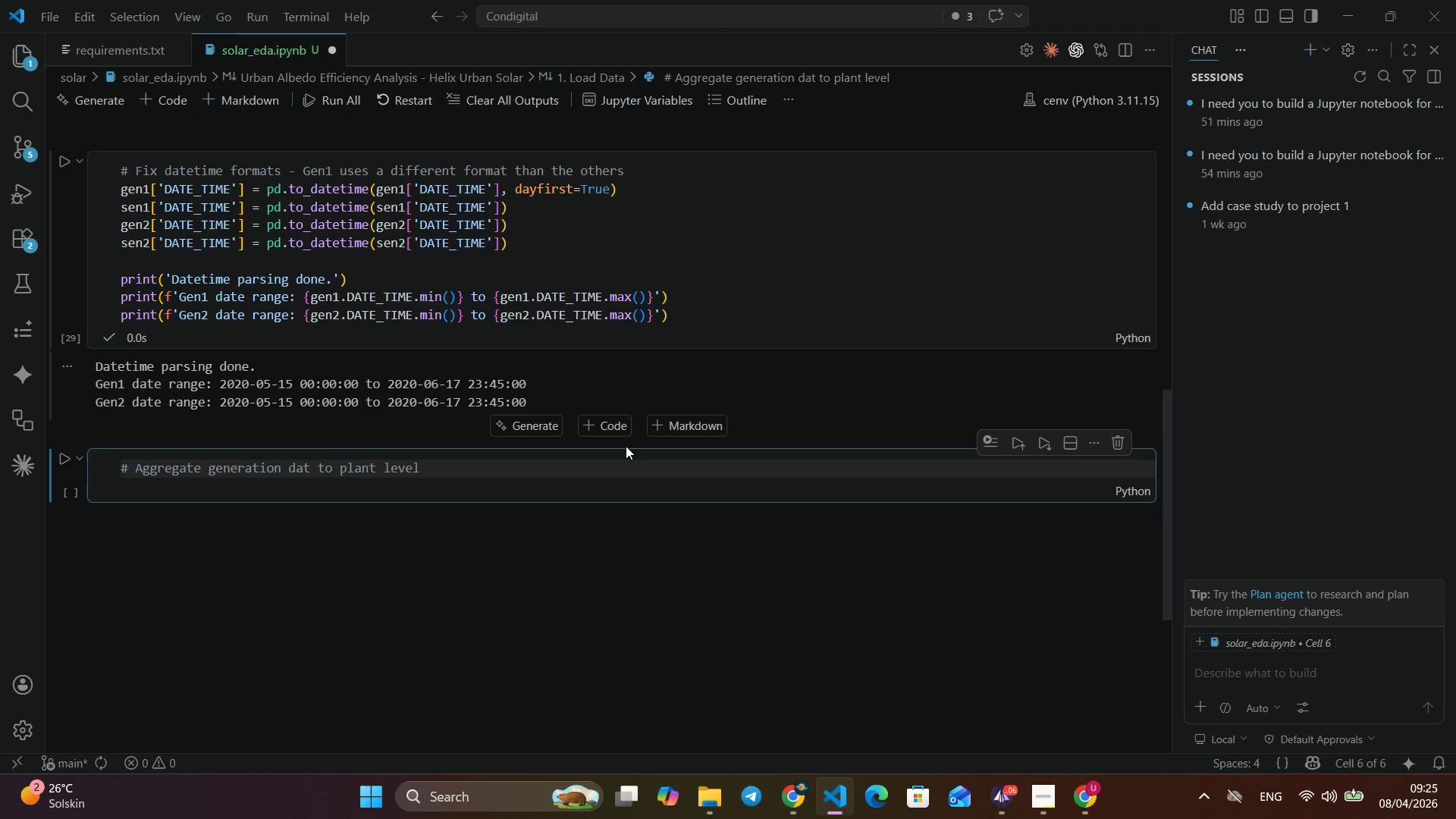 
key(Alt+E)
 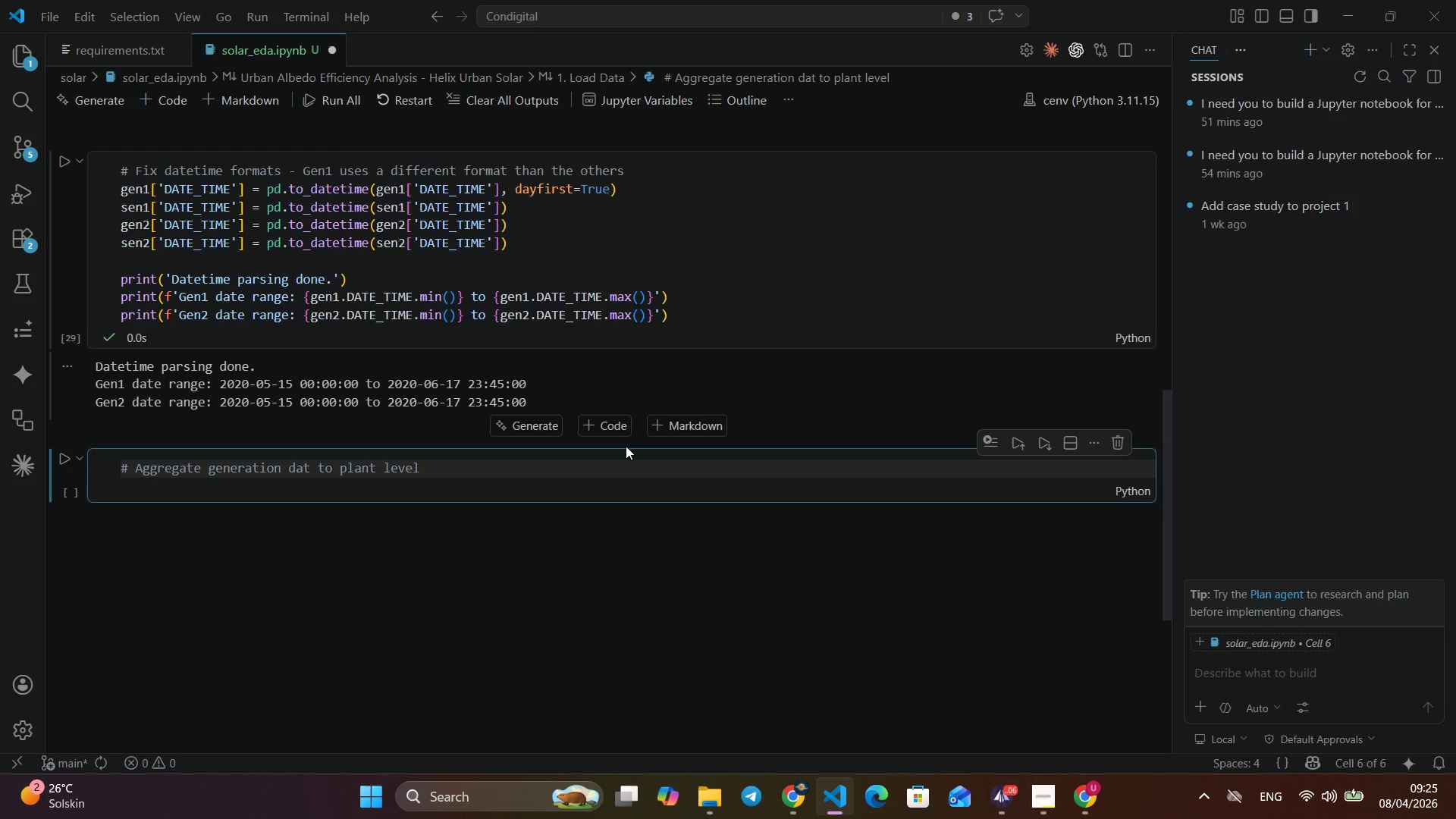 
key(Alt+V)
 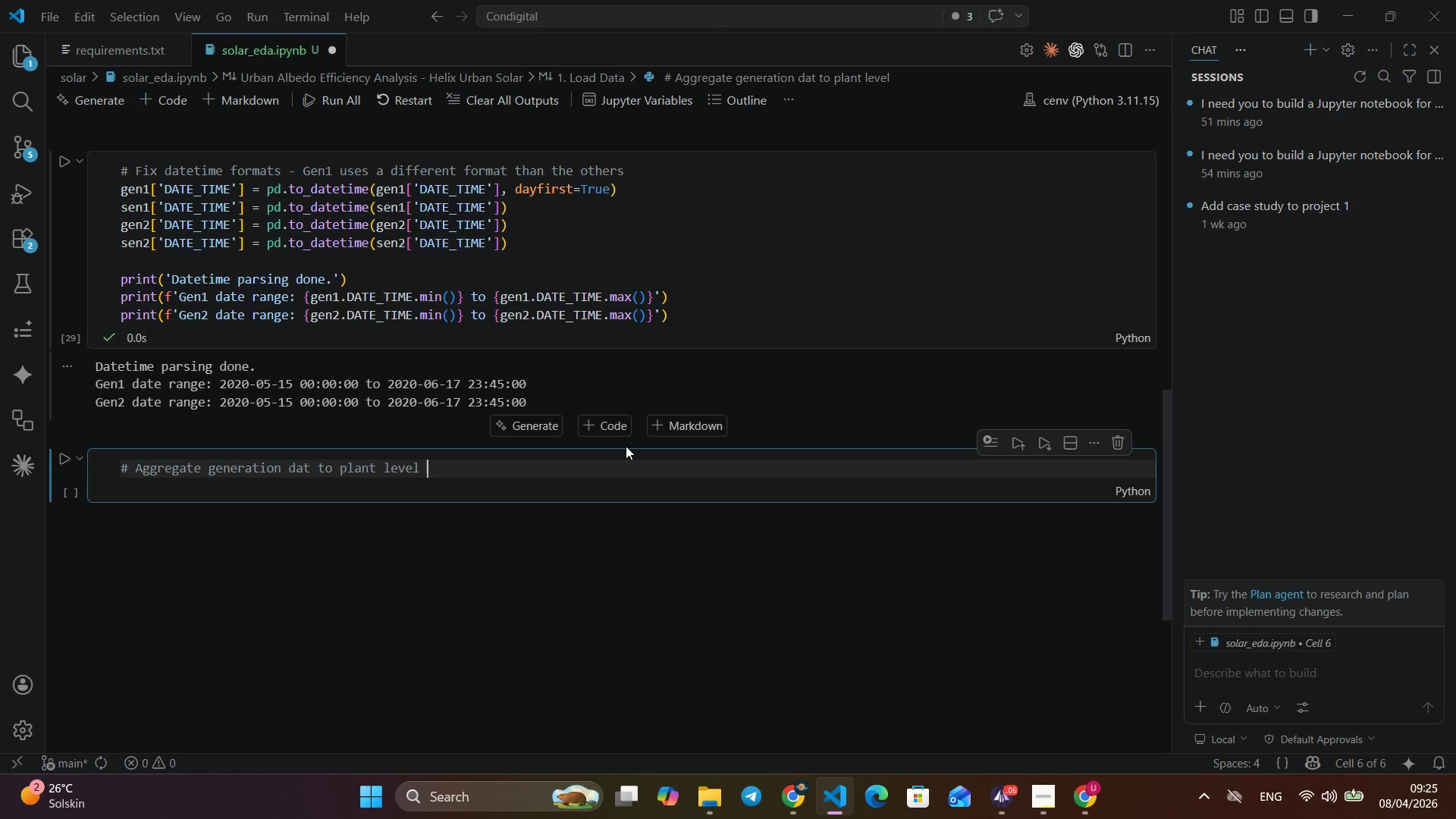 
key(Alt+E)
 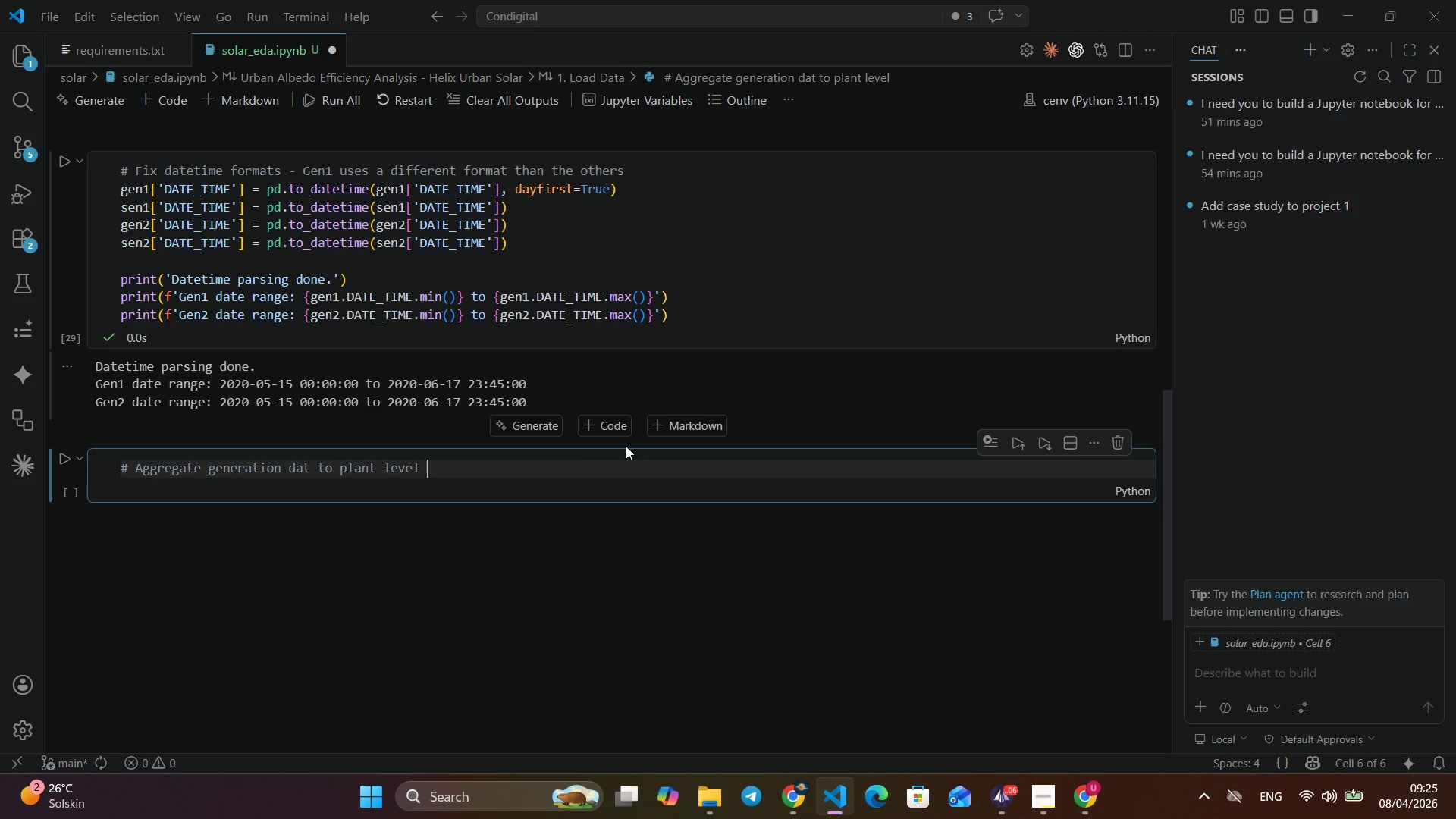 
key(Alt+L)
 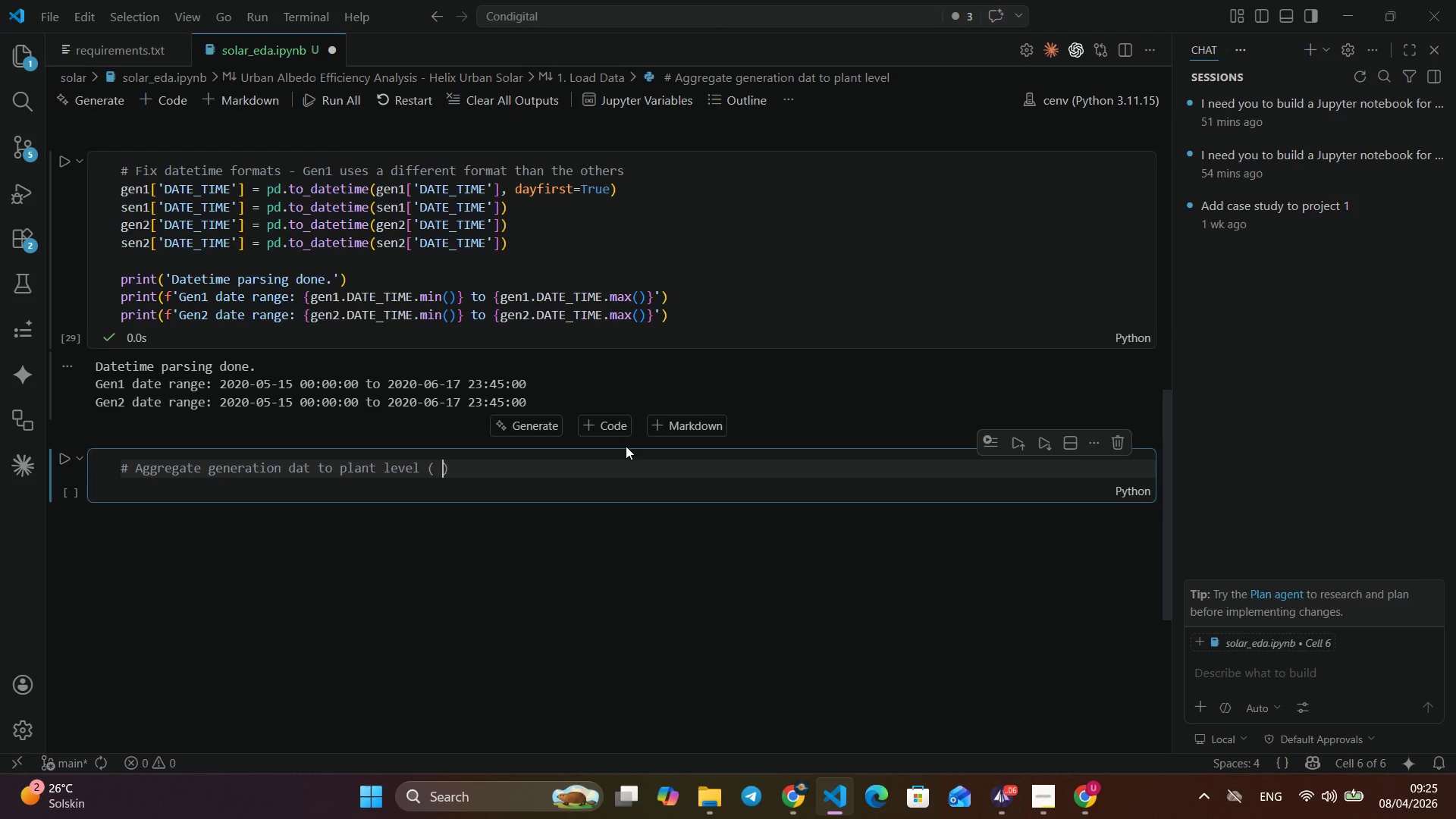 
key(Alt+Space)
 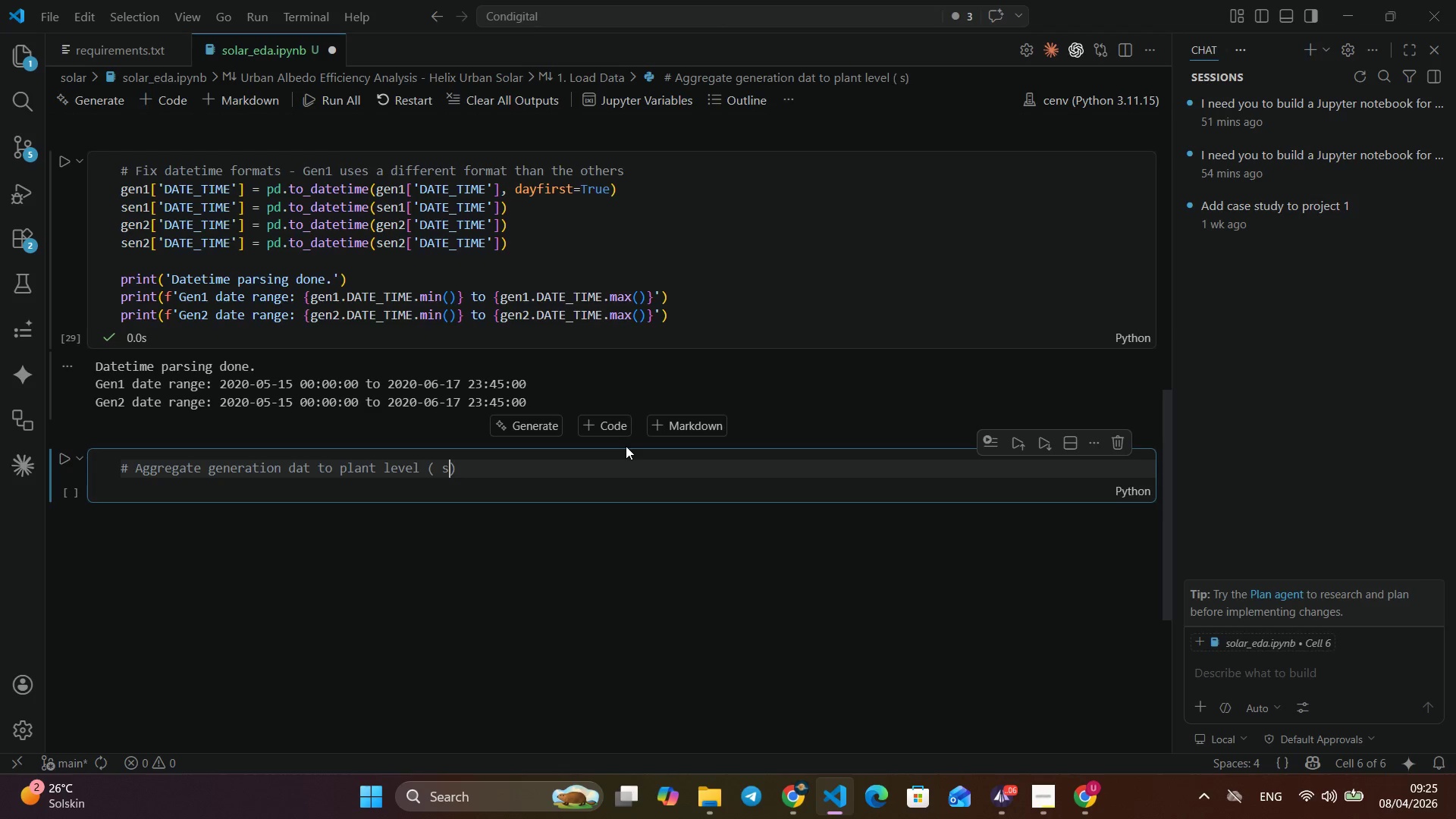 
key(Alt+Shift+9)
 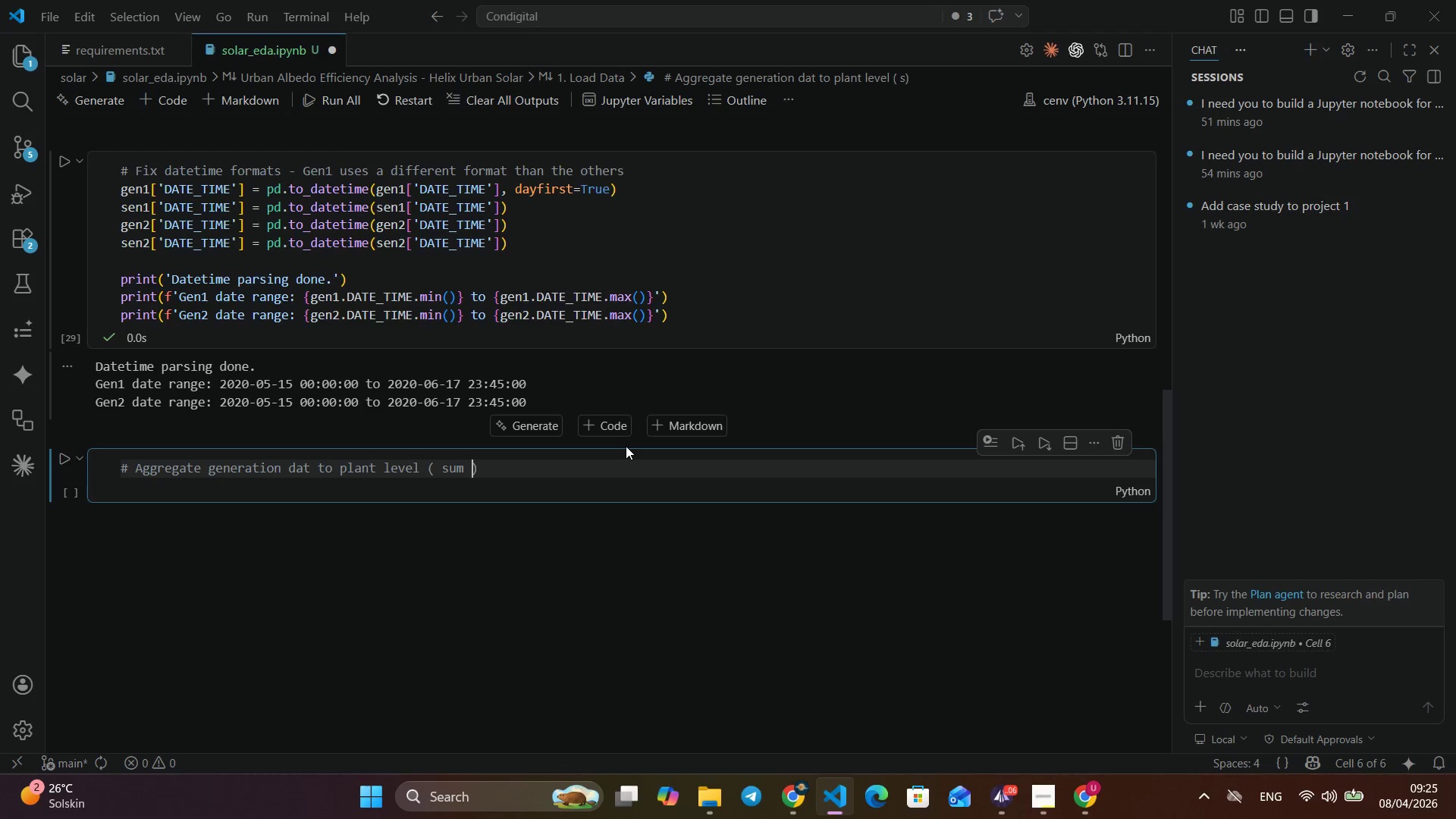 
key(Alt+Space)
 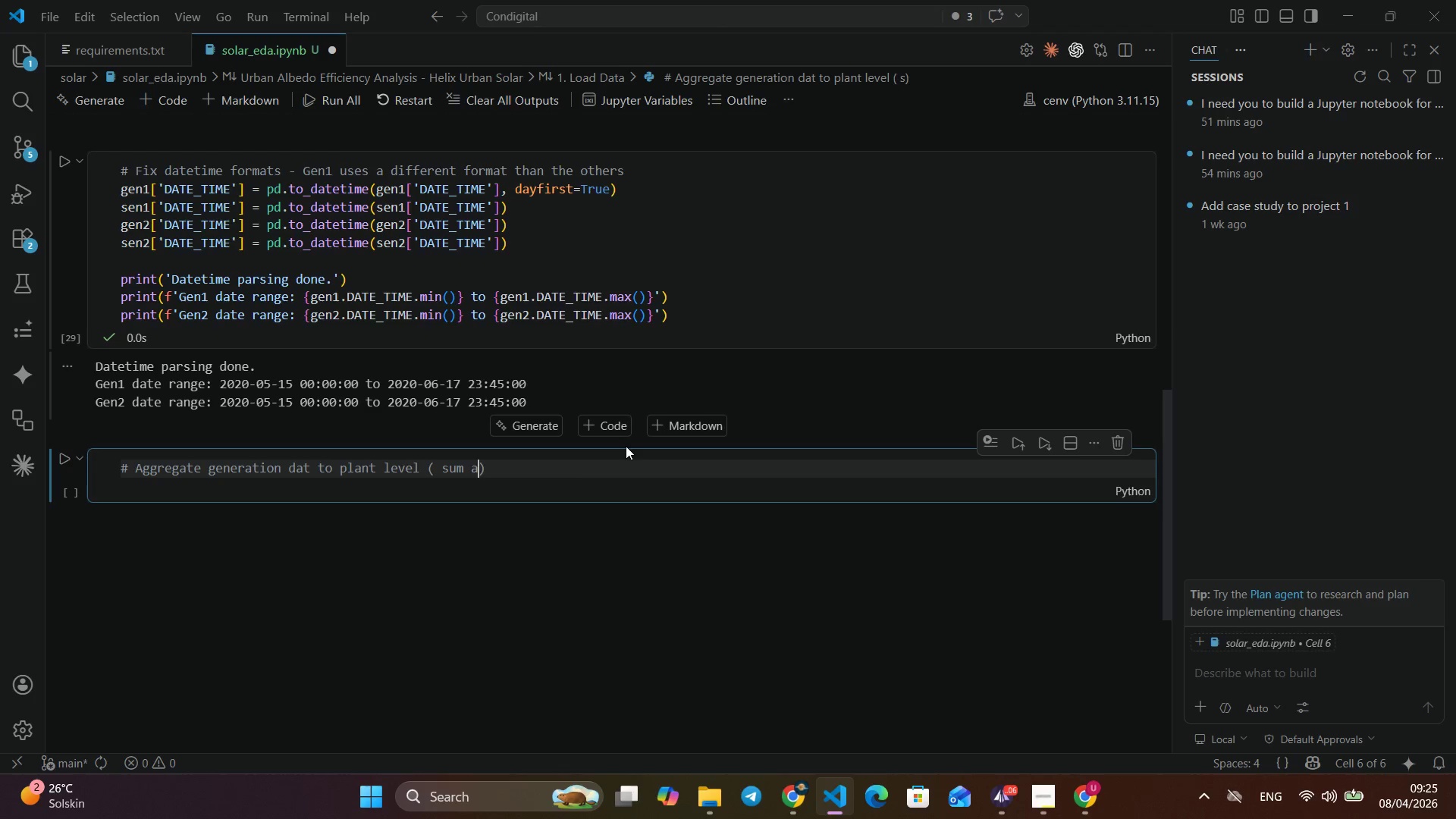 
key(Alt+S)
 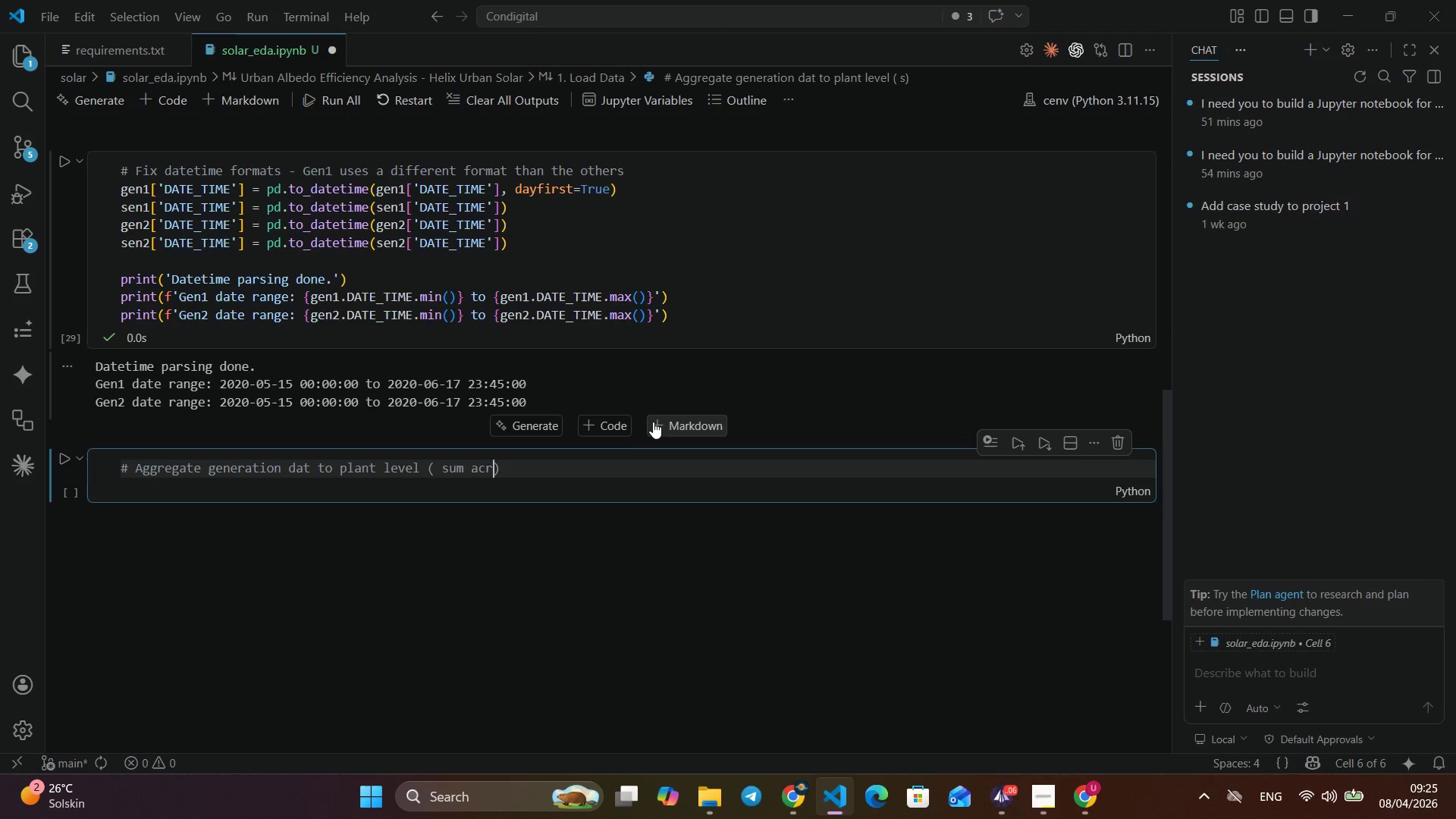 
key(Alt+U)
 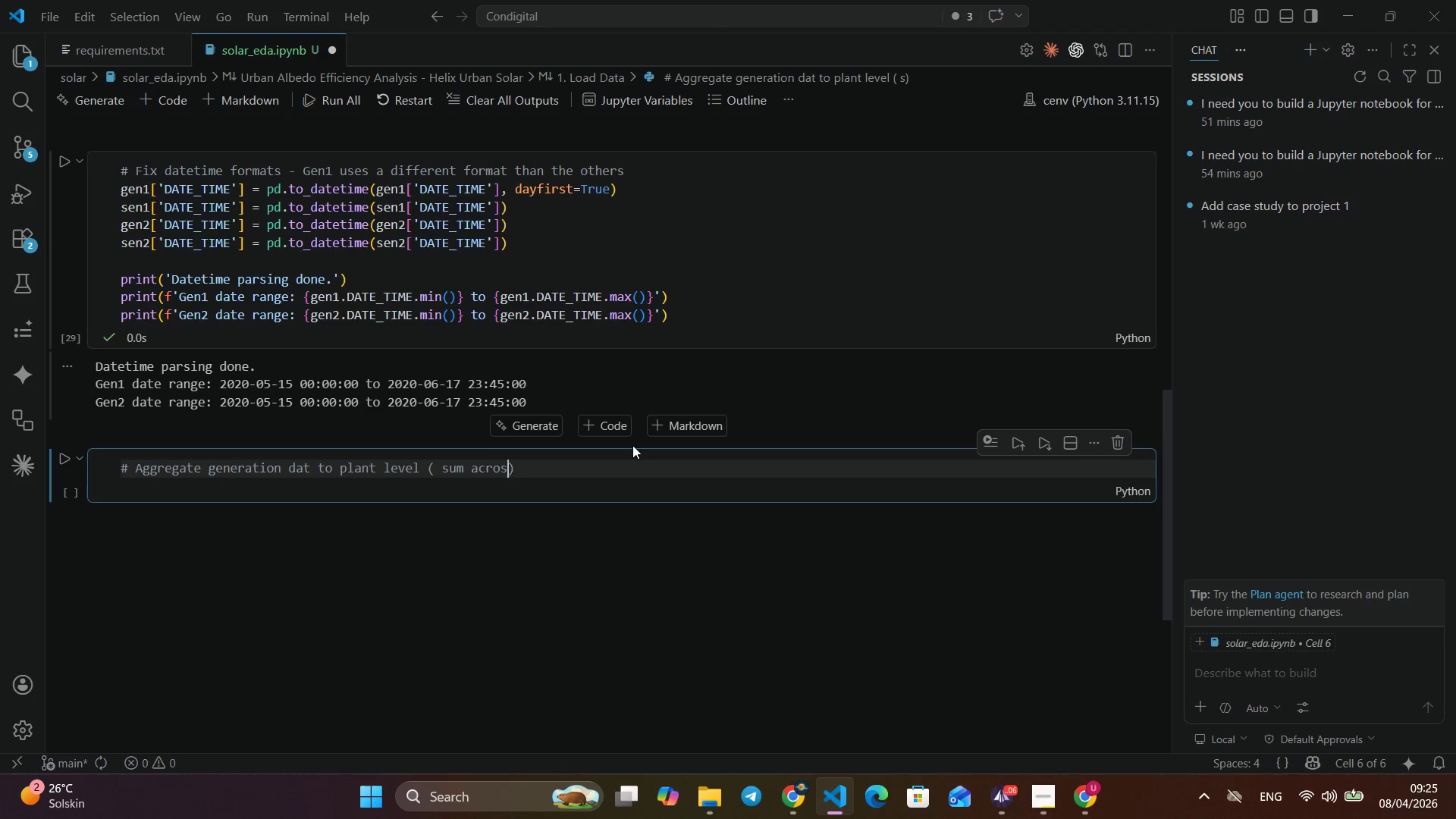 
key(Alt+M)
 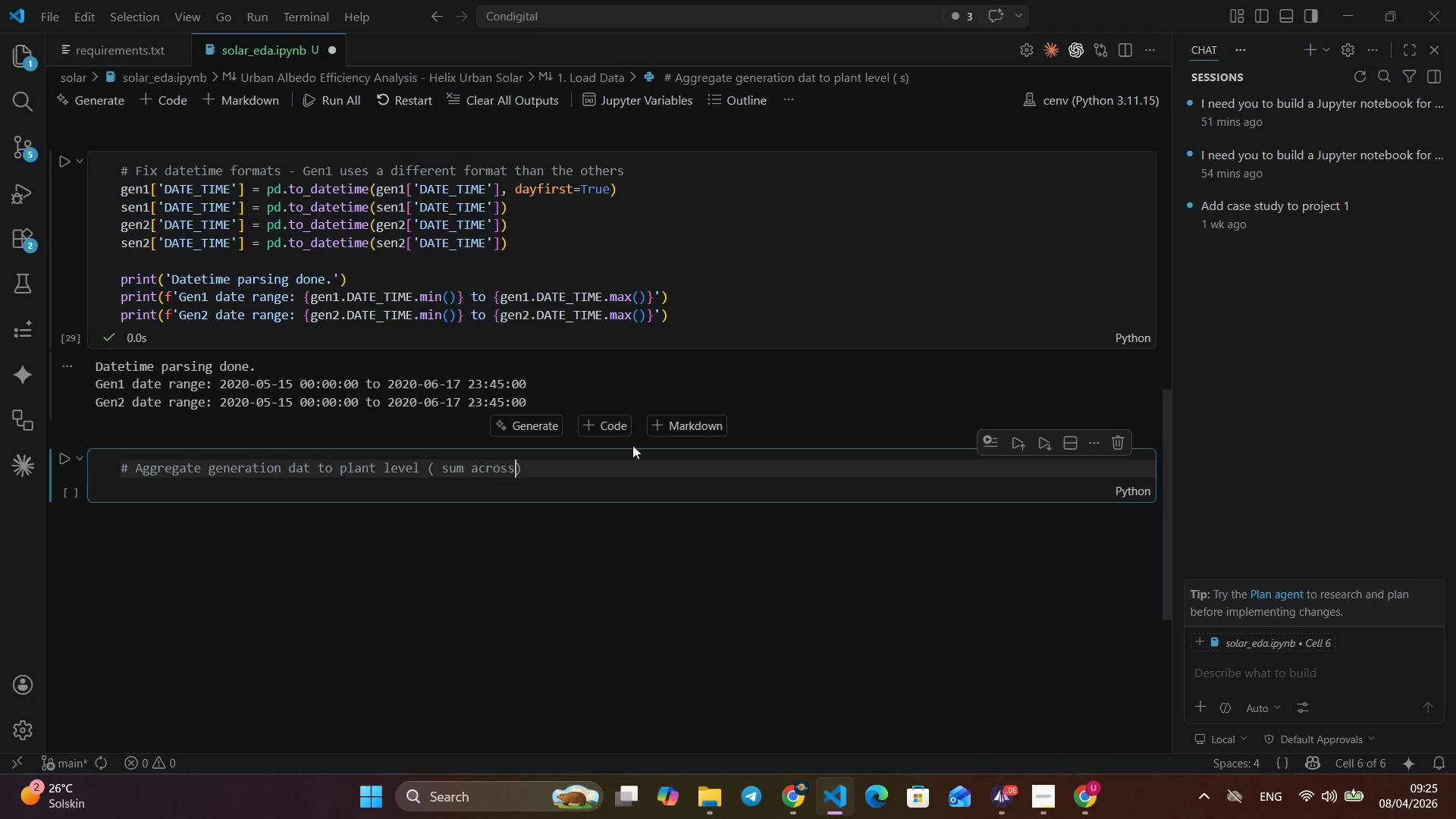 
key(Alt+Space)
 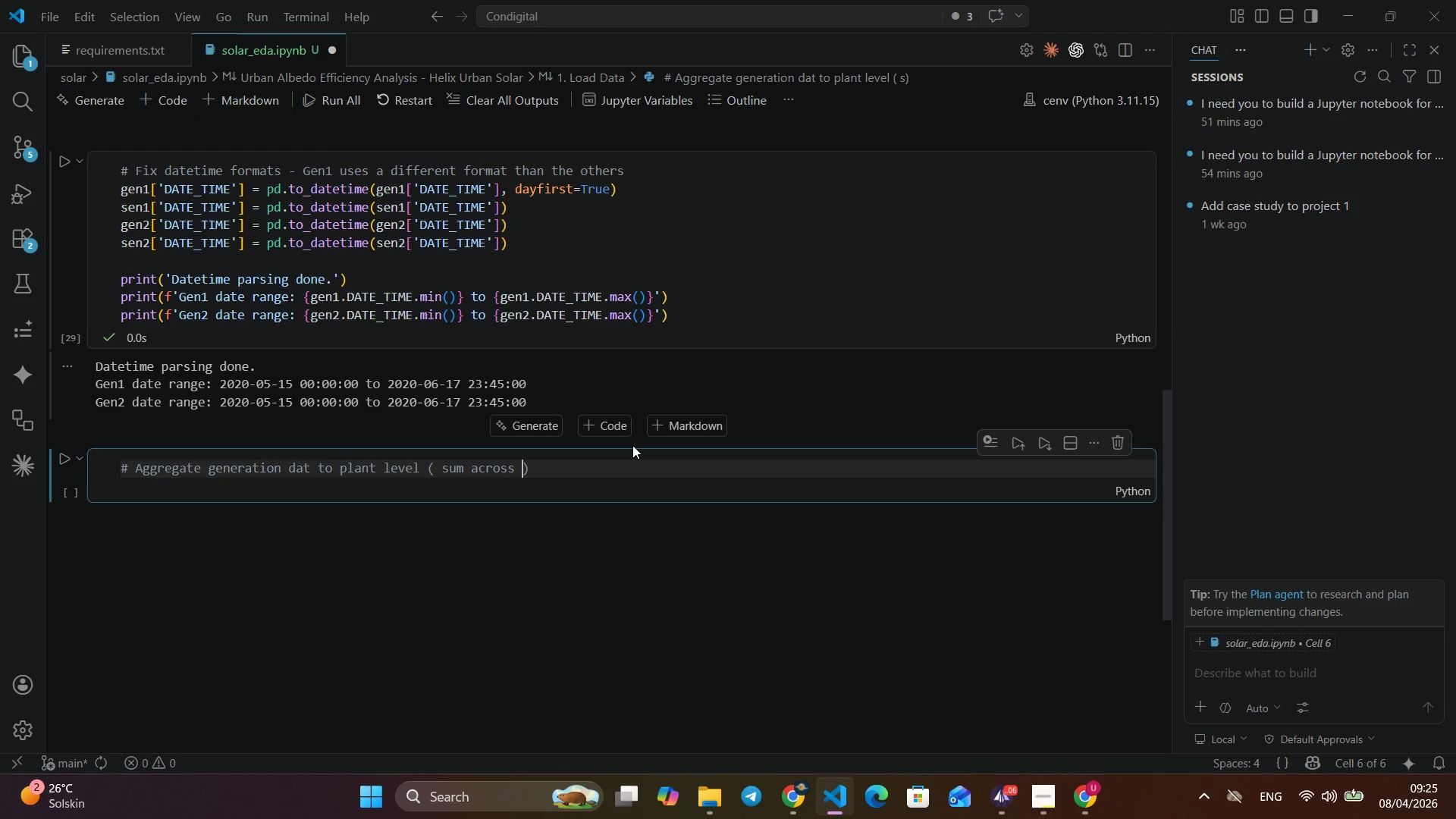 
key(Alt+A)
 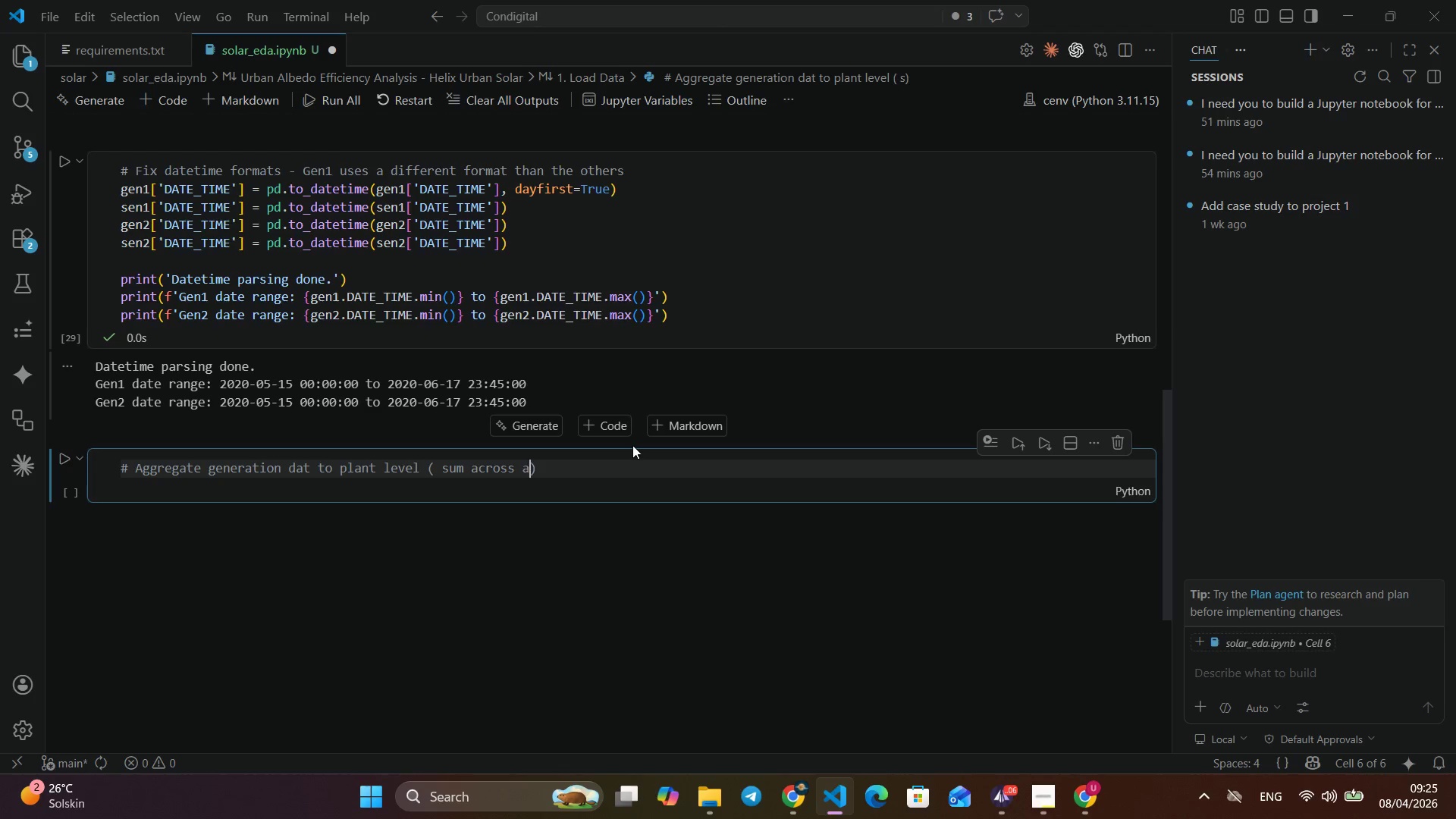 
key(Alt+C)
 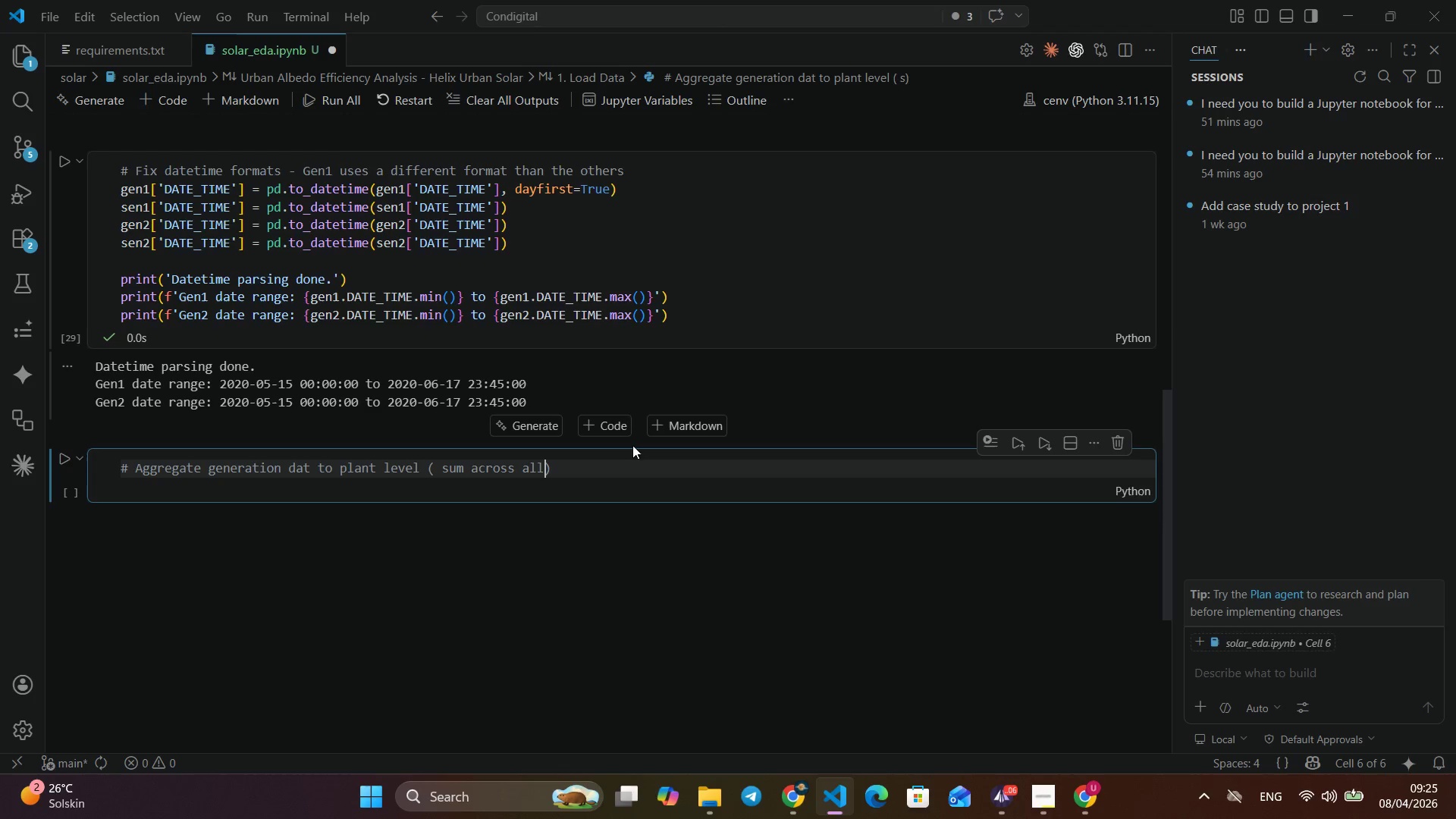 
key(Alt+R)
 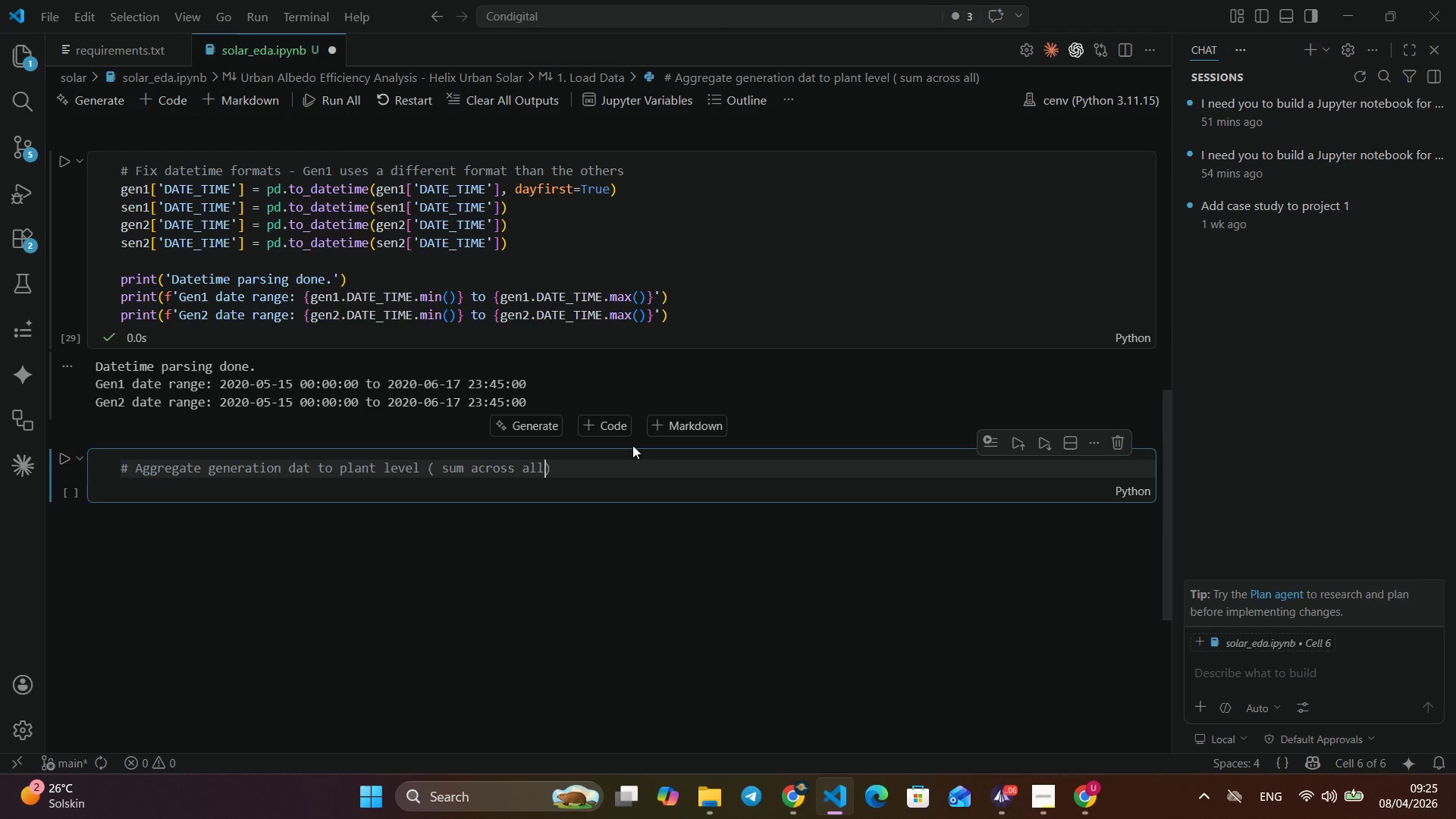 
key(Alt+O)
 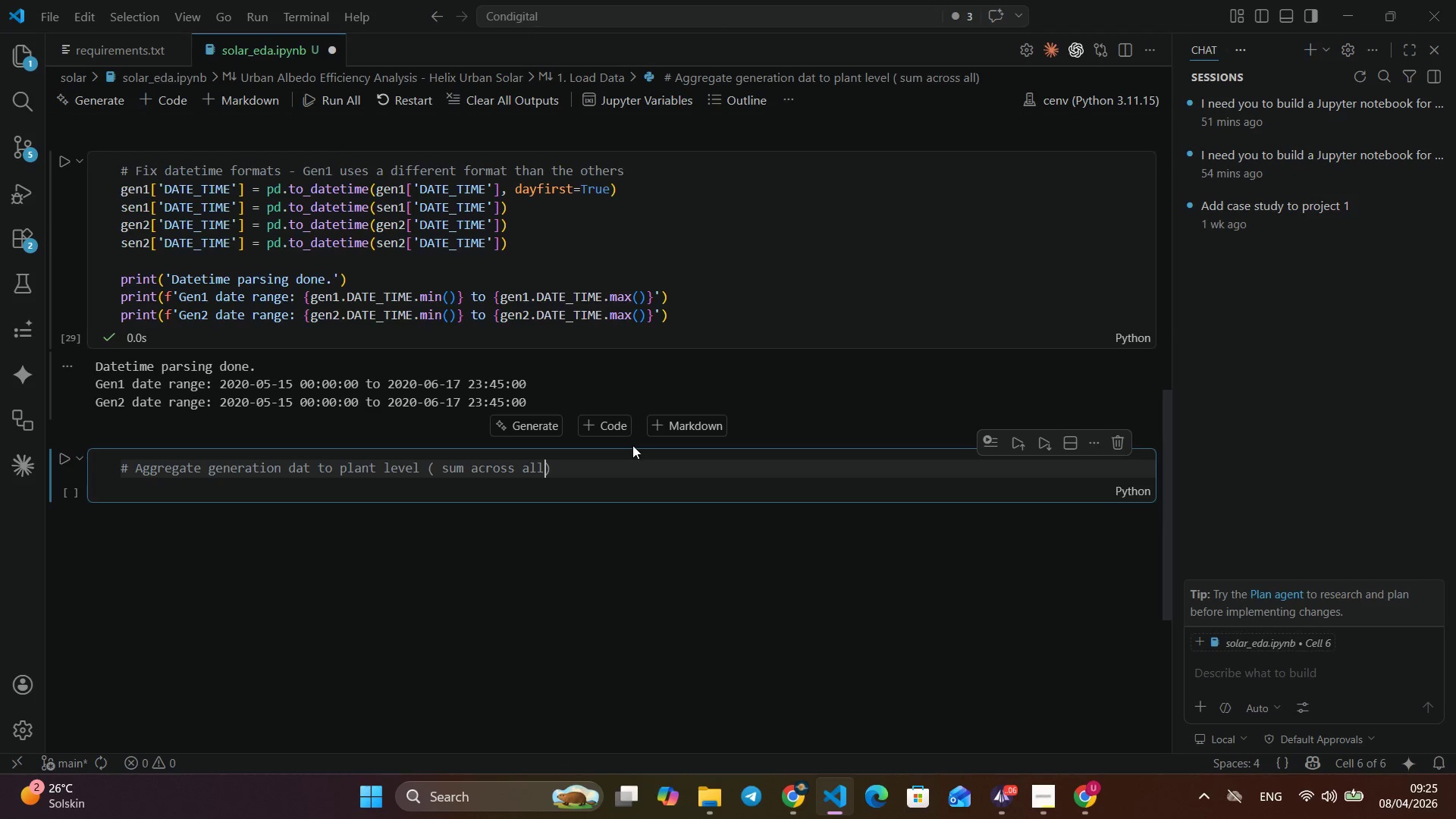 
key(Alt+S)
 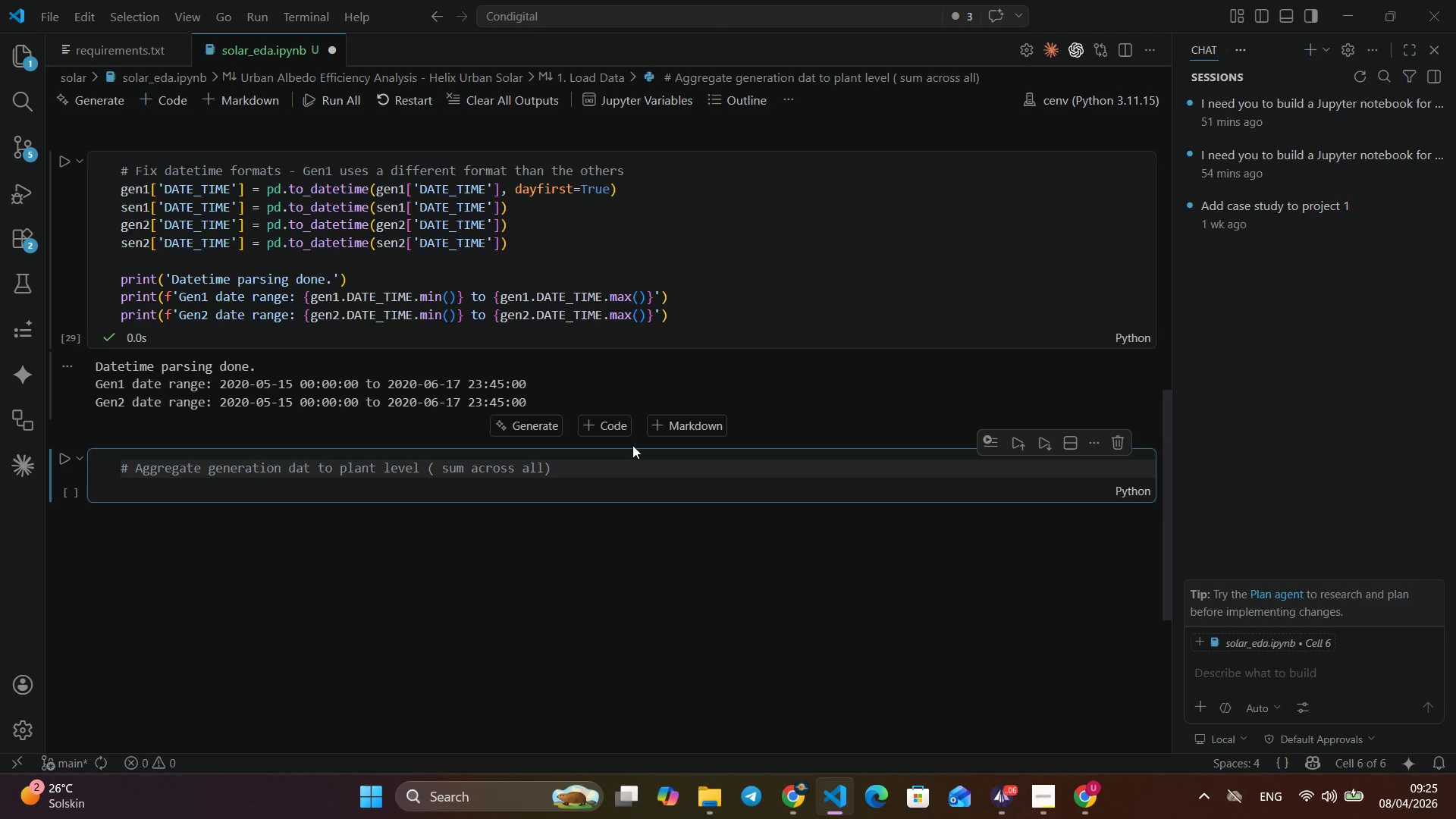 
key(Alt+S)
 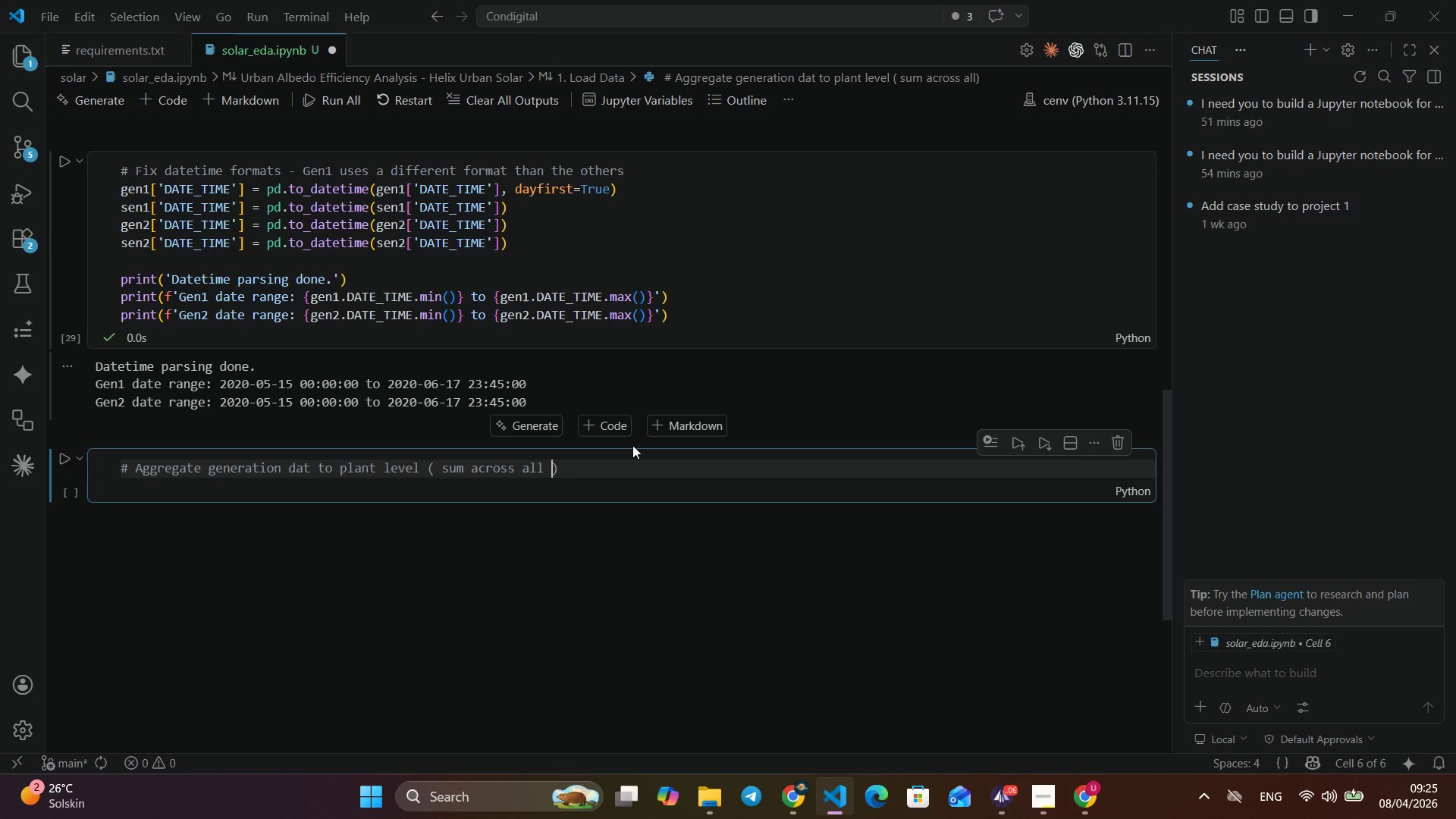 
key(Alt+Space)
 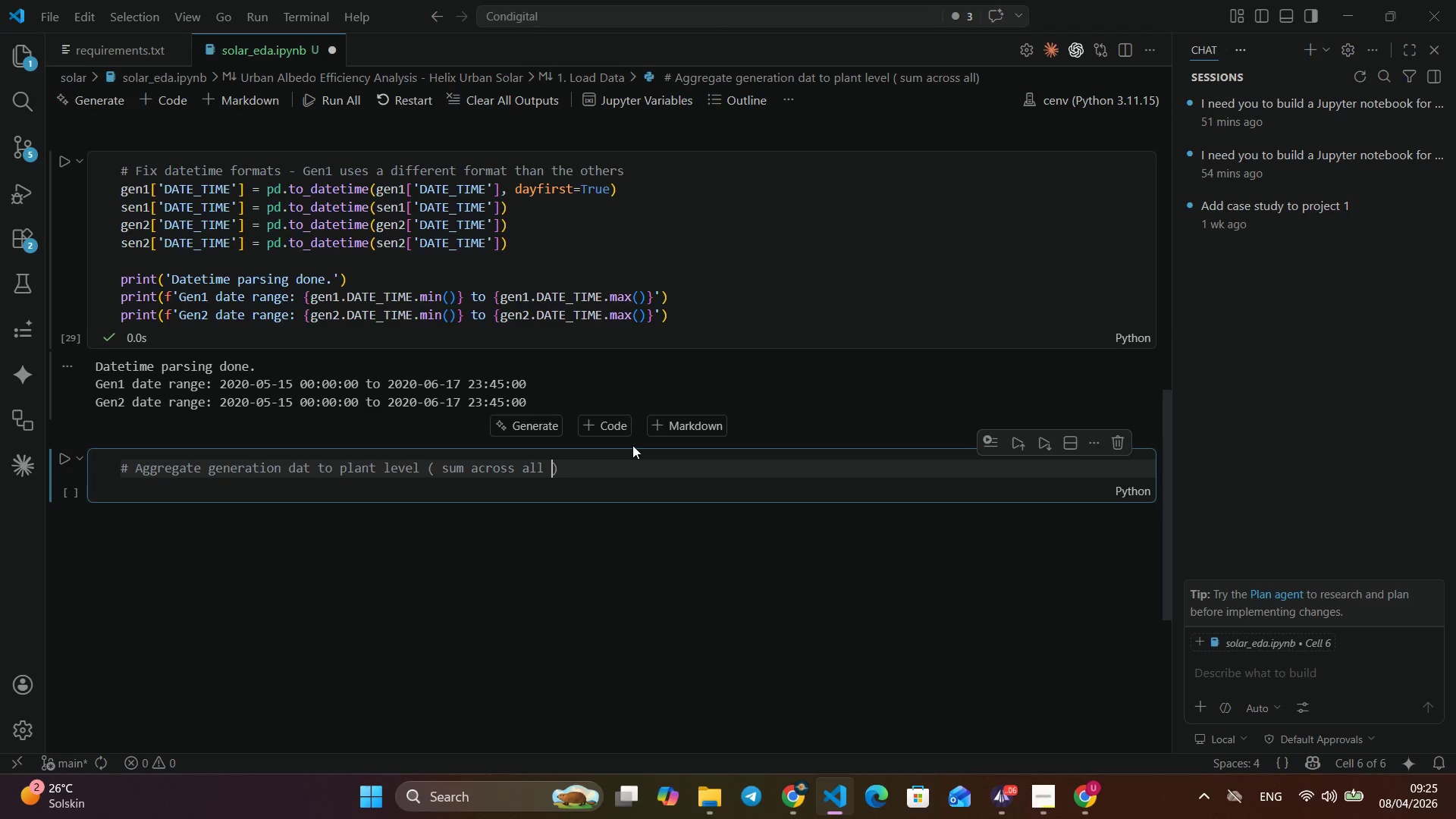 
key(Alt+A)
 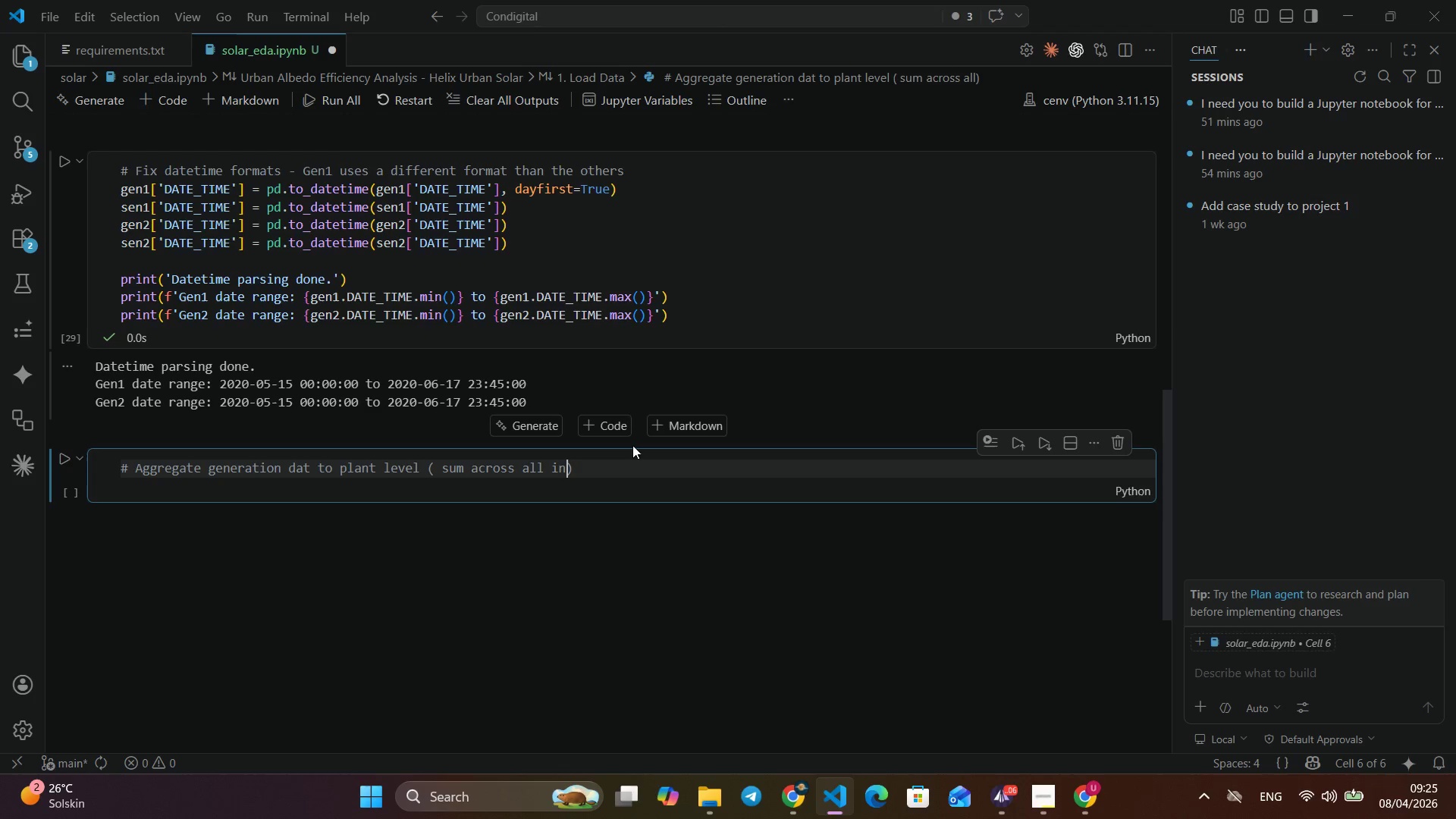 
key(Alt+L)
 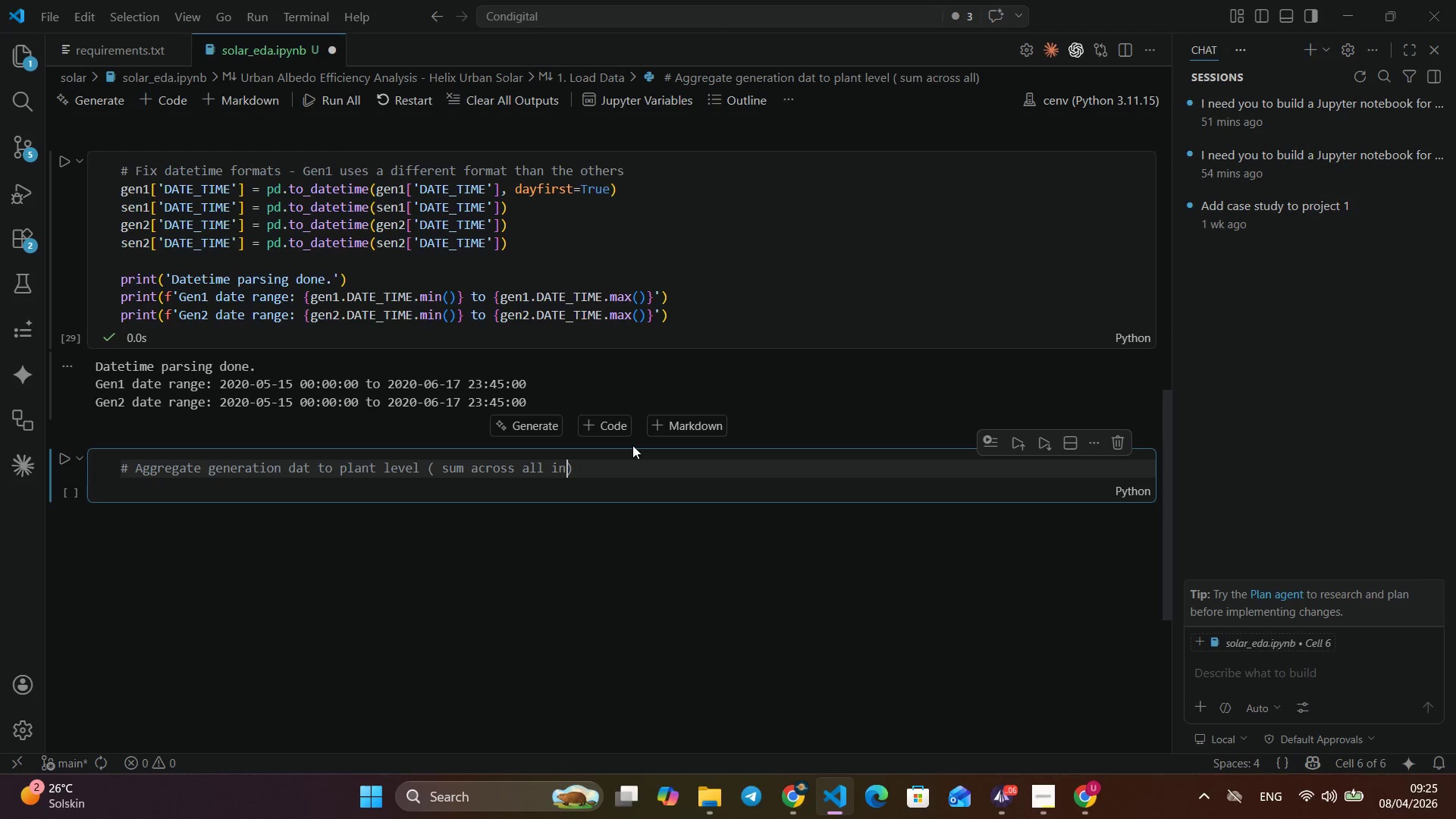 
key(Alt+L)
 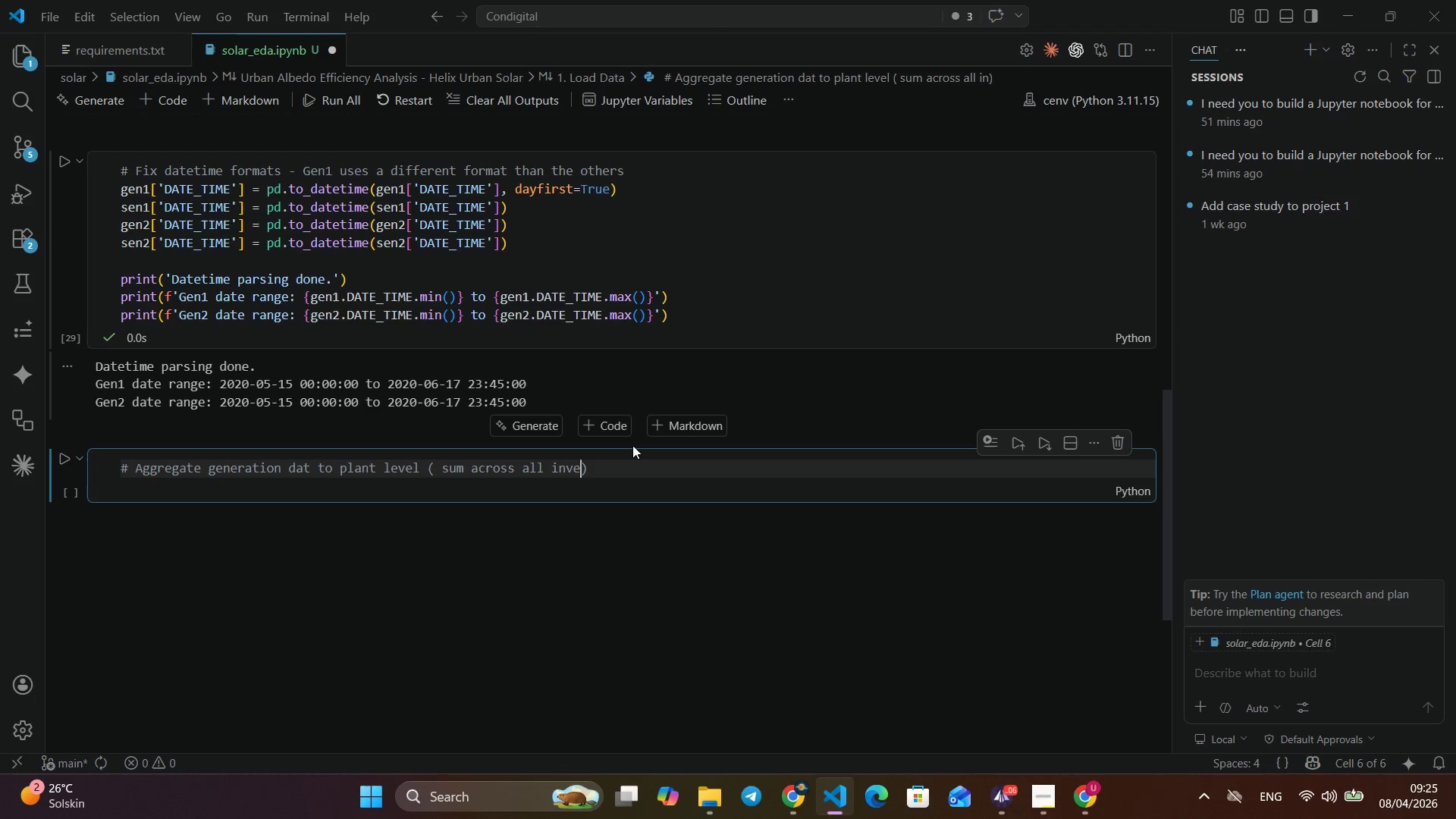 
key(Alt+Space)
 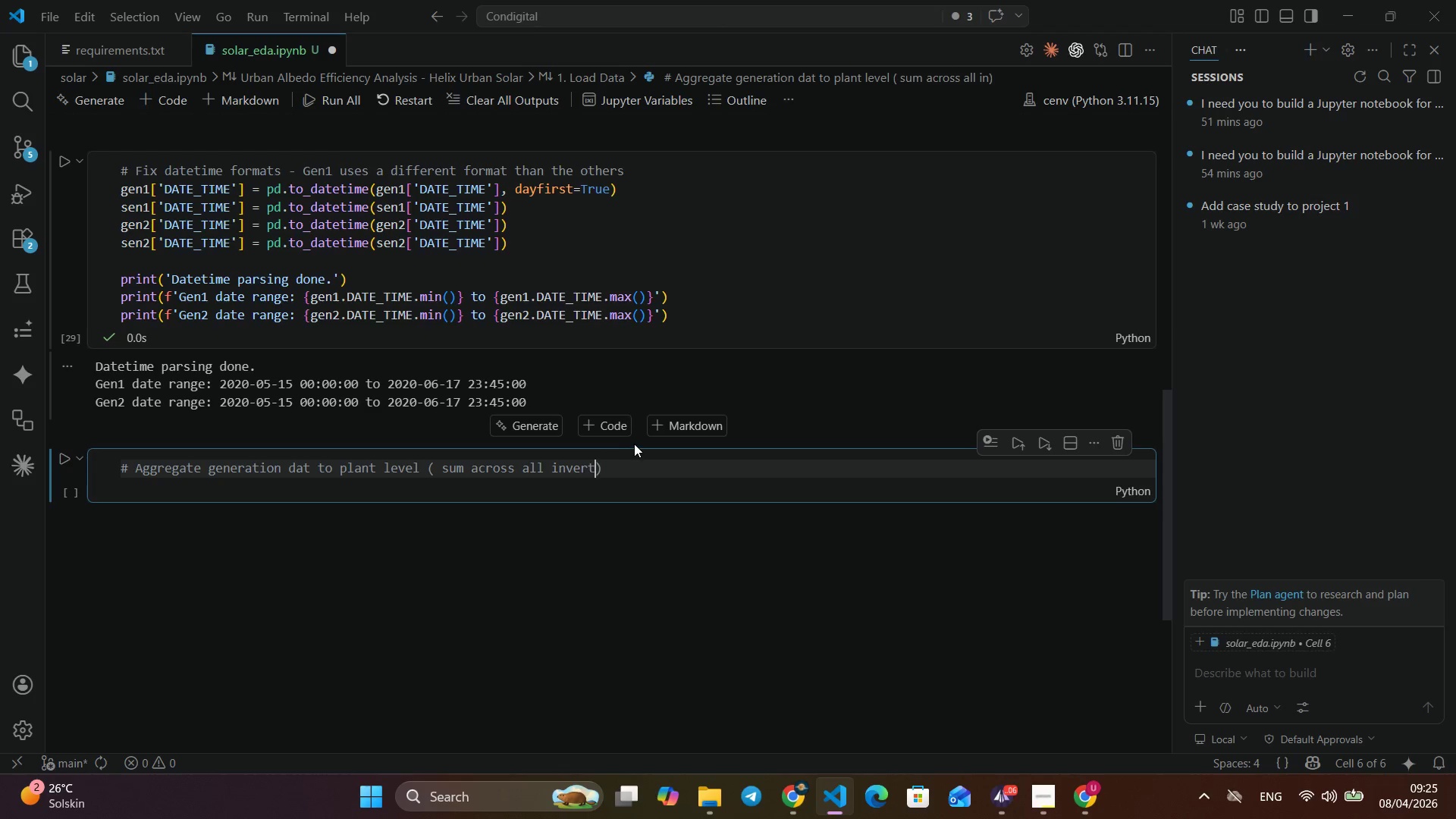 
key(Alt+I)
 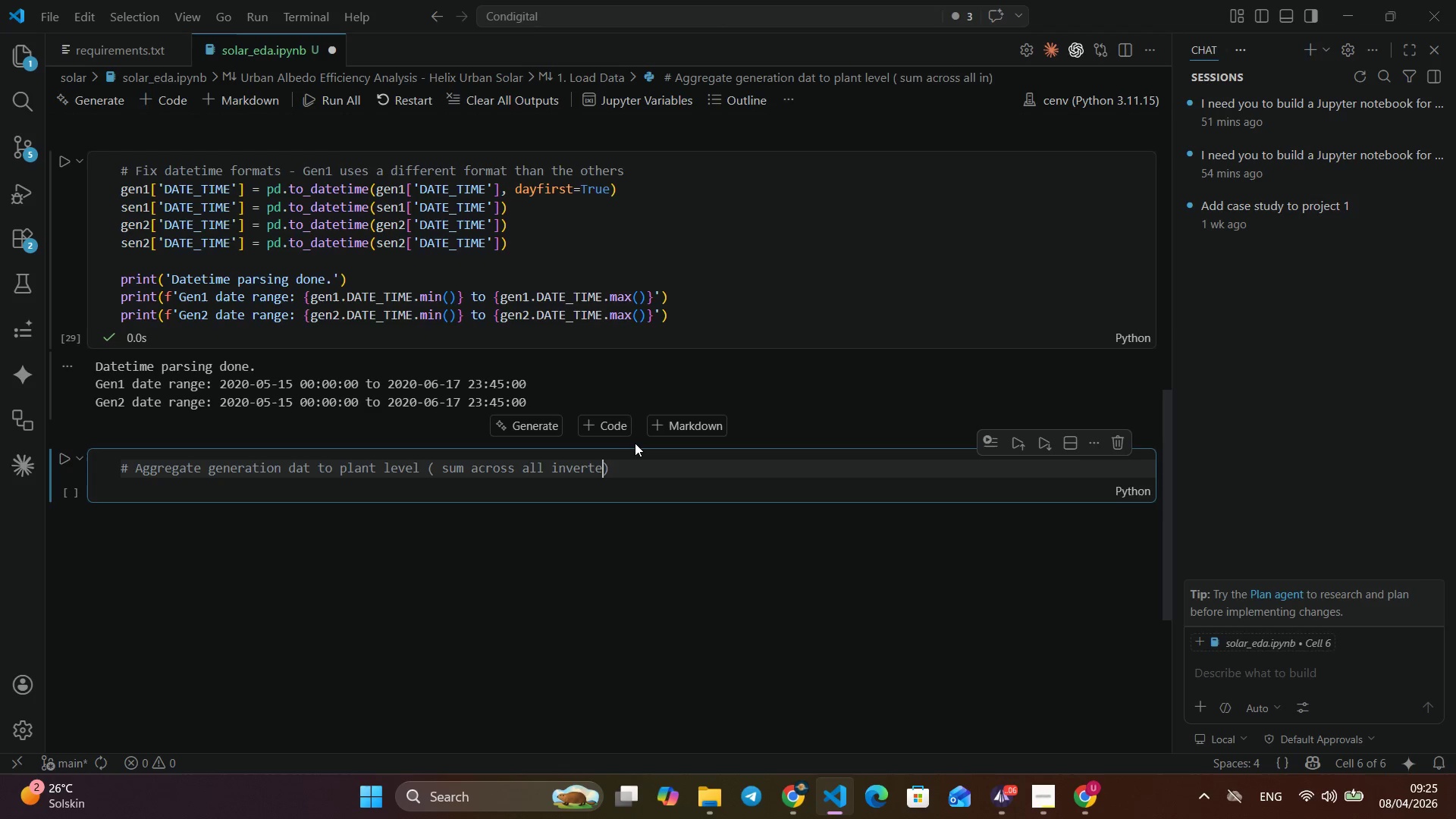 
key(Alt+N)
 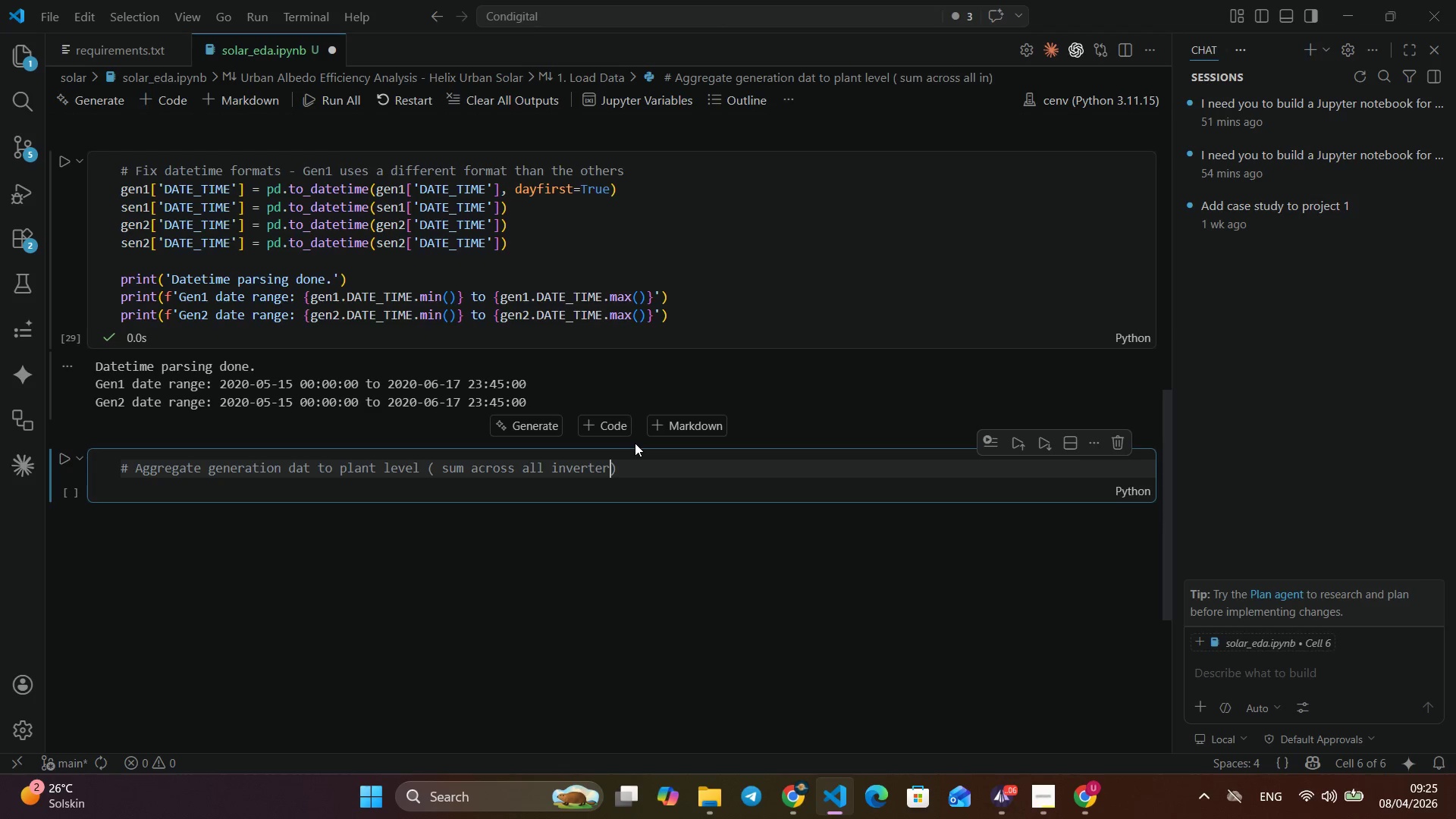 
key(Alt+V)
 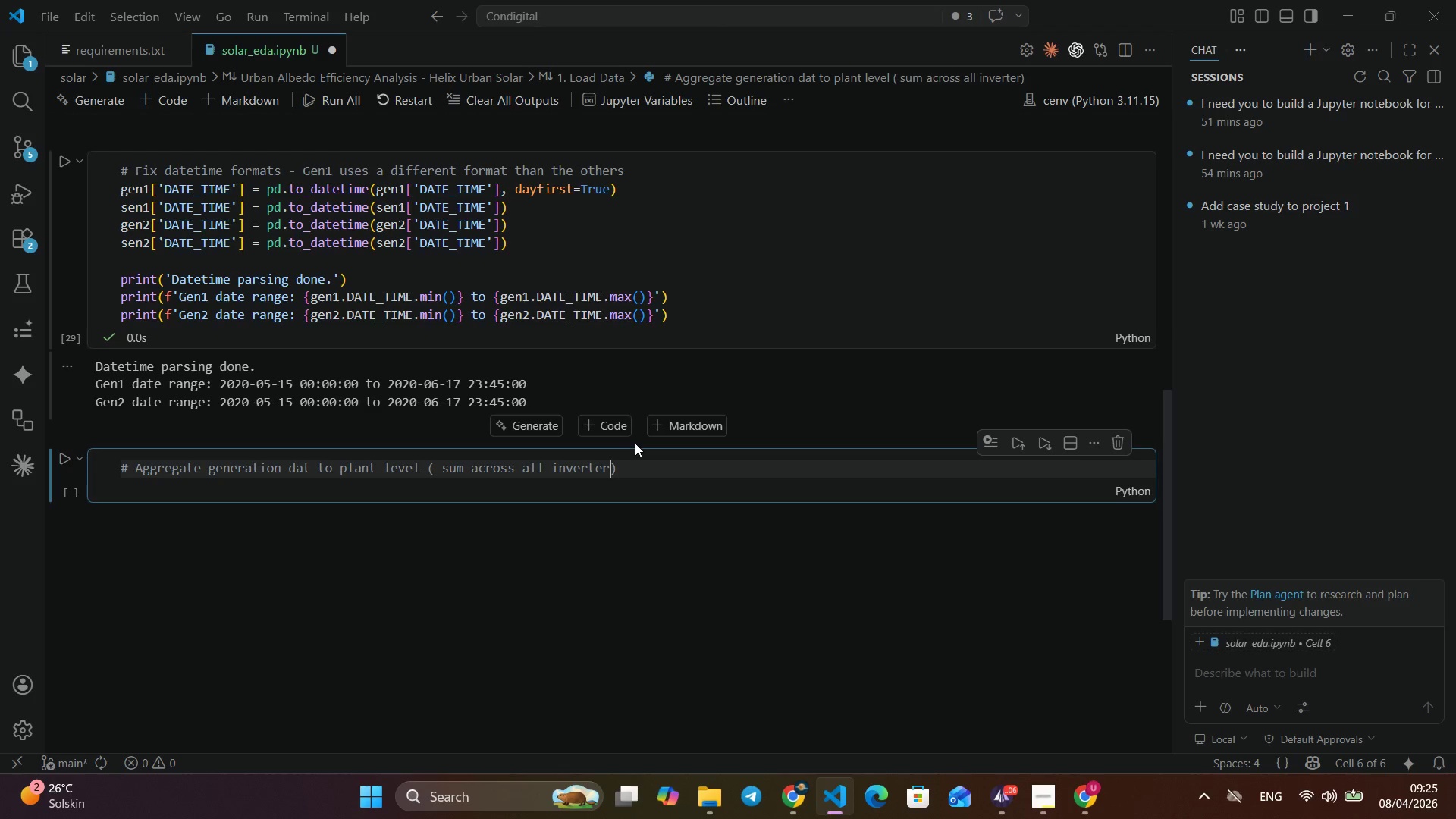 
key(Alt+E)
 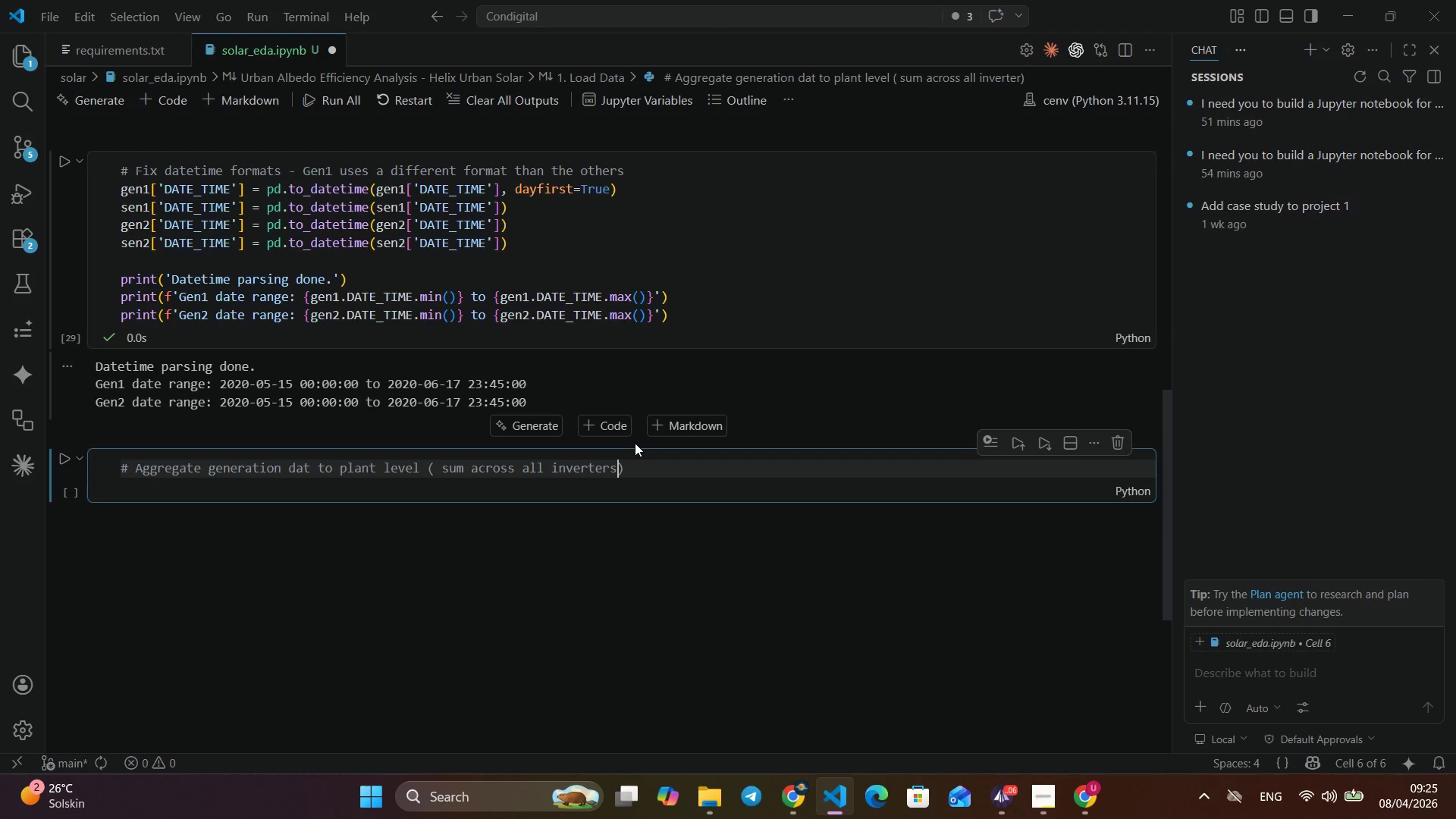 
key(Alt+R)
 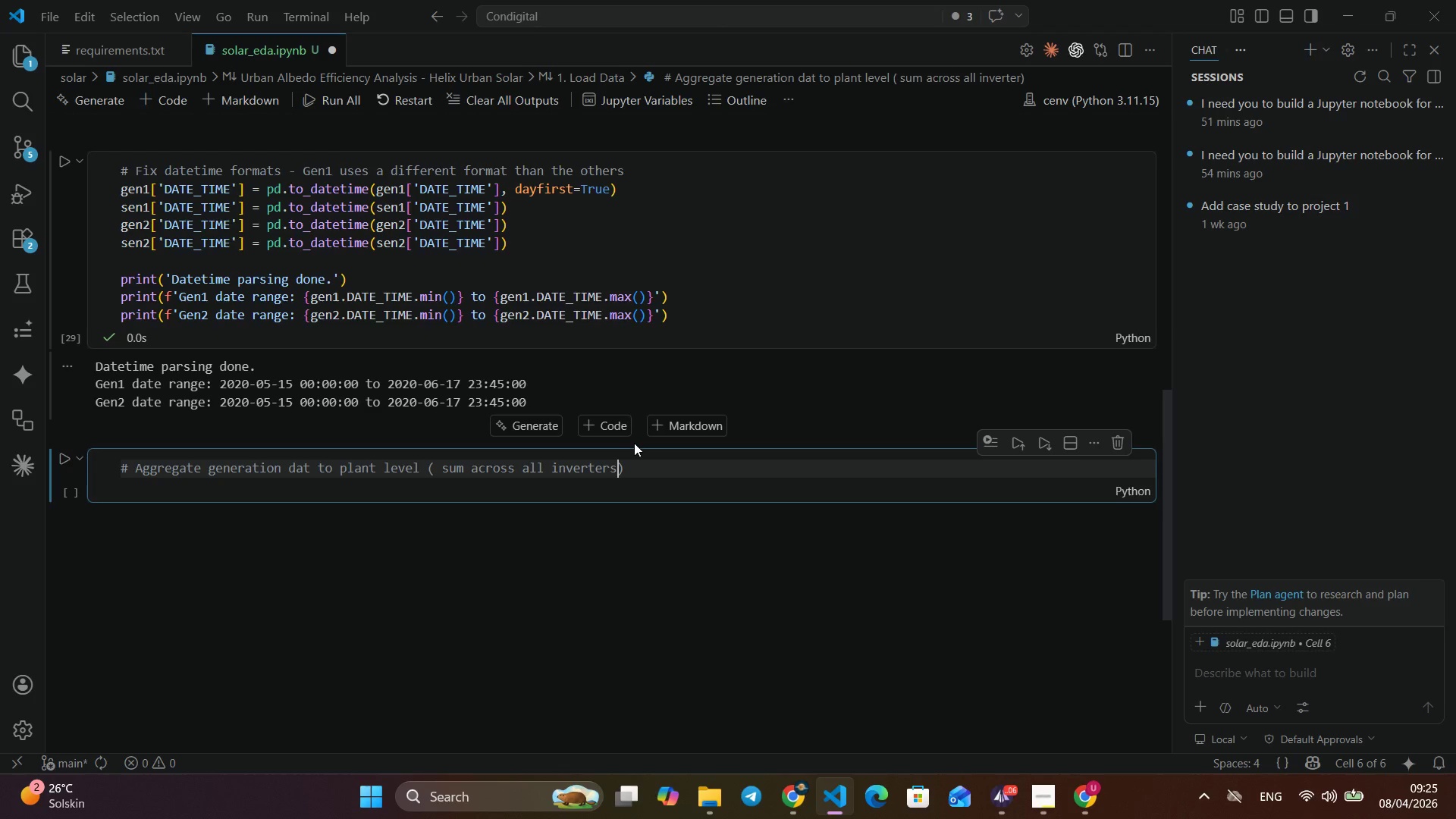 
key(Alt+T)
 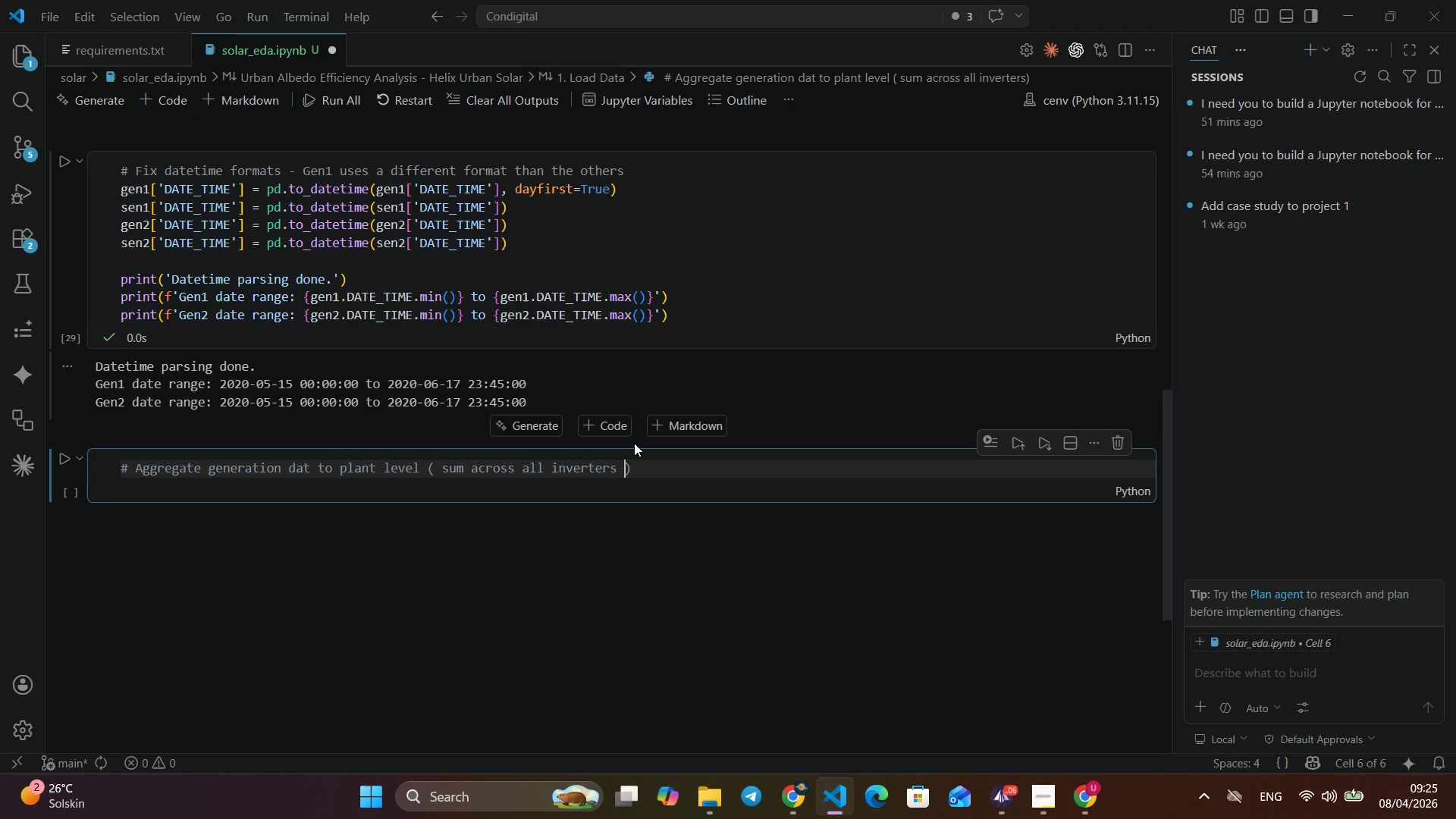 
key(Alt+E)
 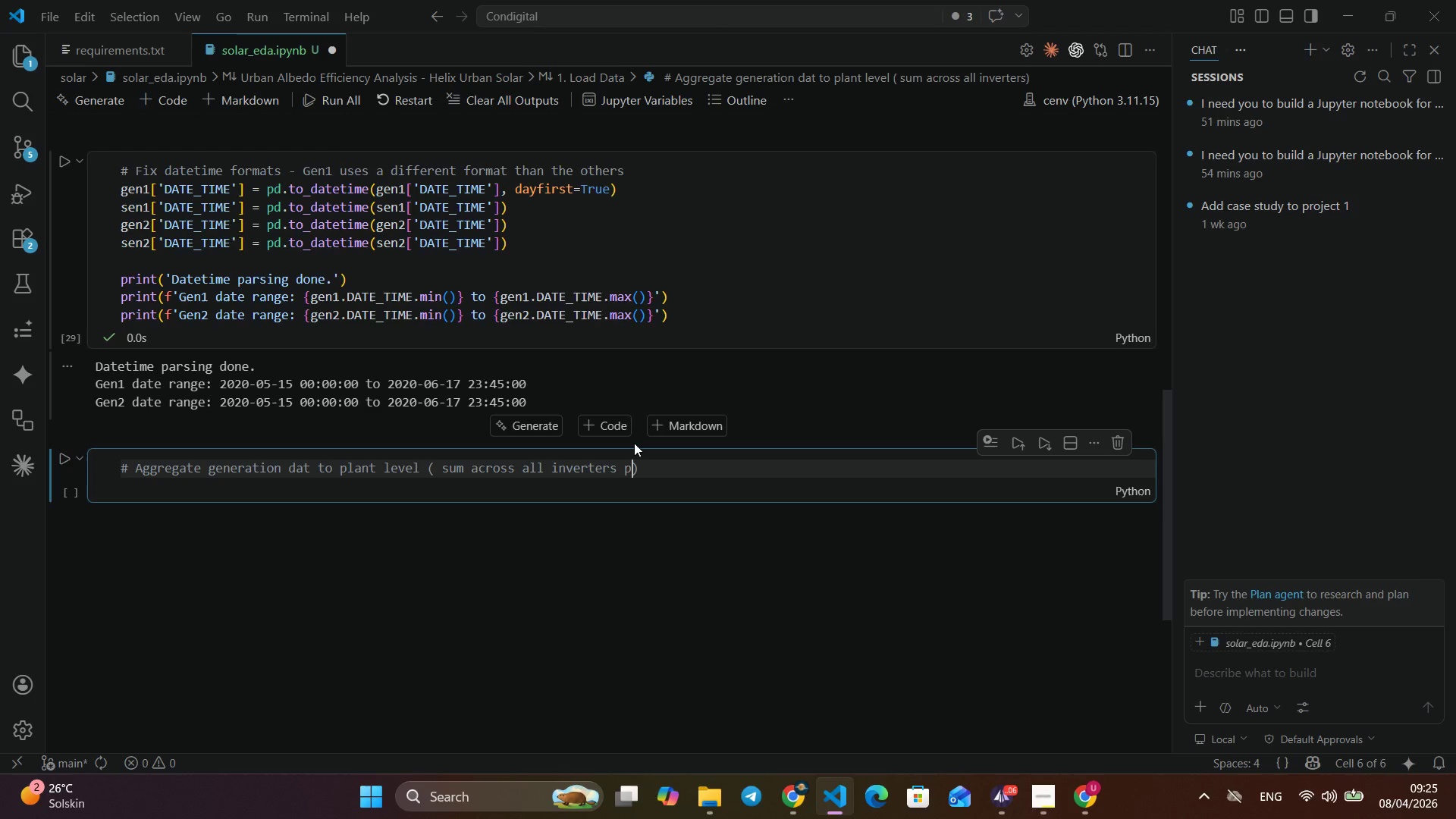 
key(Alt+R)
 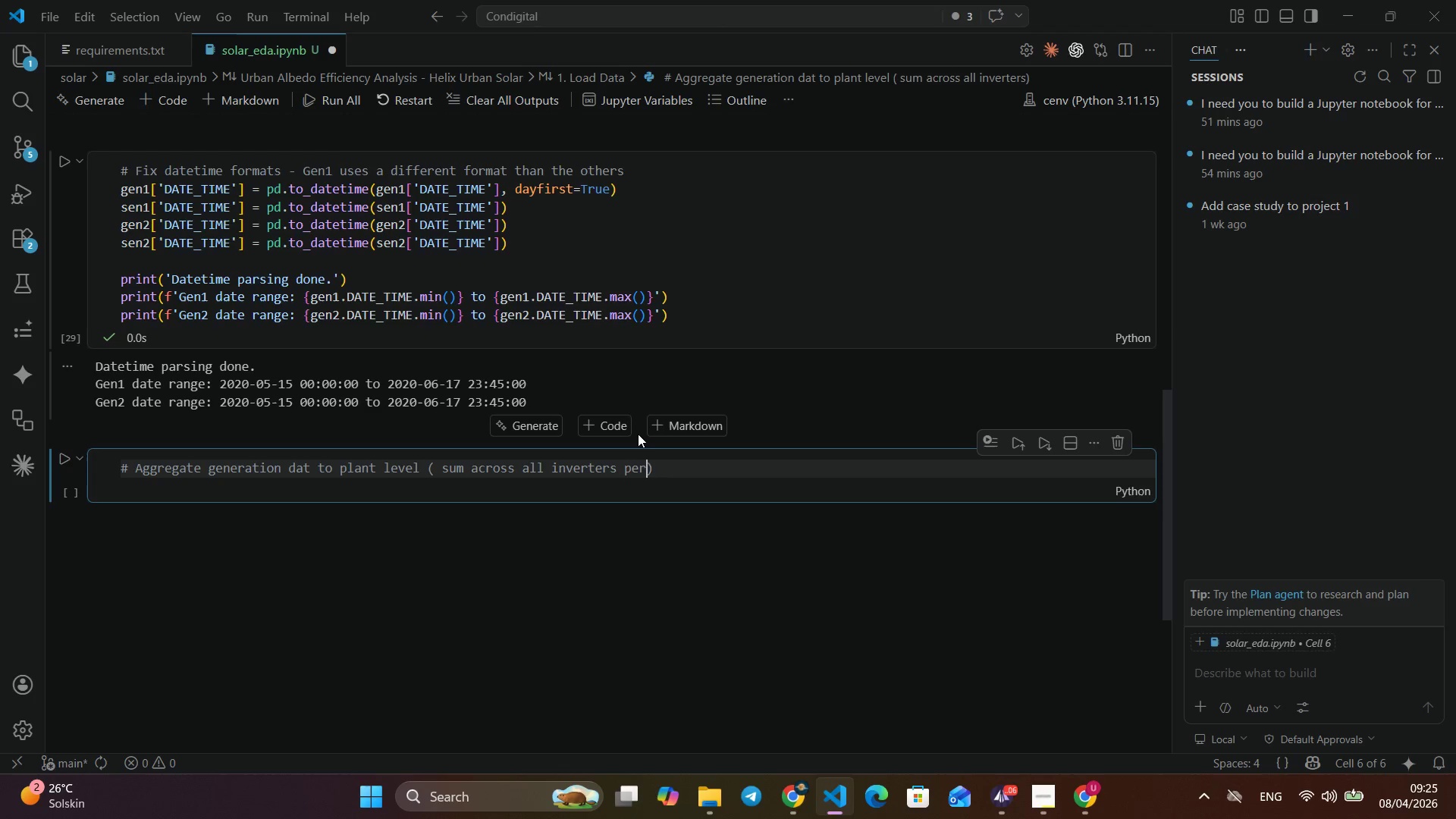 
key(Alt+S)
 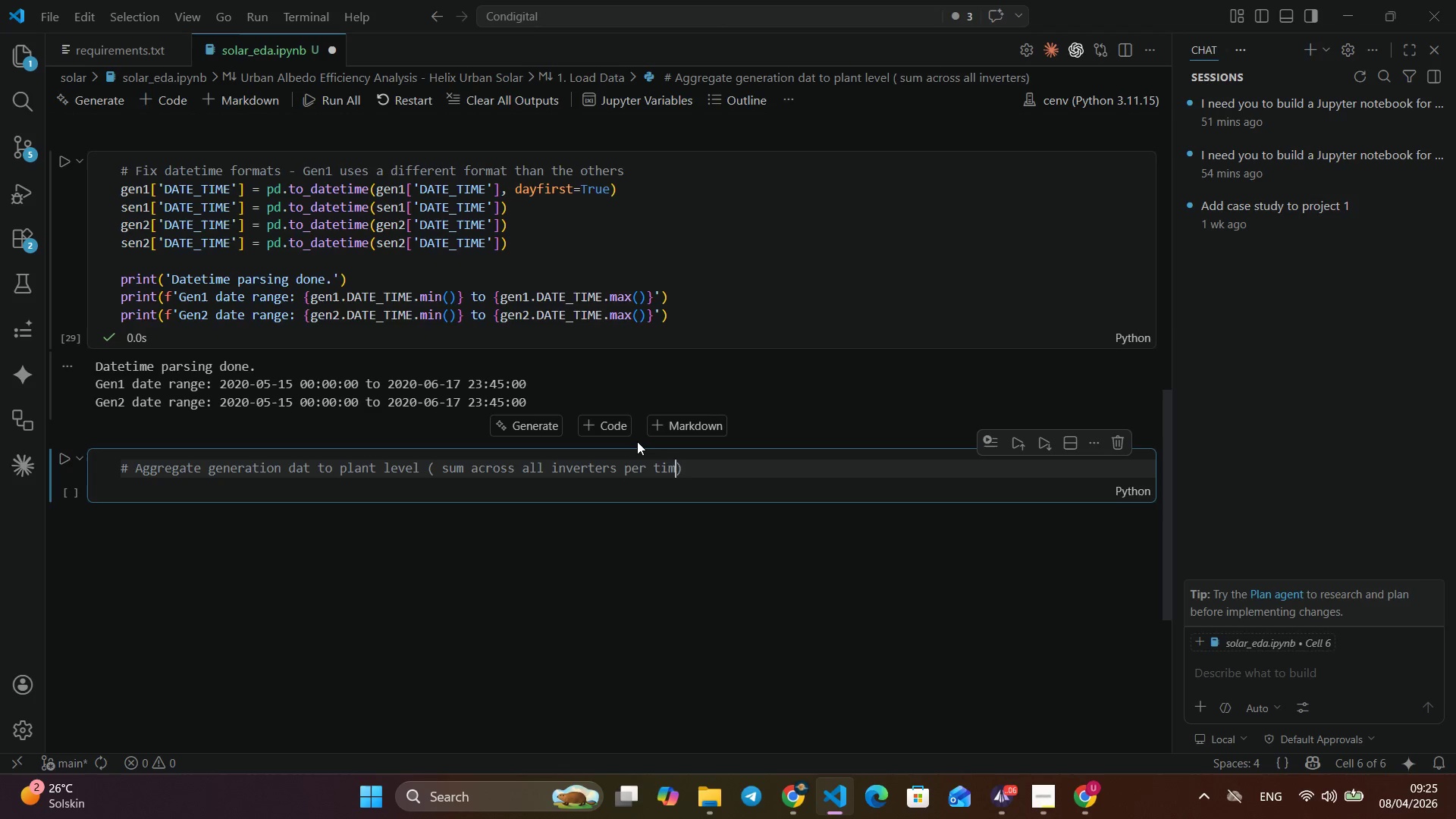 
key(Alt+Space)
 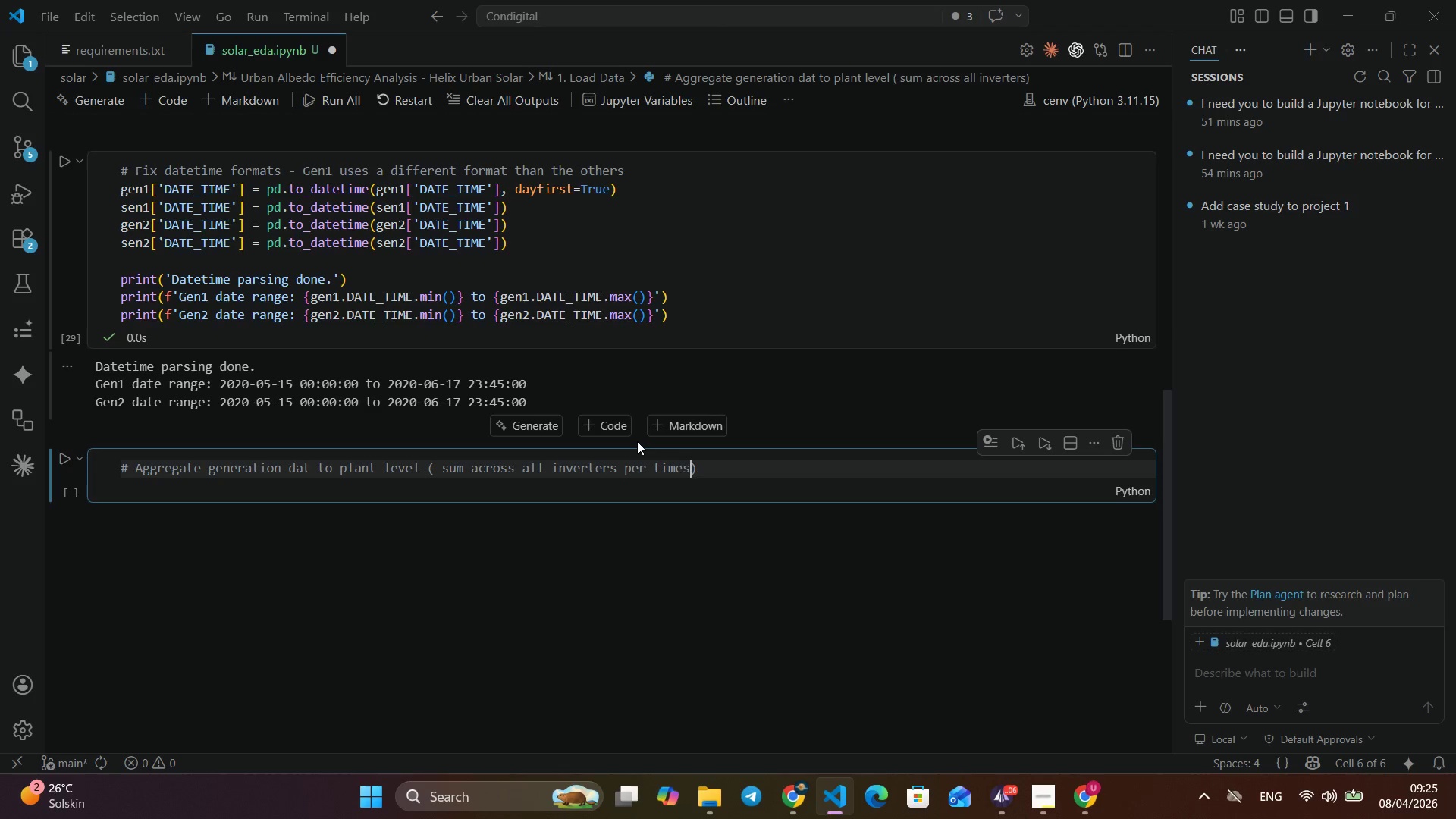 
key(Alt+P)
 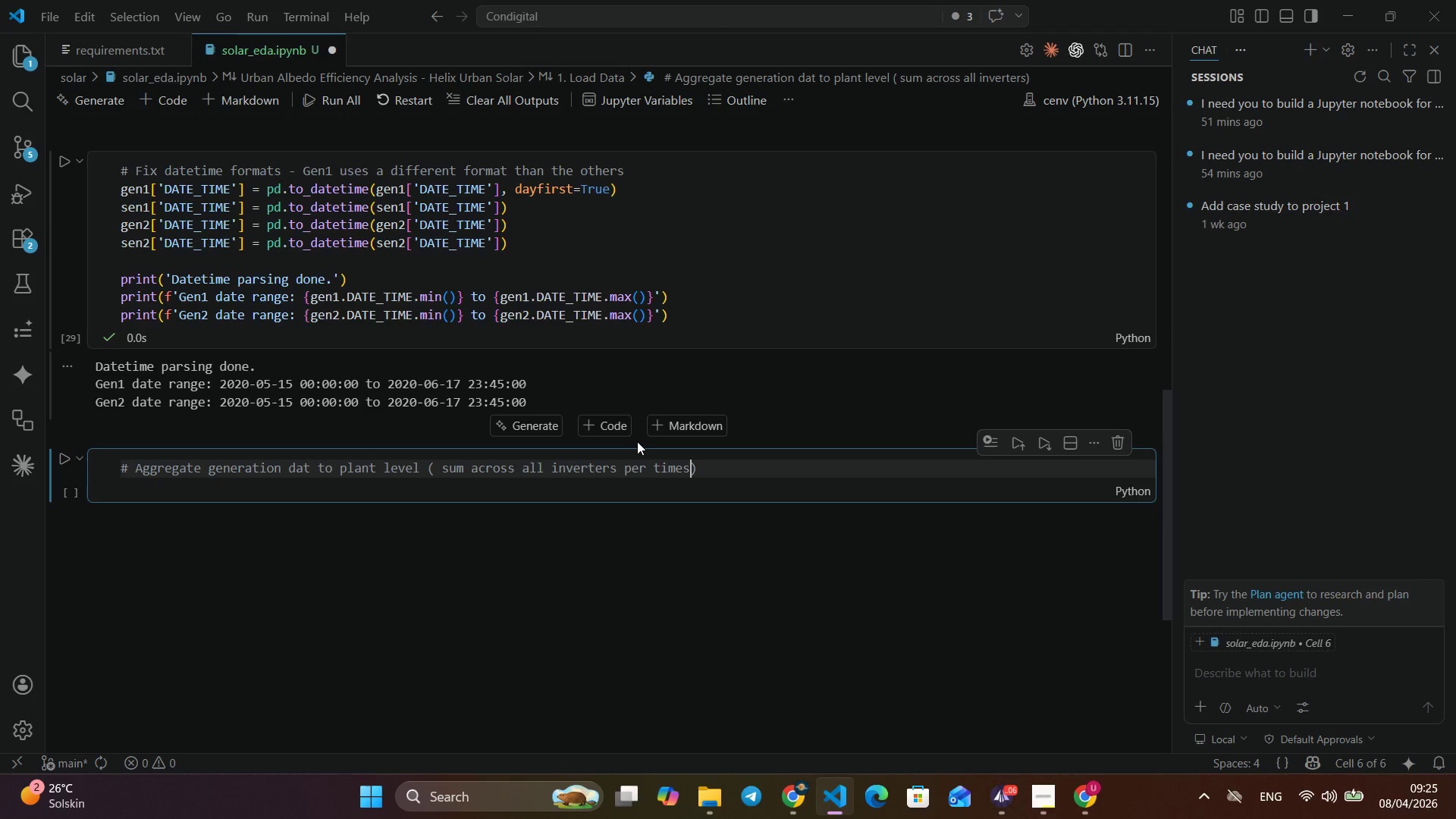 
key(Alt+E)
 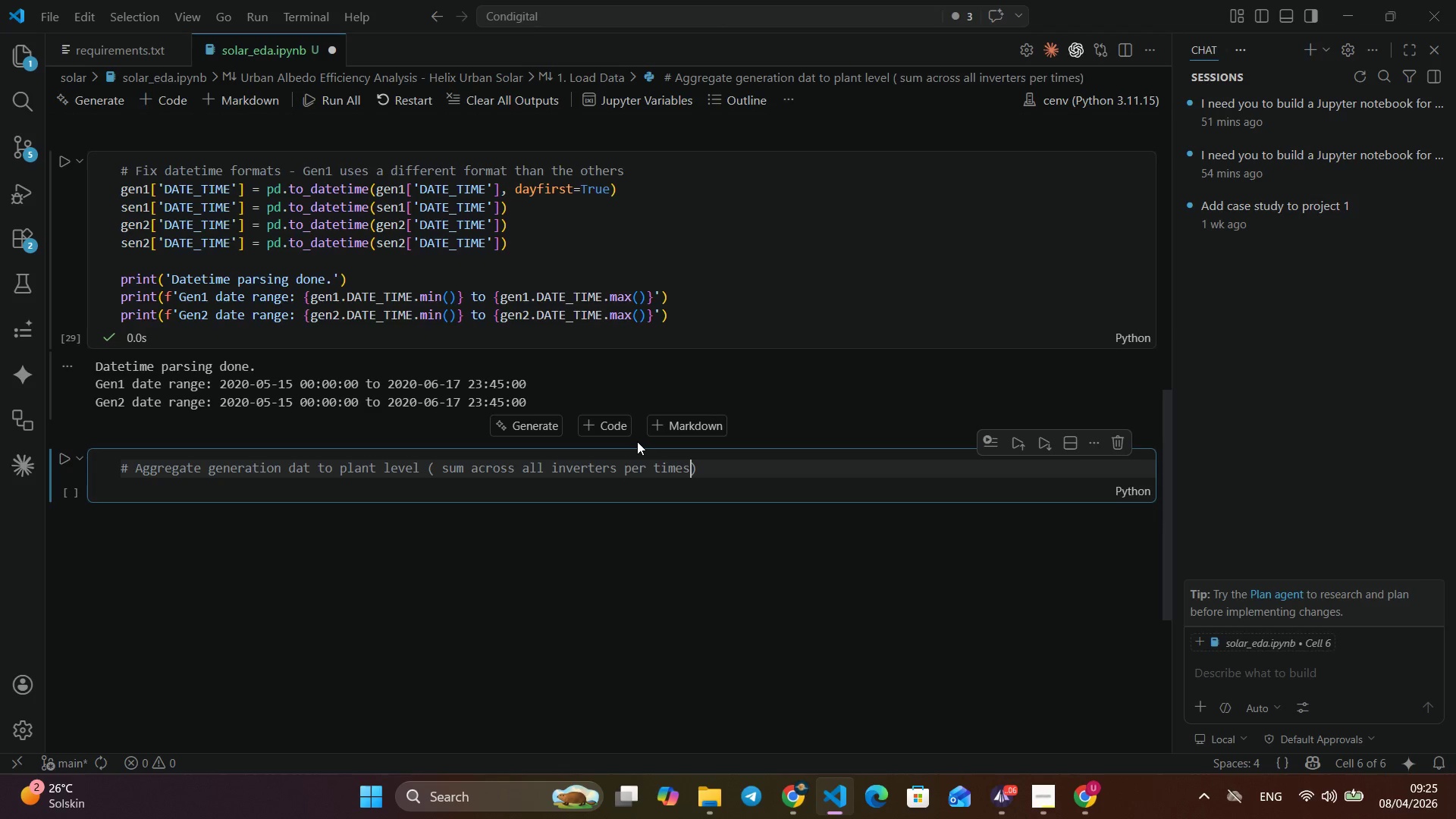 
key(Alt+R)
 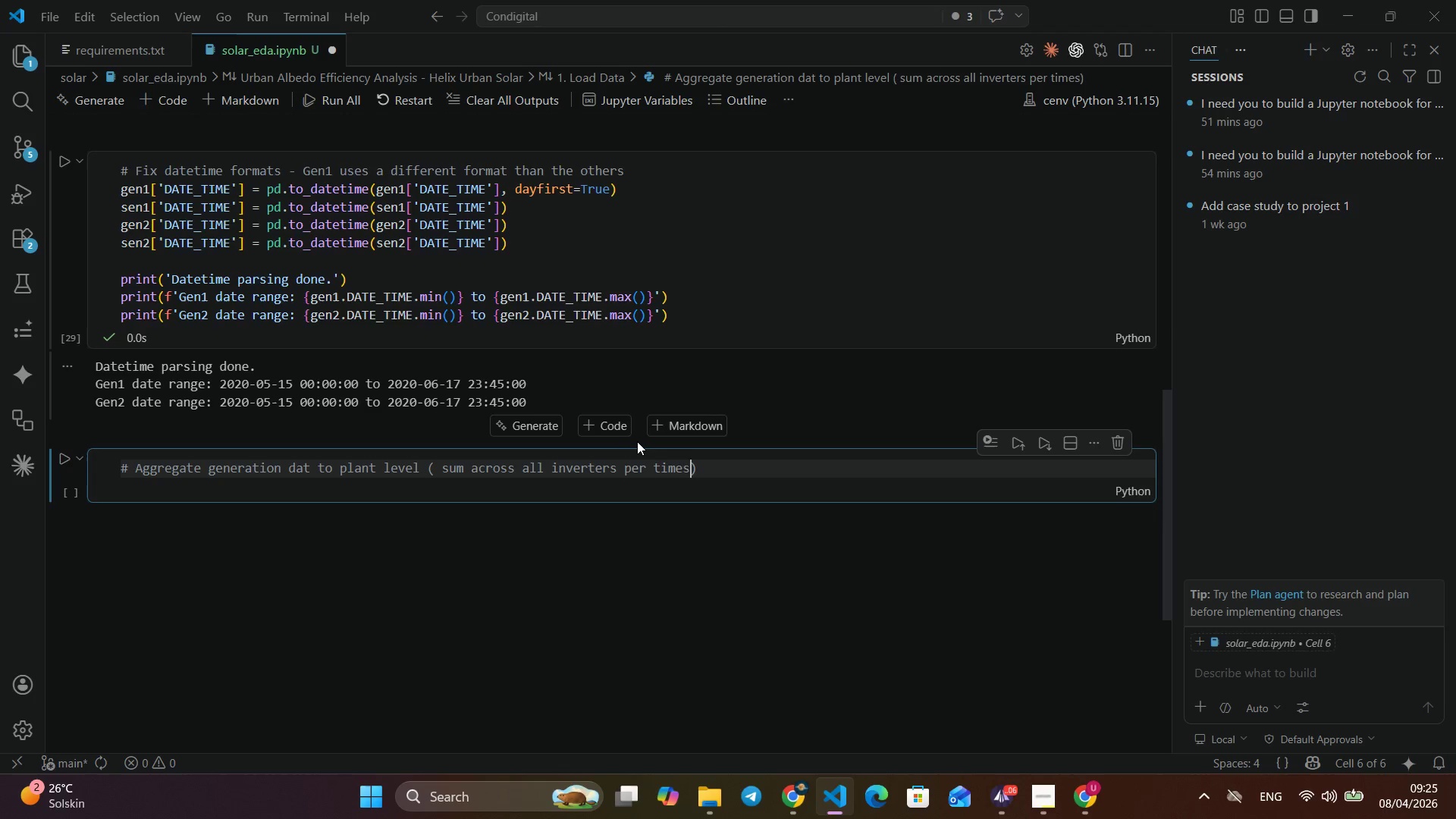 
key(Alt+Space)
 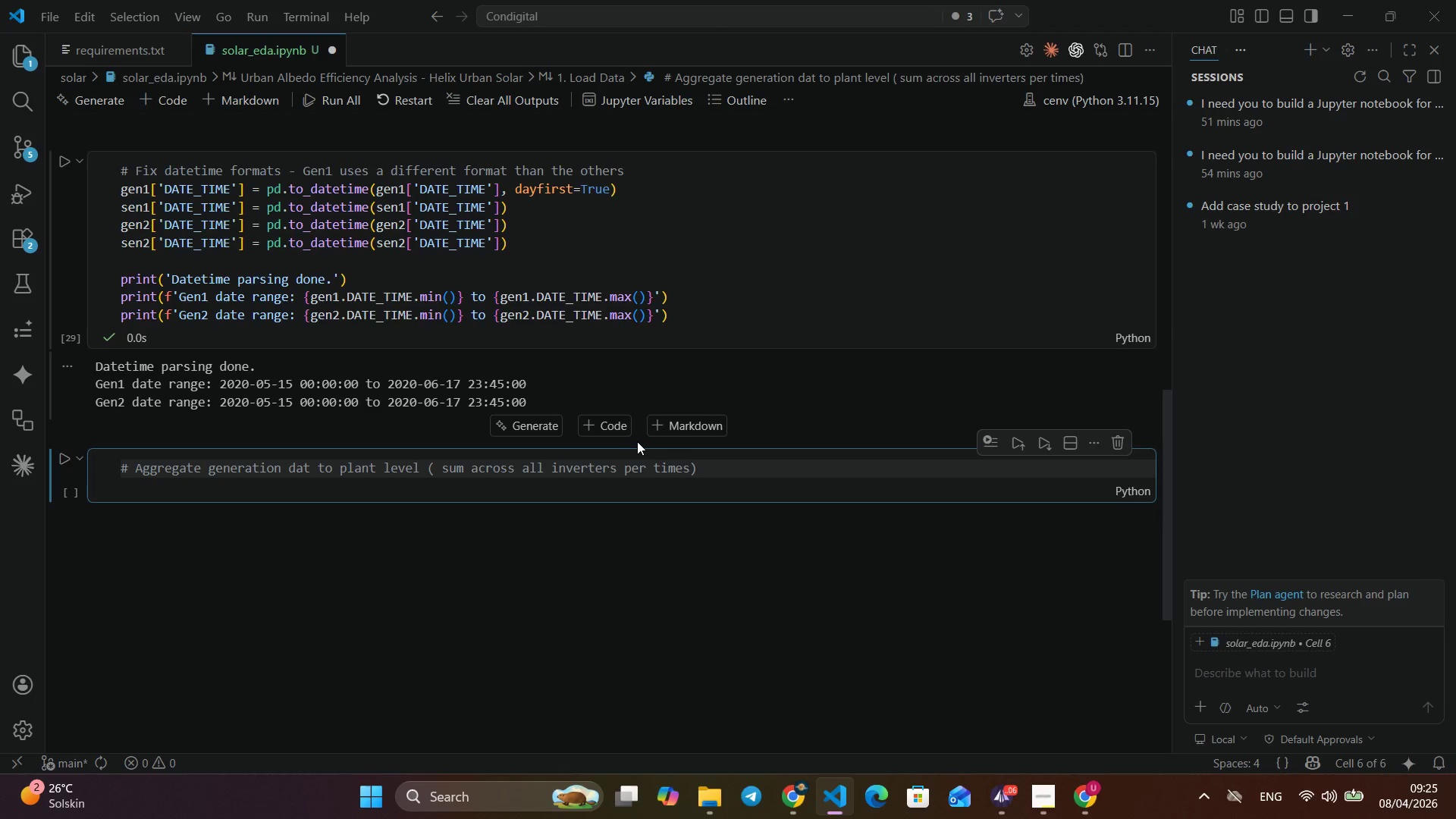 
key(Alt+T)
 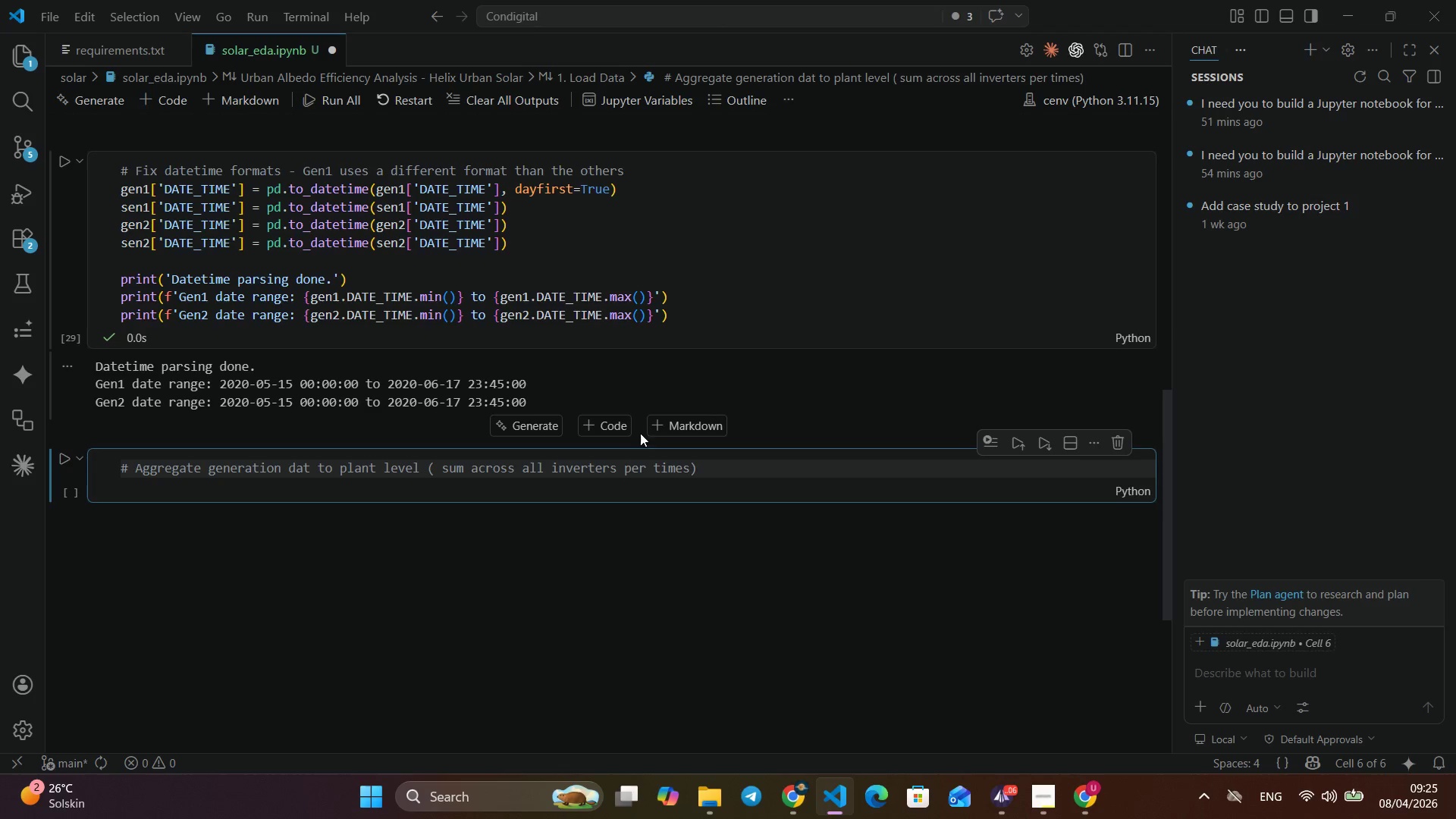 
key(Alt+I)
 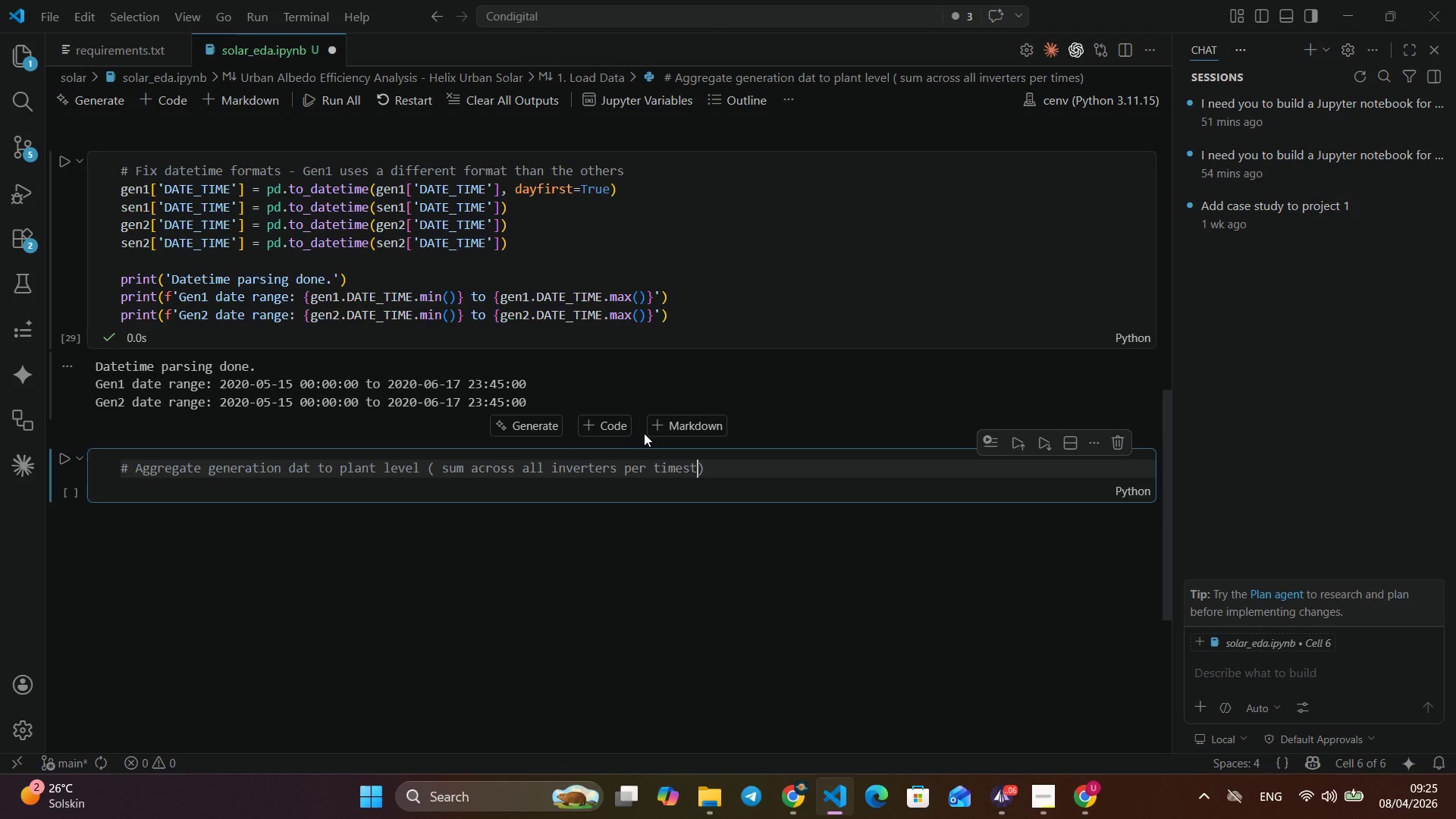 
key(Alt+M)
 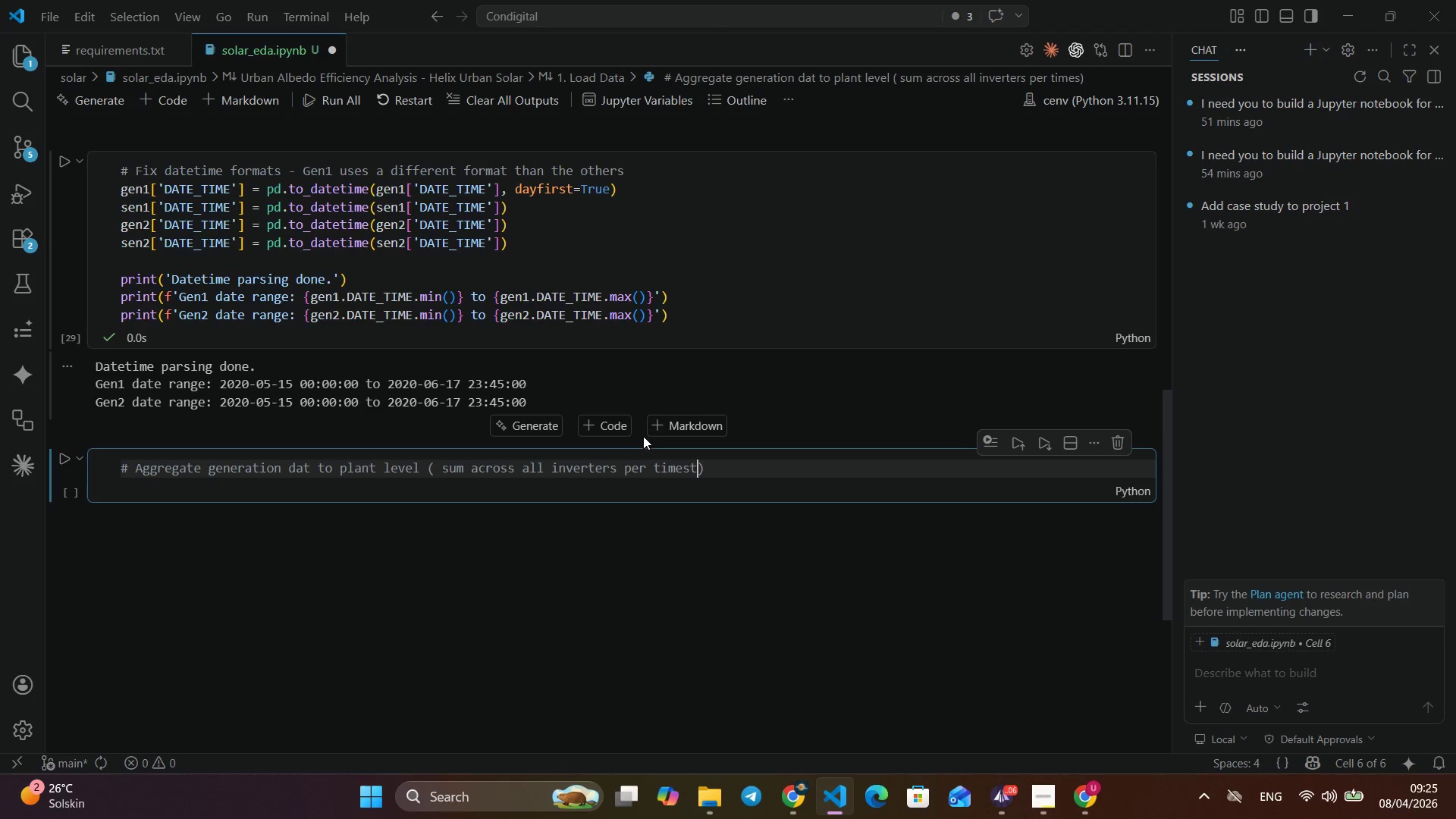 
key(Alt+E)
 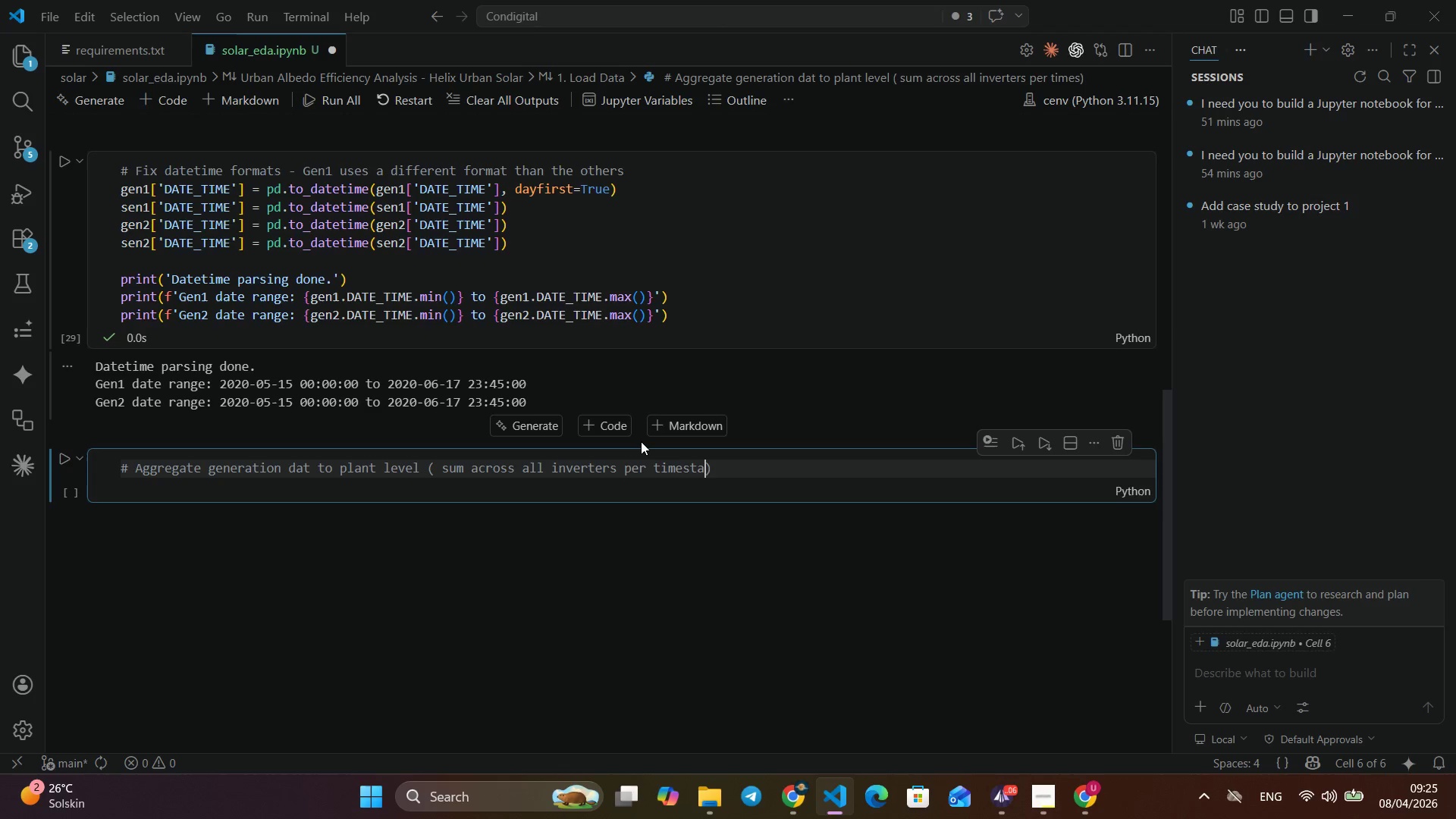 
key(Alt+S)
 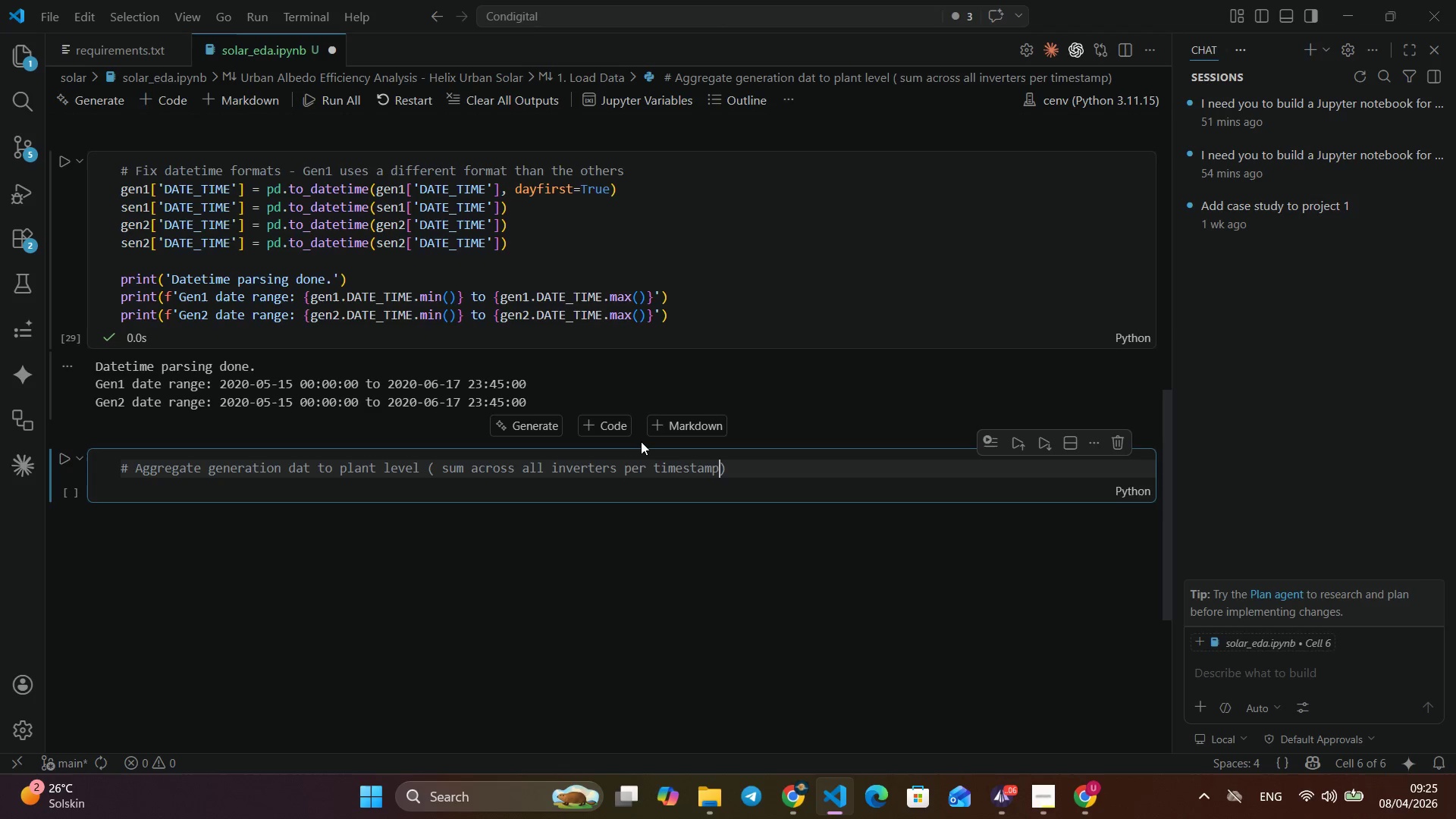 
key(Alt+T)
 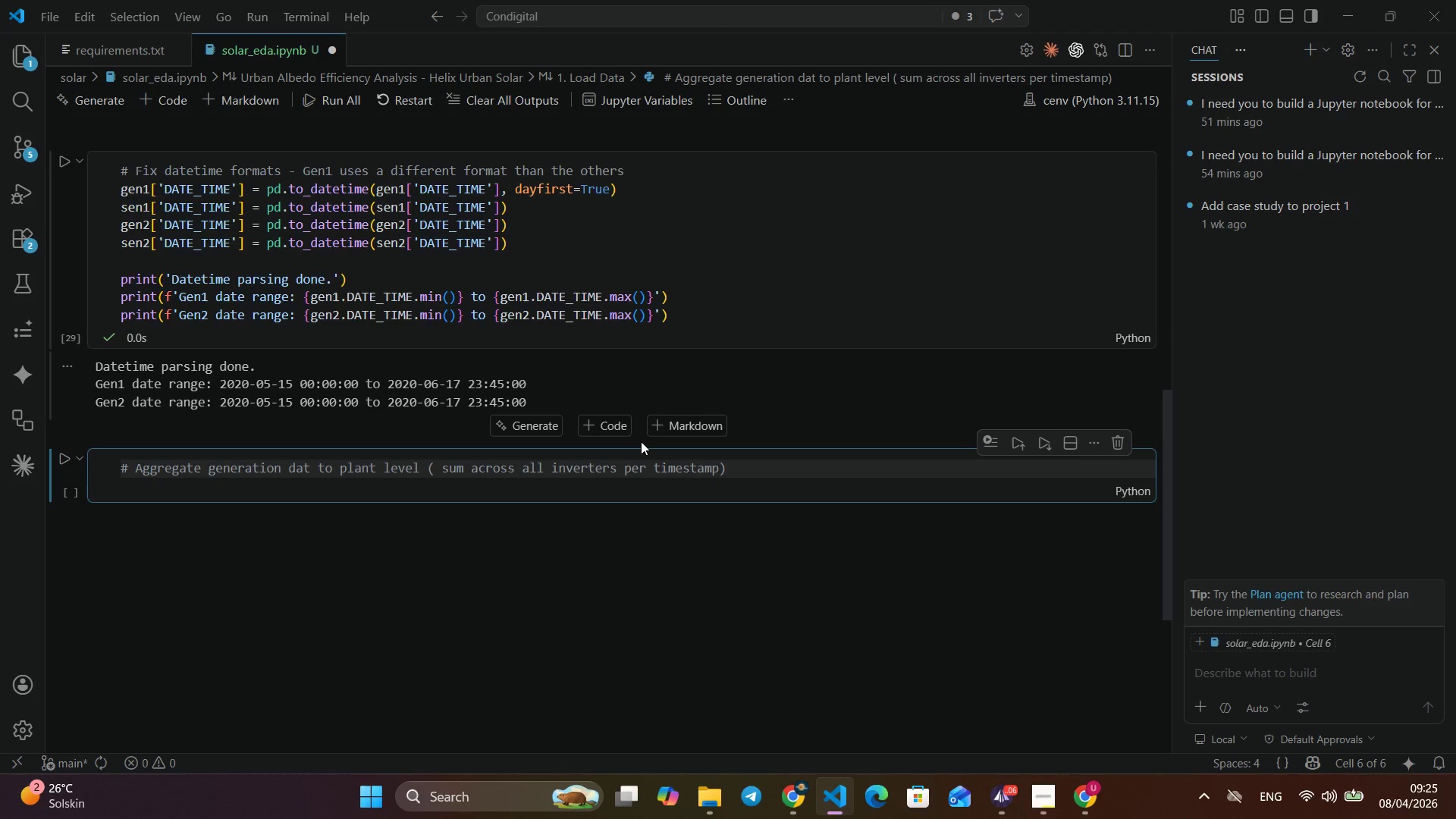 
key(Alt+A)
 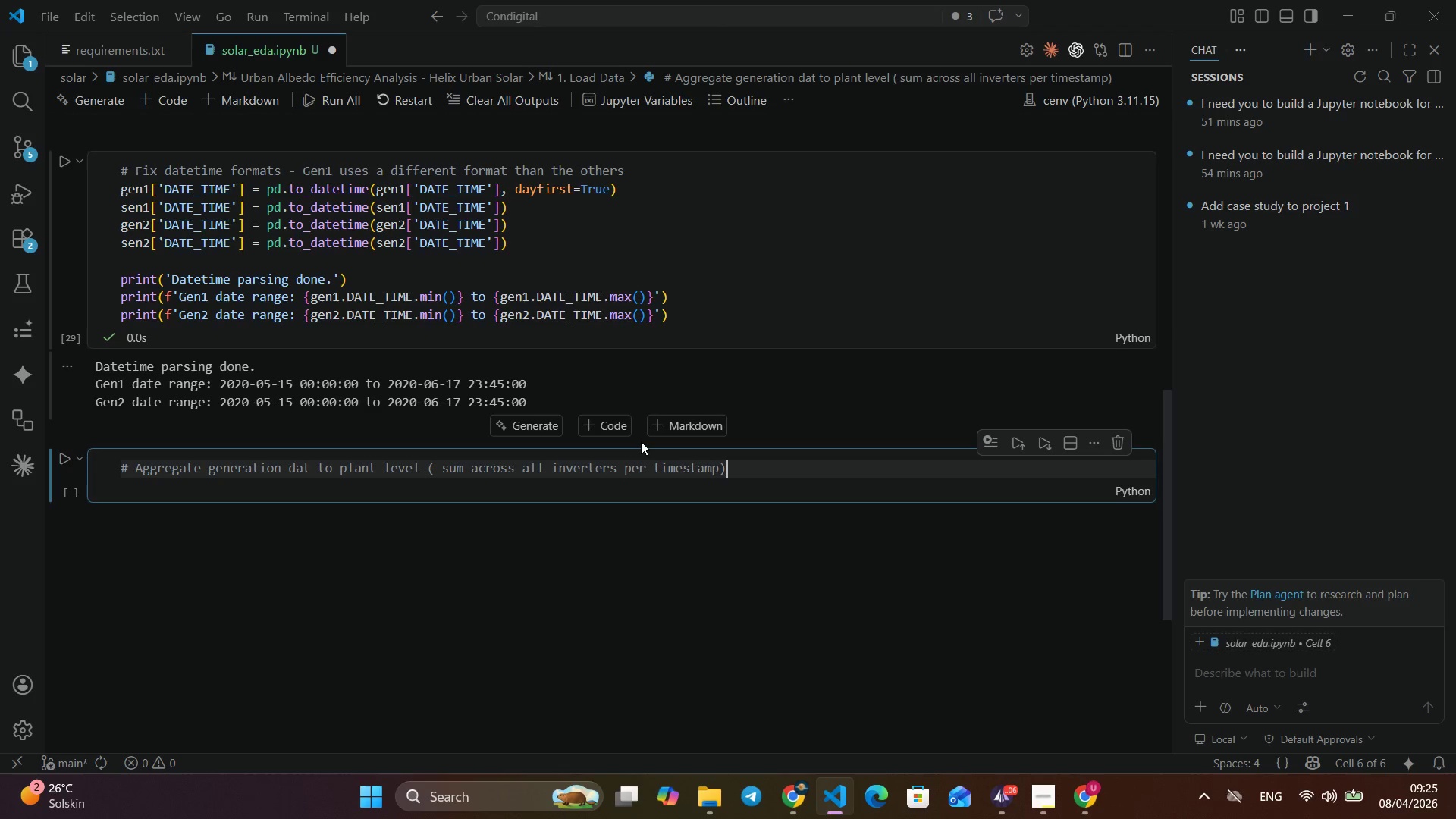 
key(Alt+M)
 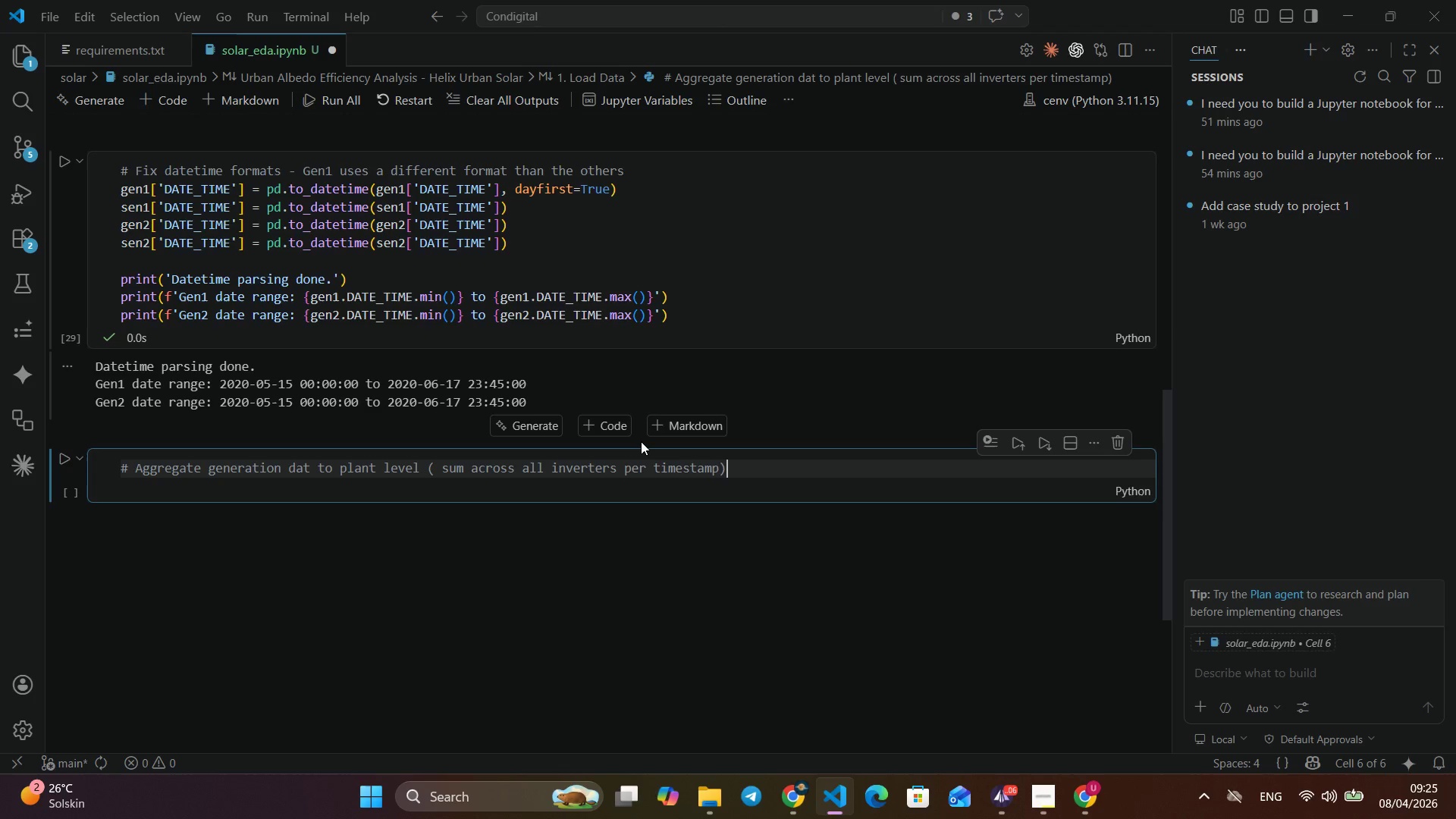 
key(Alt+P)
 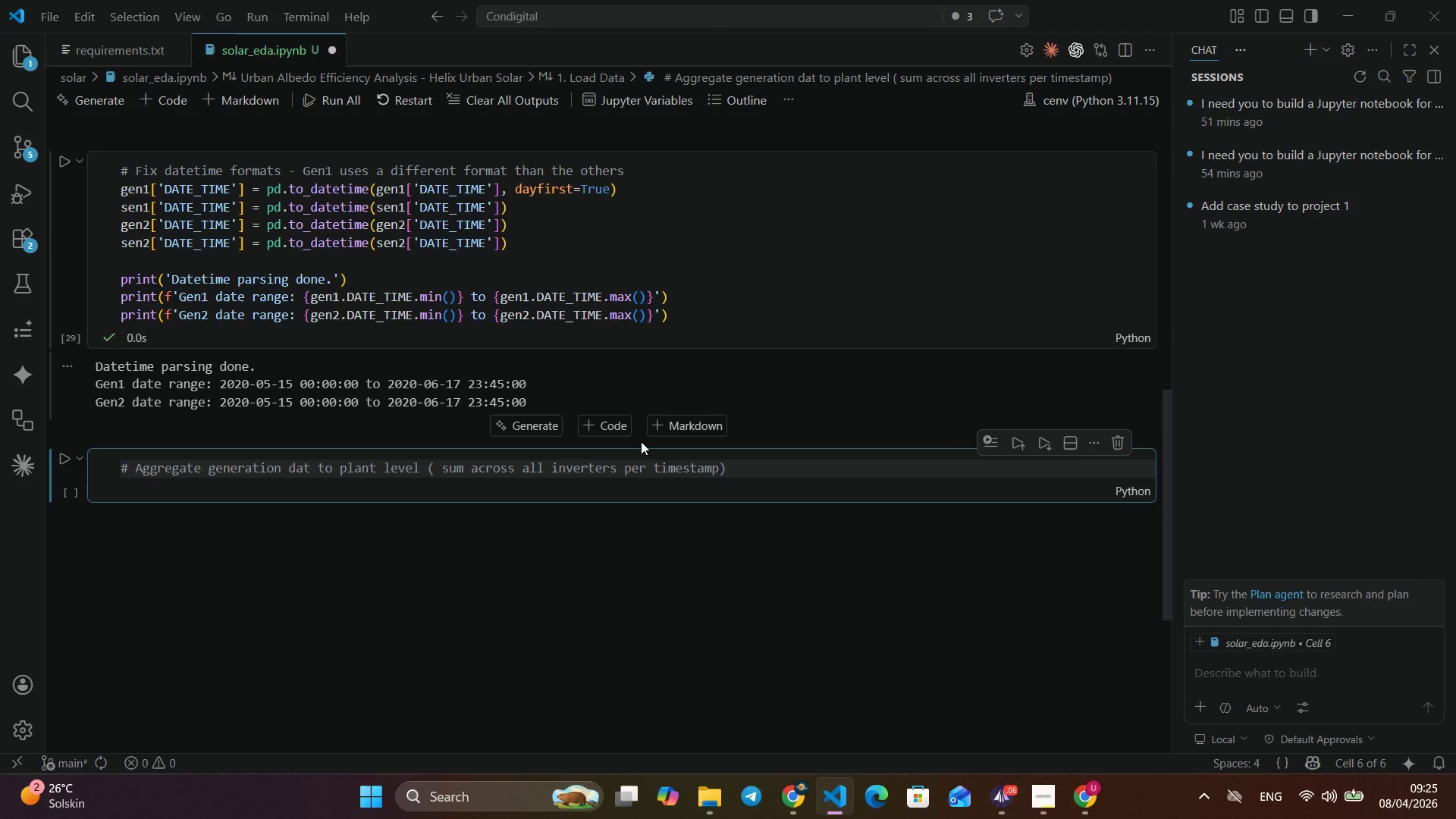 
key(Alt+ArrowRight)
 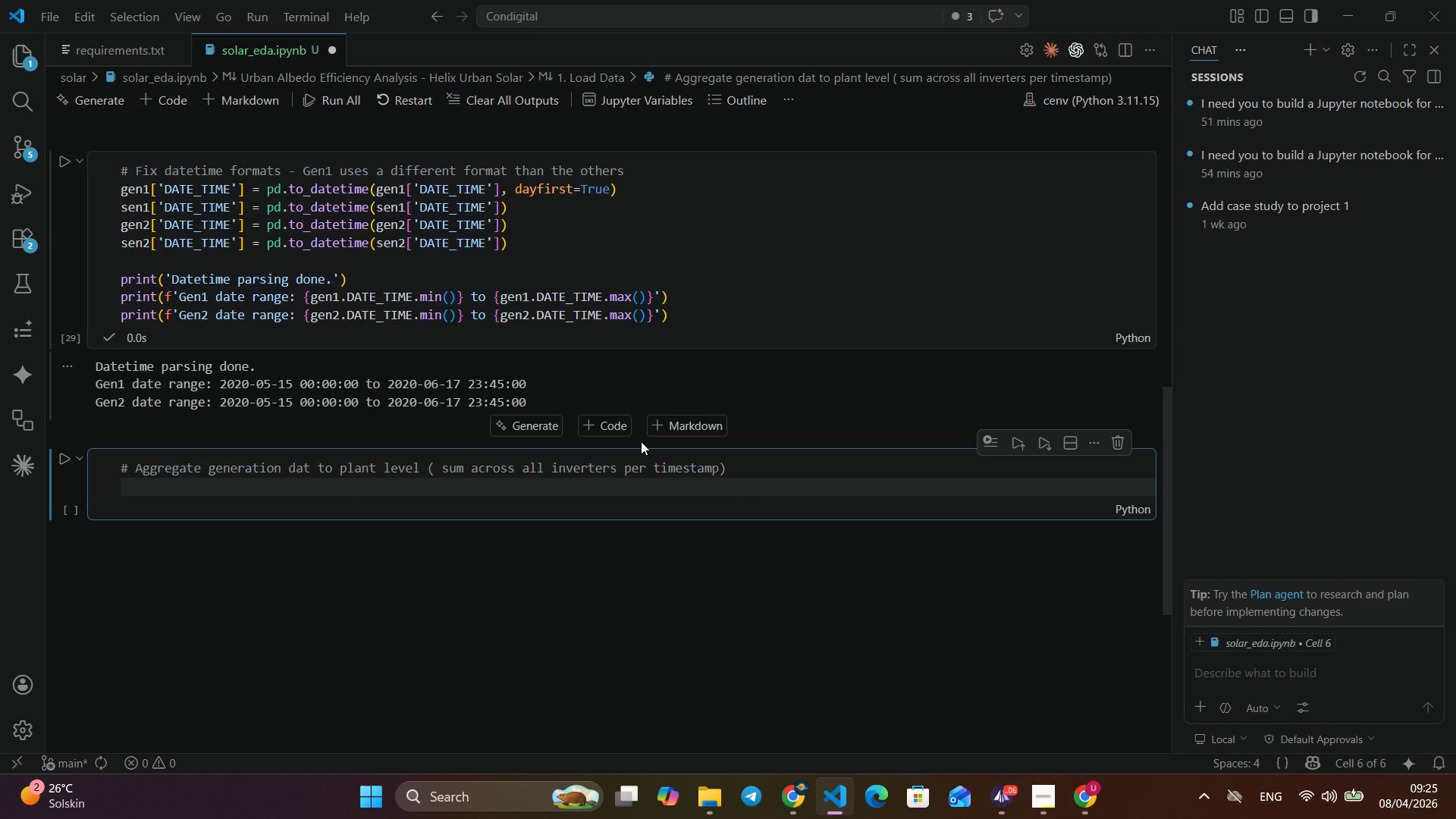 
key(Alt+Enter)
 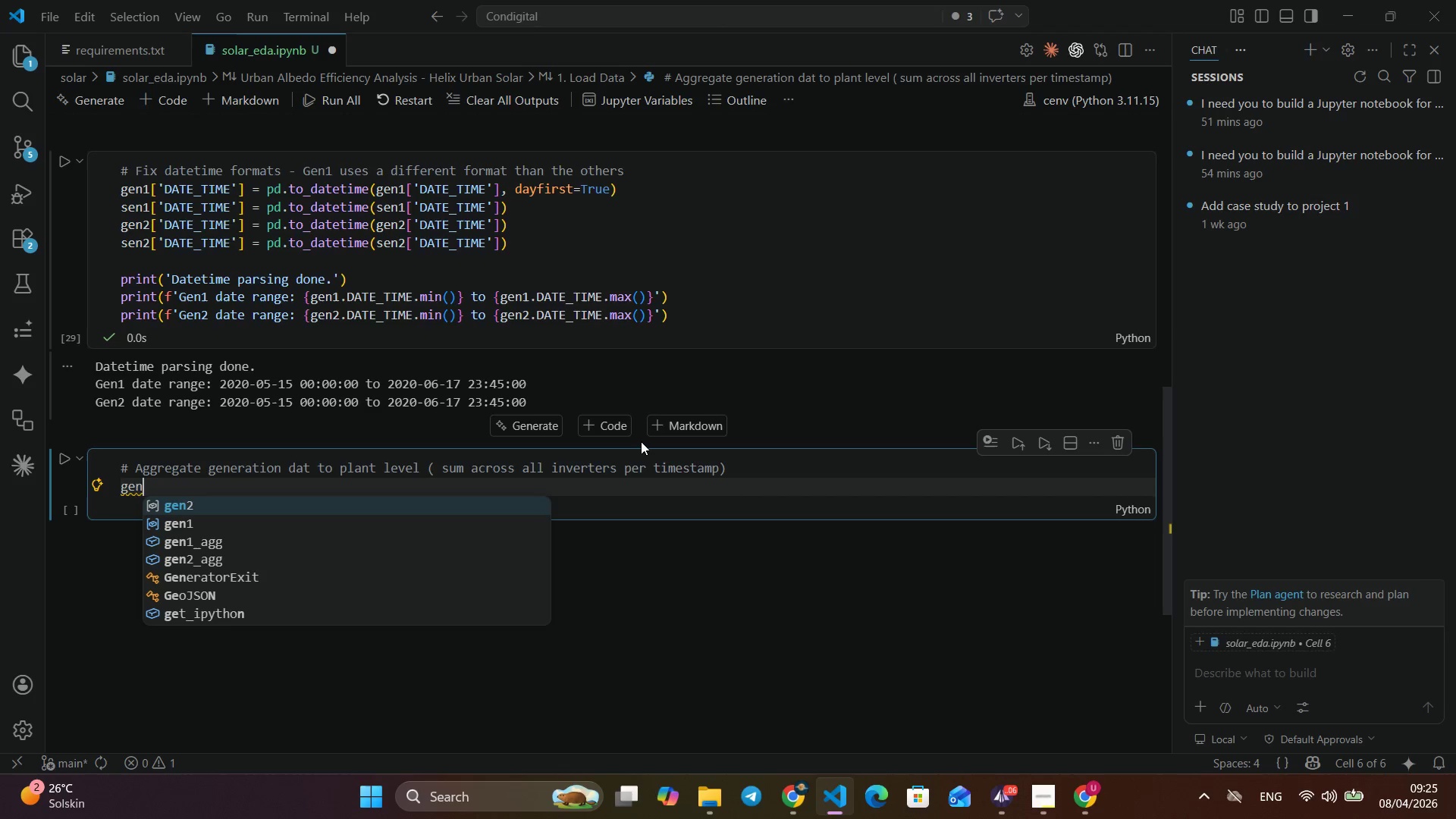 
key(Alt+G)
 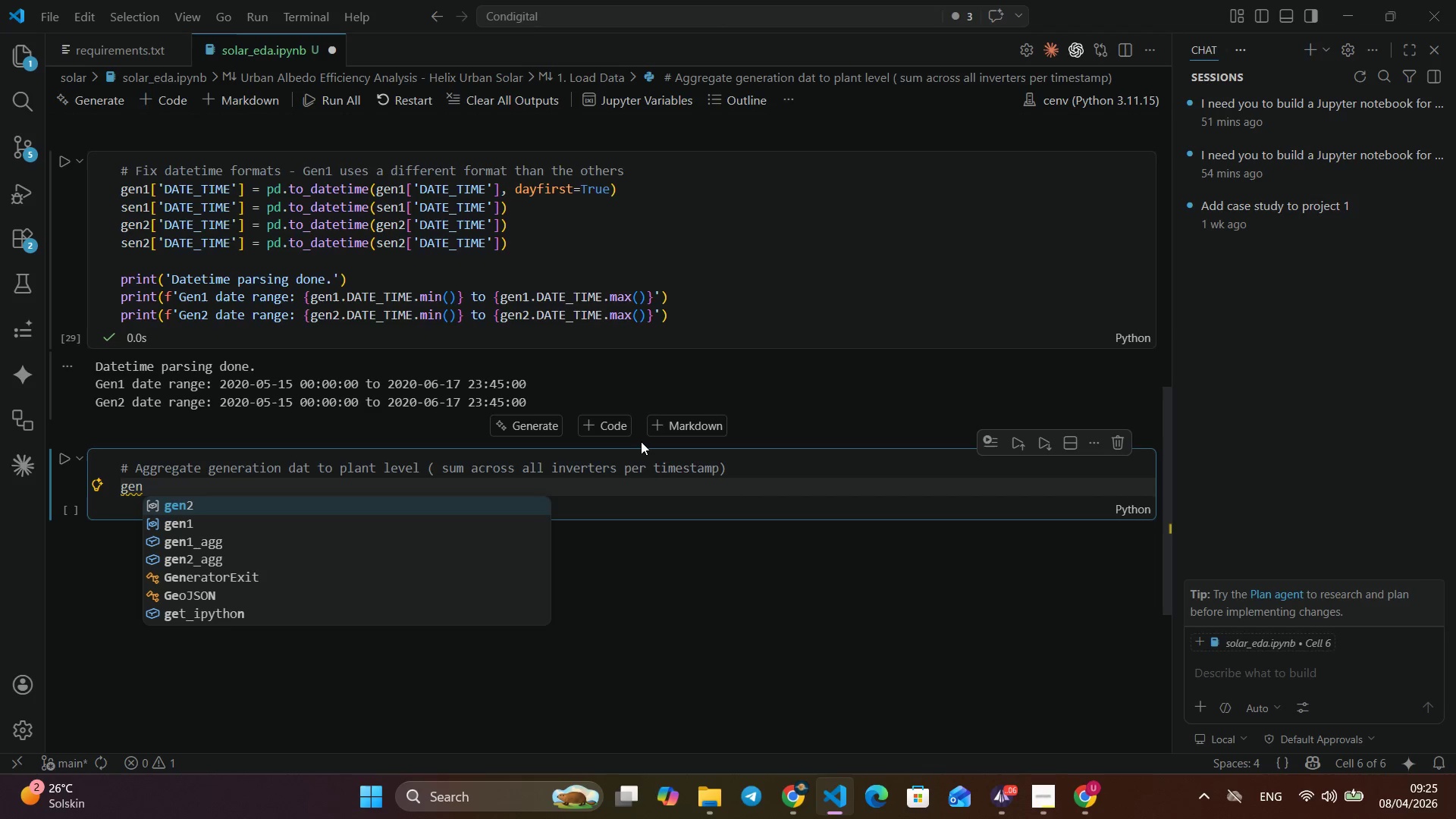 
key(Alt+E)
 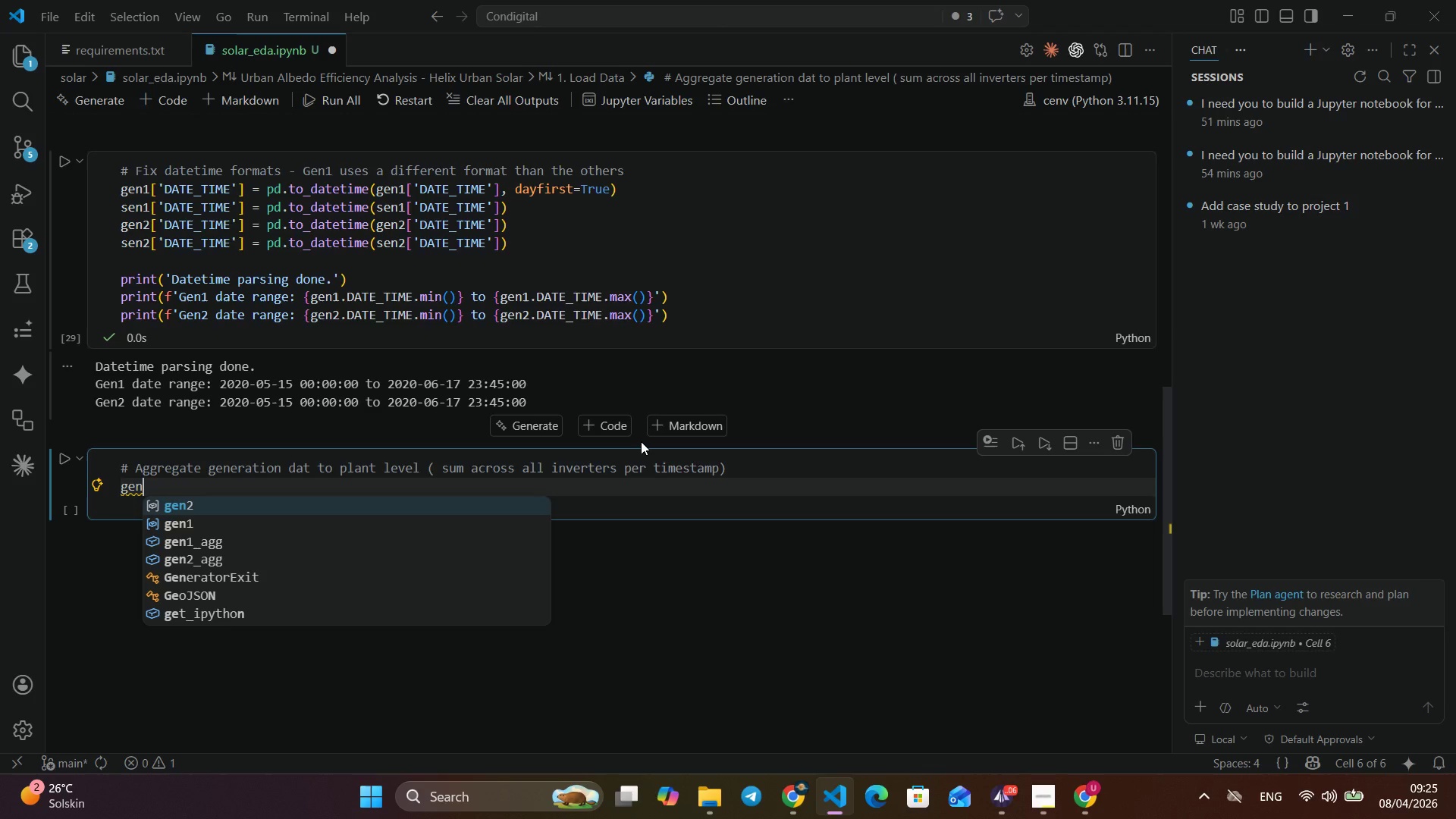 
key(Alt+N)
 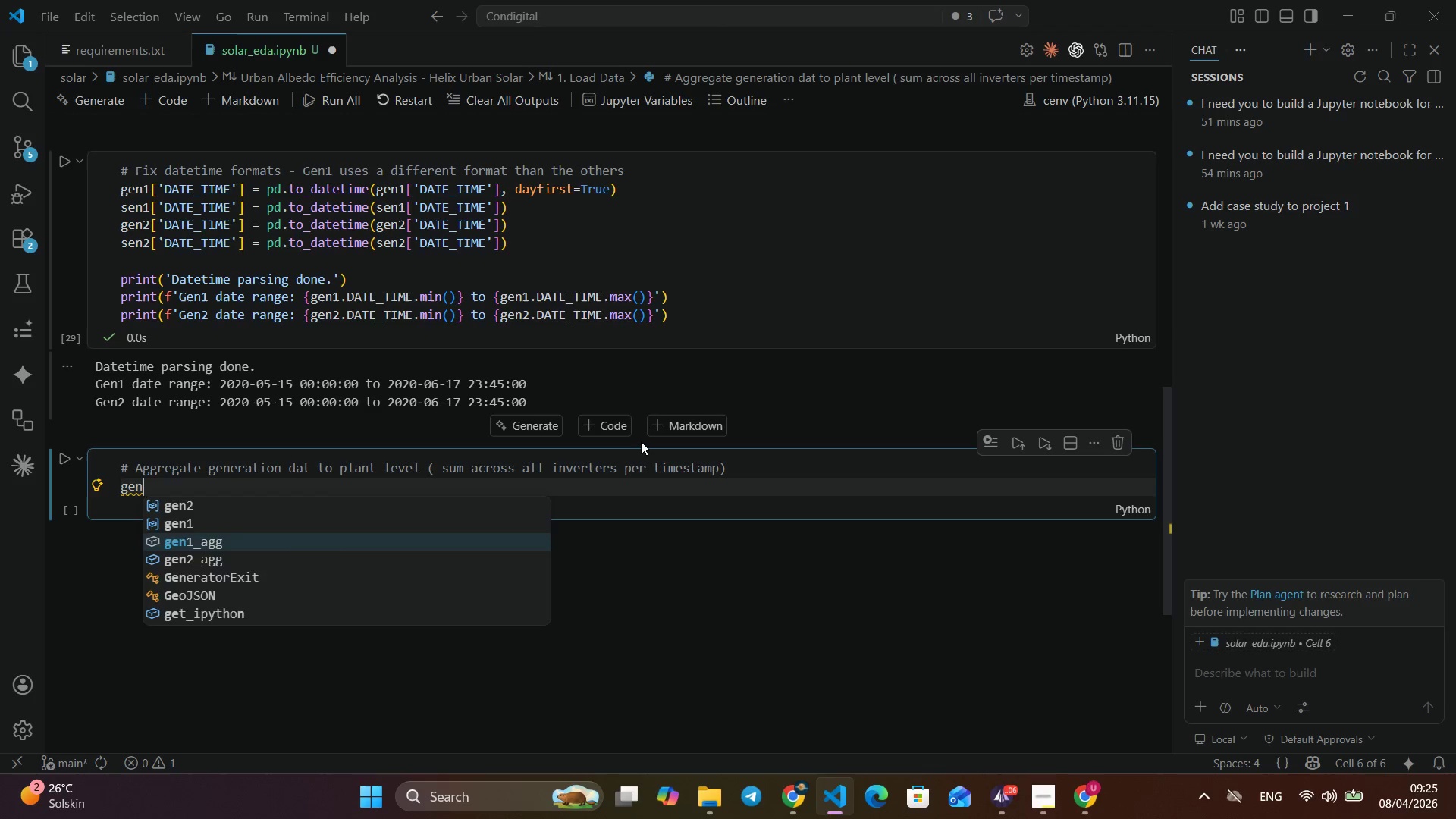 
key(Alt+ArrowDown)
 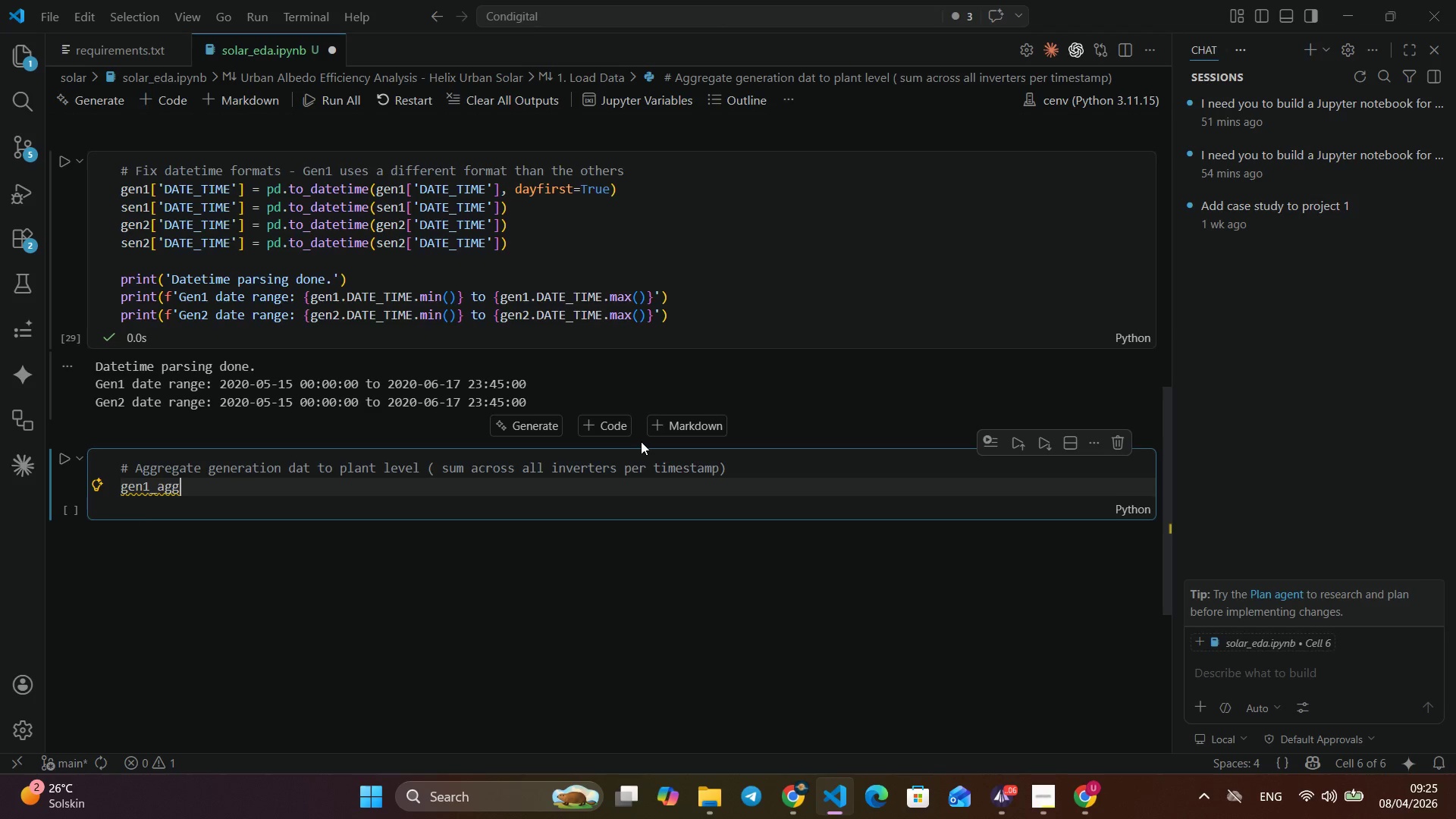 
key(Alt+ArrowDown)
 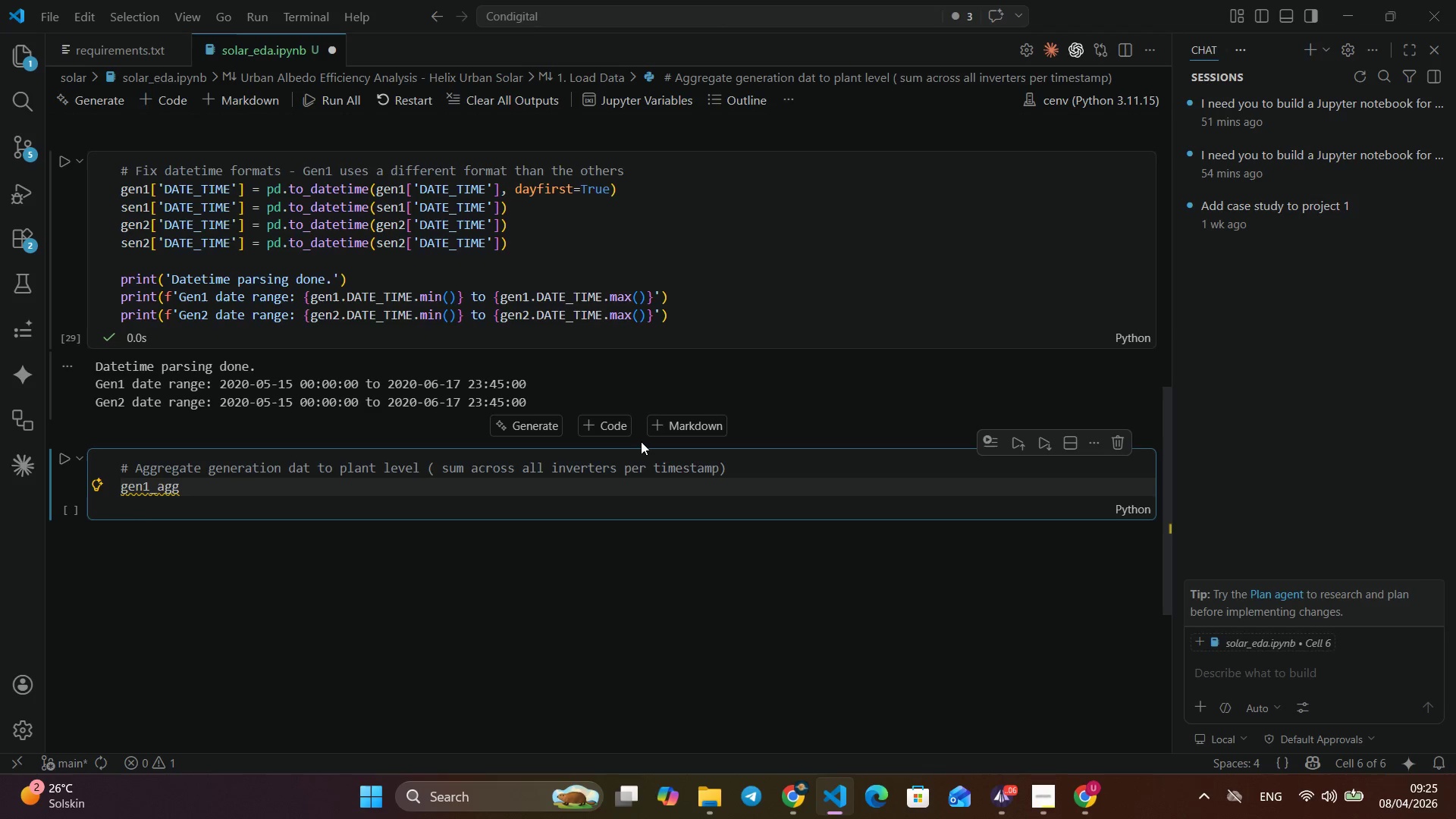 
key(Alt+Enter)
 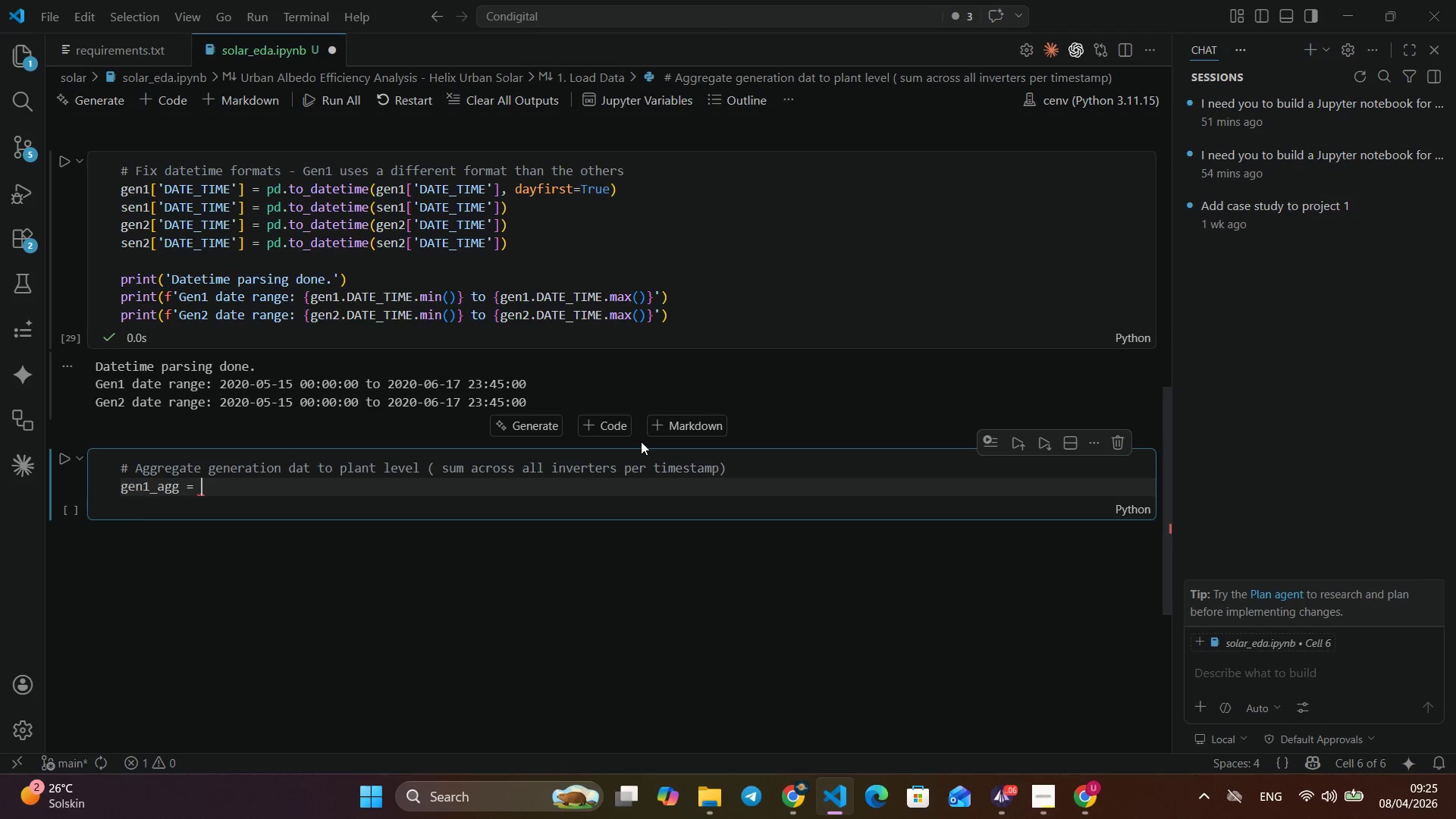 
key(Alt+Space)
 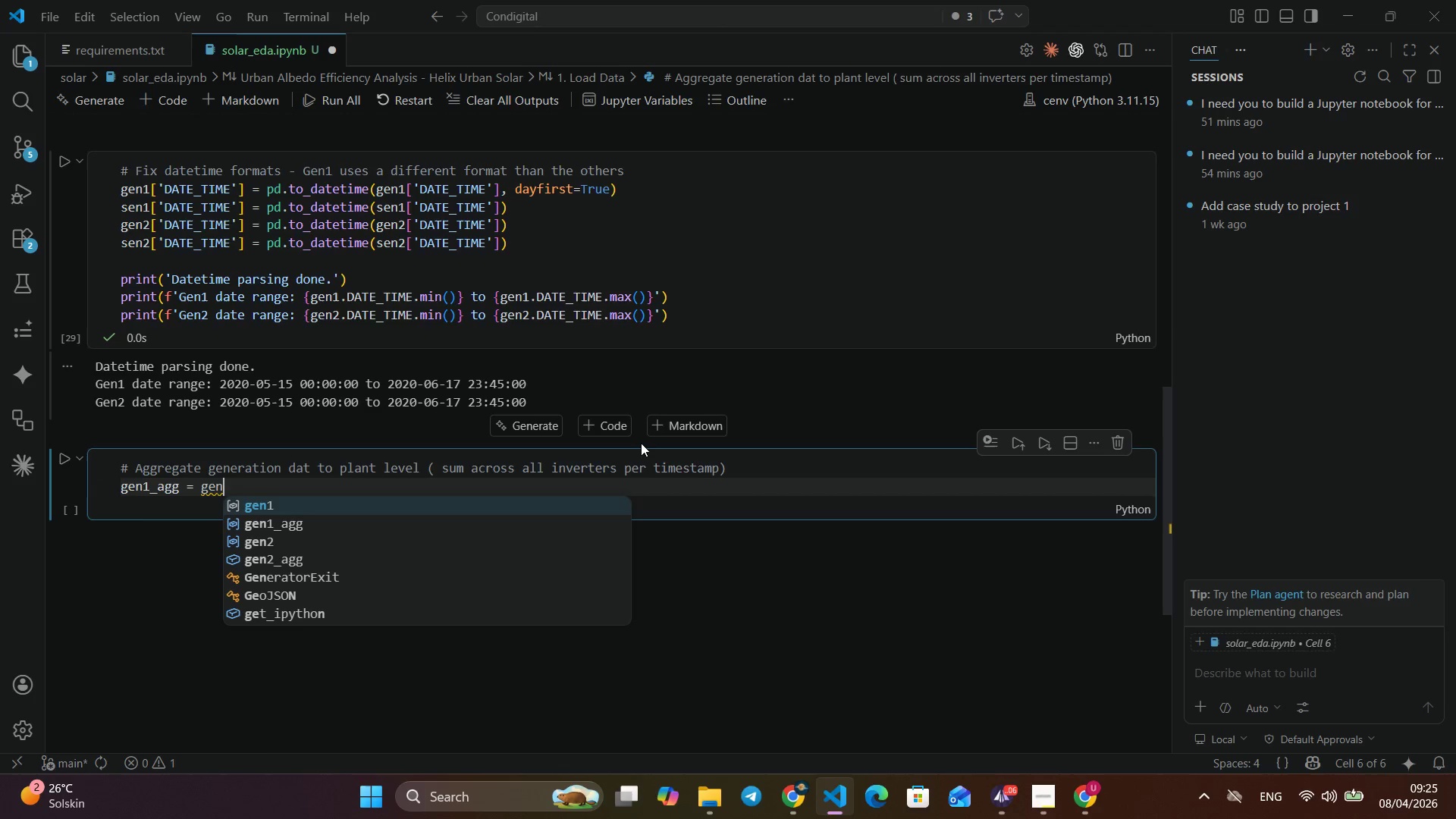 
key(Alt+Equal)
 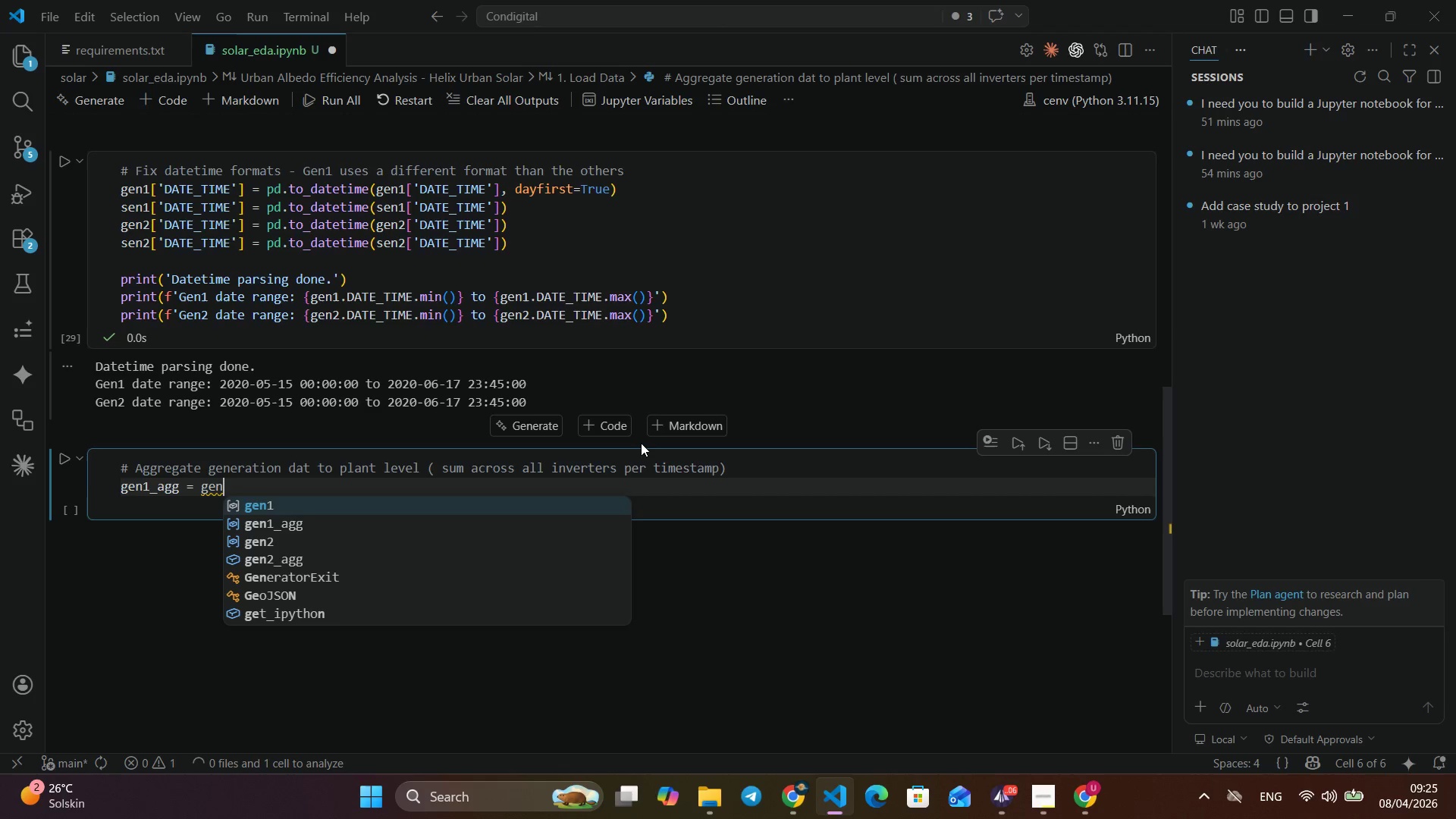 
key(Alt+Space)
 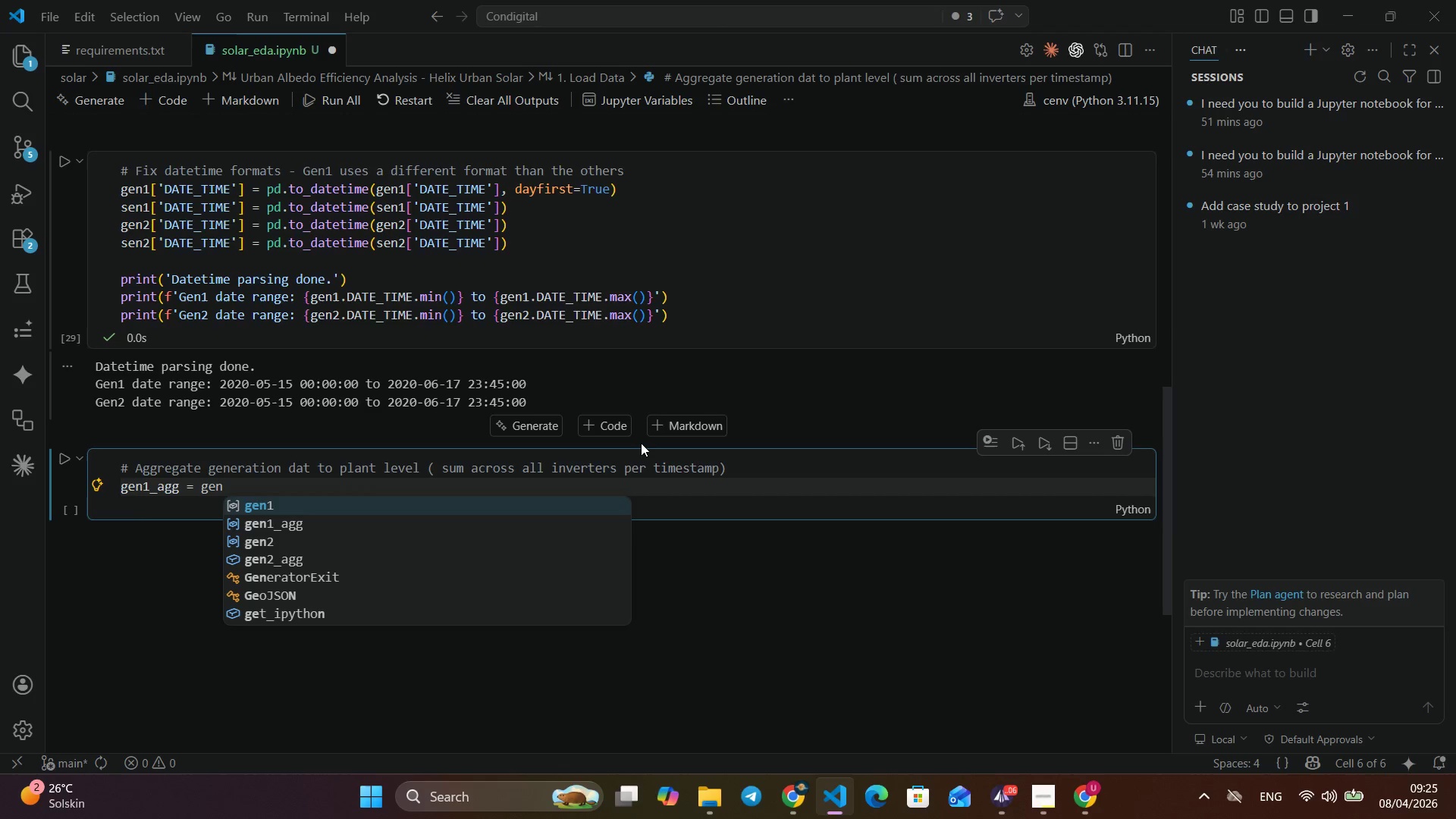 
key(Alt+G)
 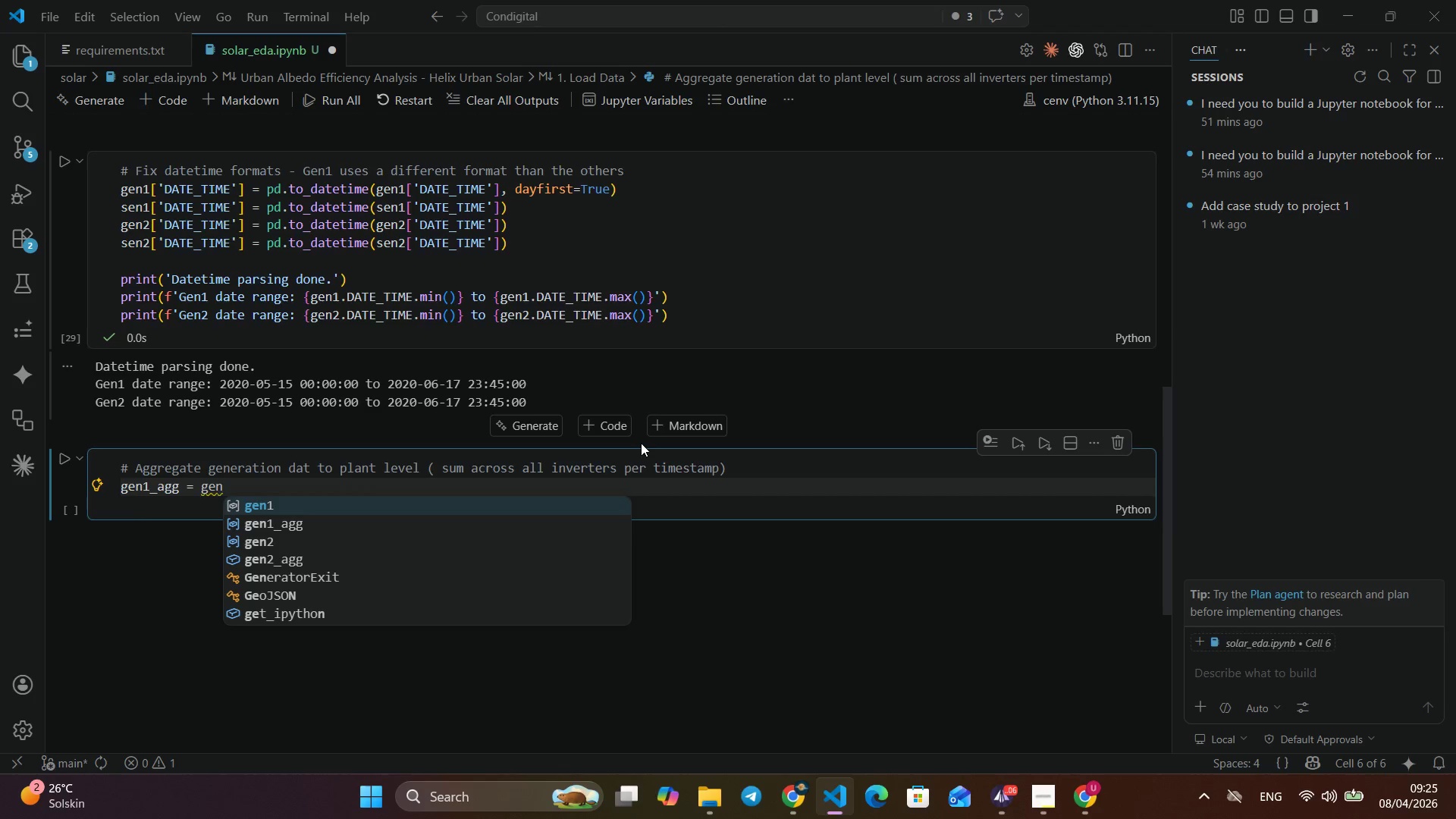 
key(Alt+E)
 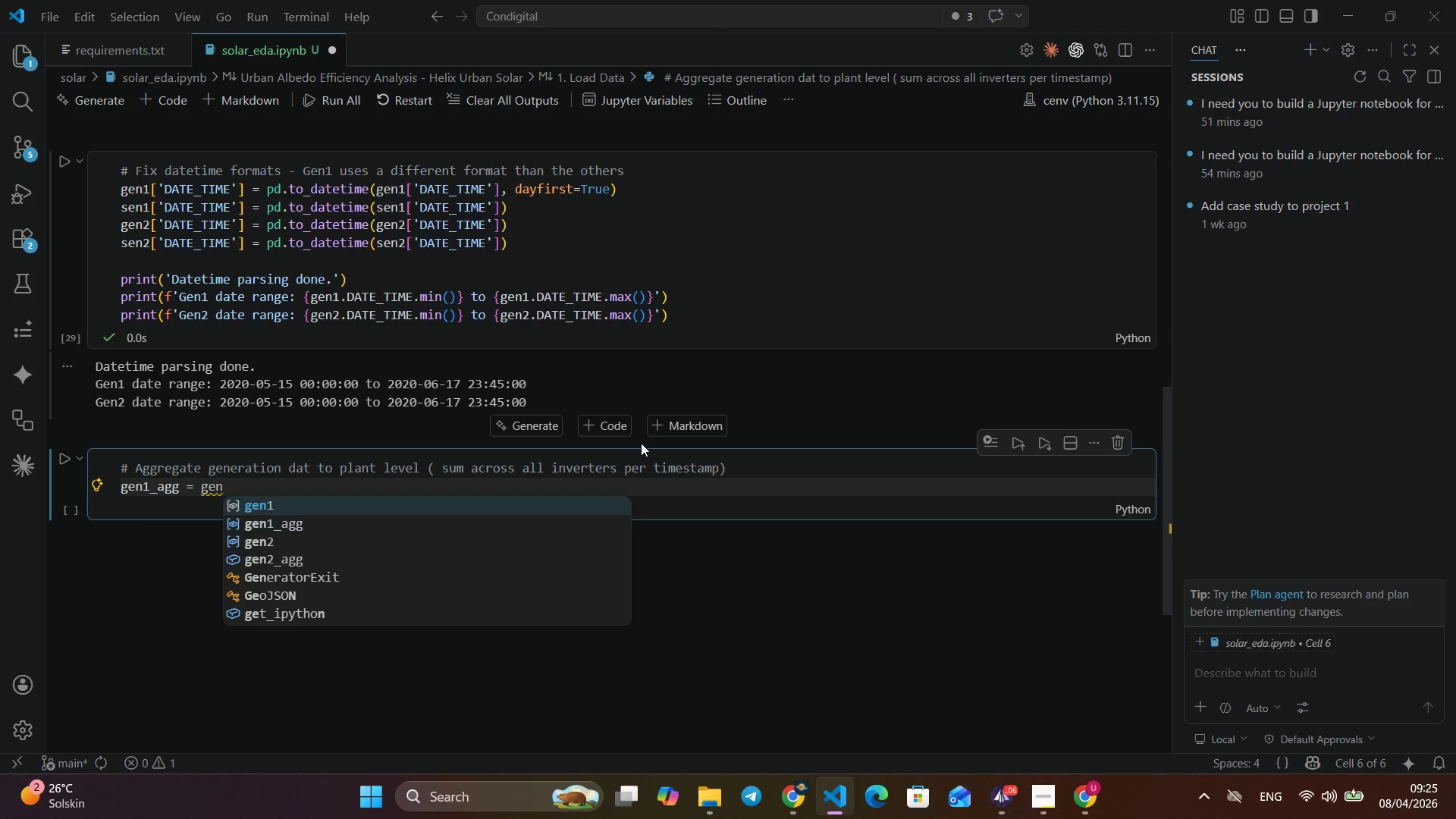 
key(Alt+N)
 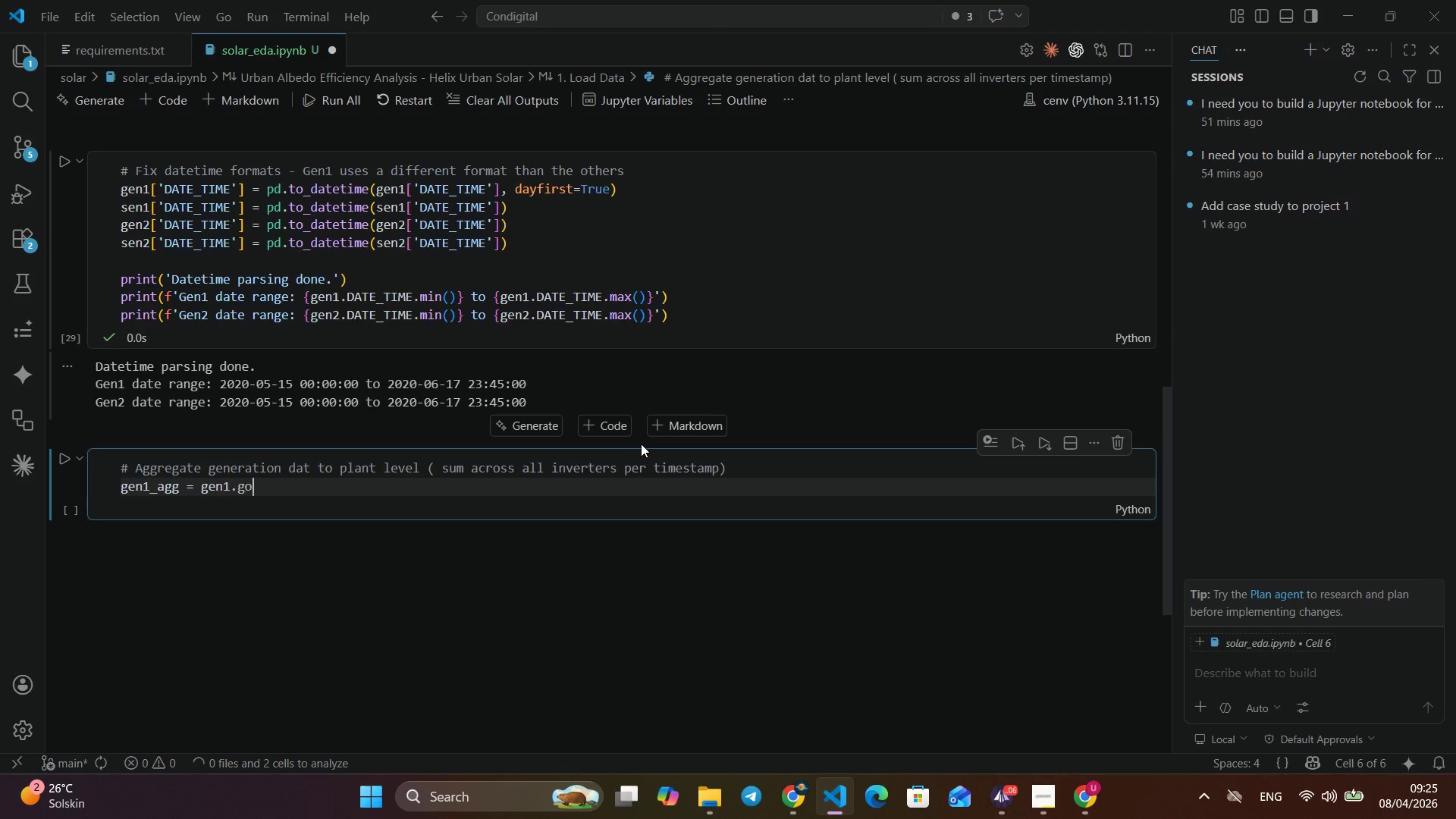 
key(Alt+Enter)
 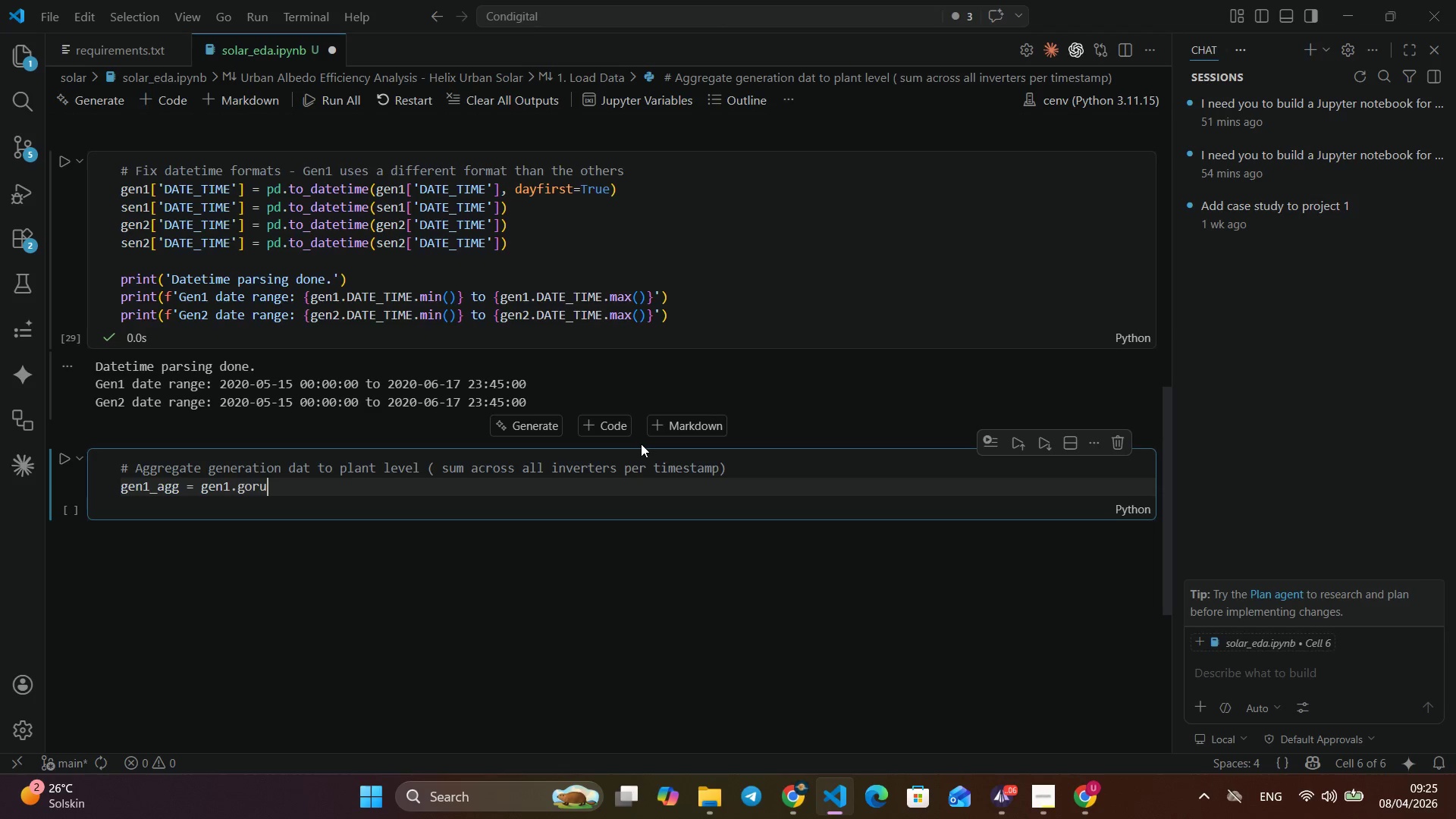 
type(.goru)
key(Backspace)
key(Backspace)
key(Backspace)
type(rou)
 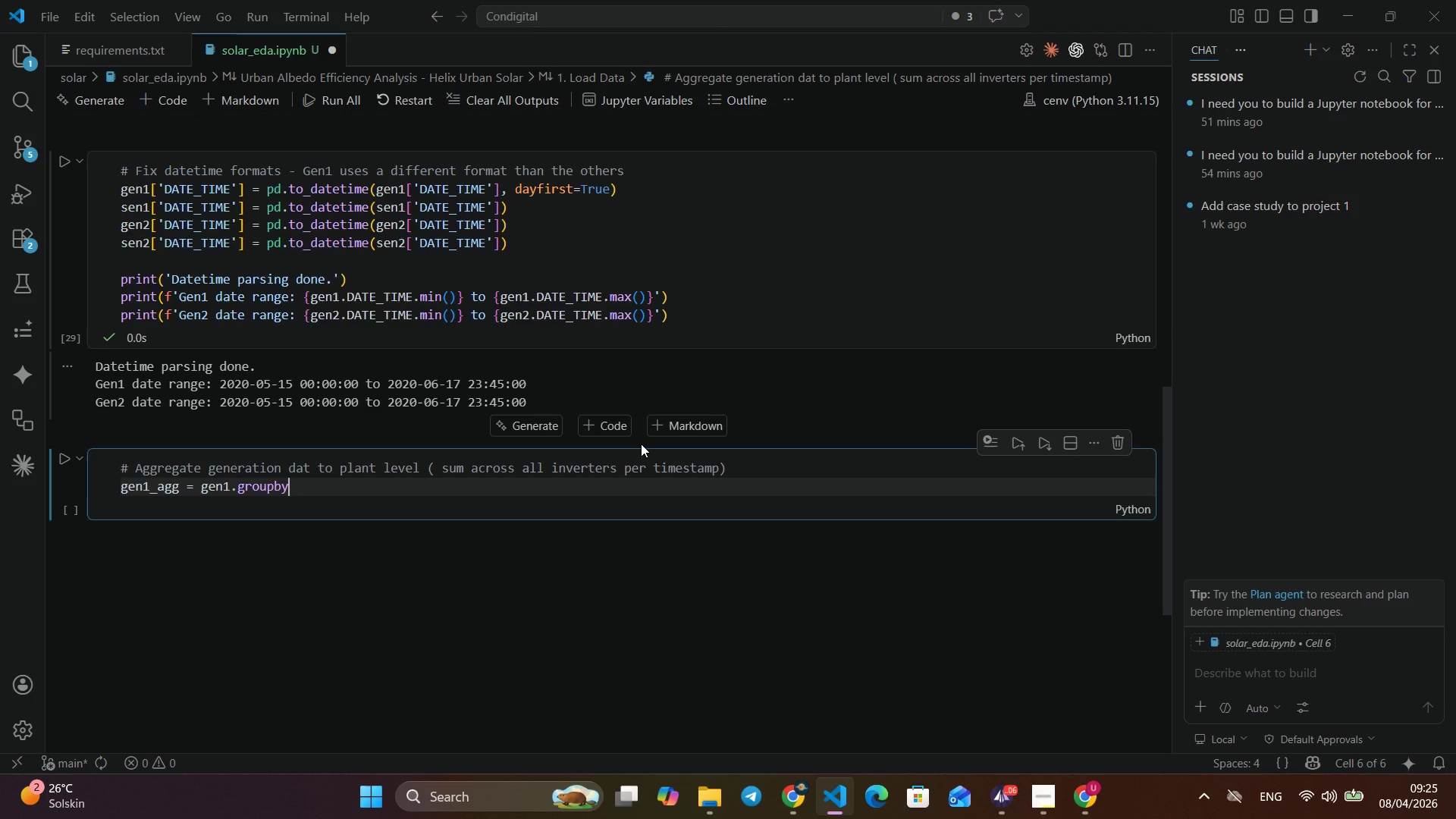 
key(Enter)
 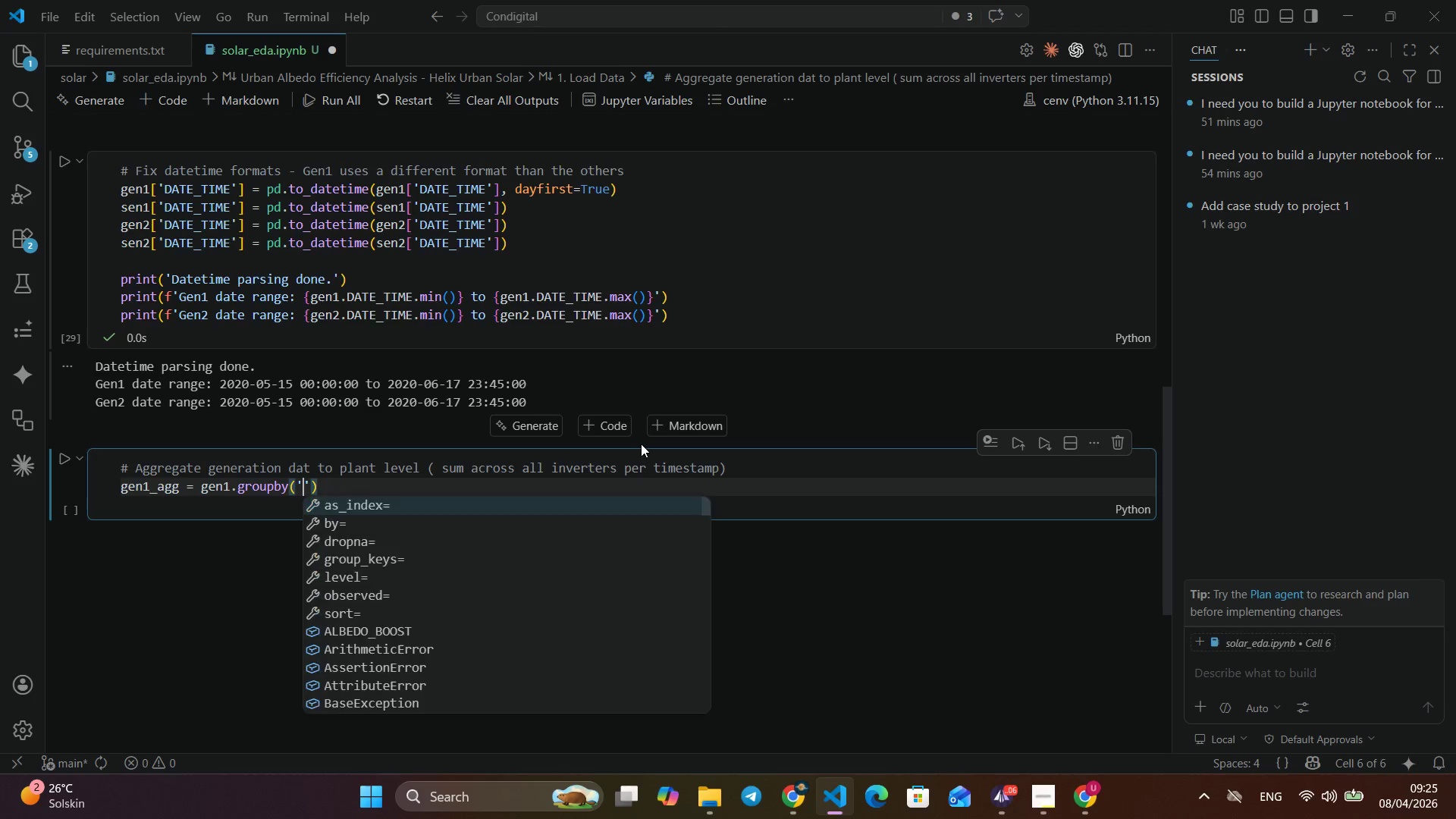 
type(('Dati)
 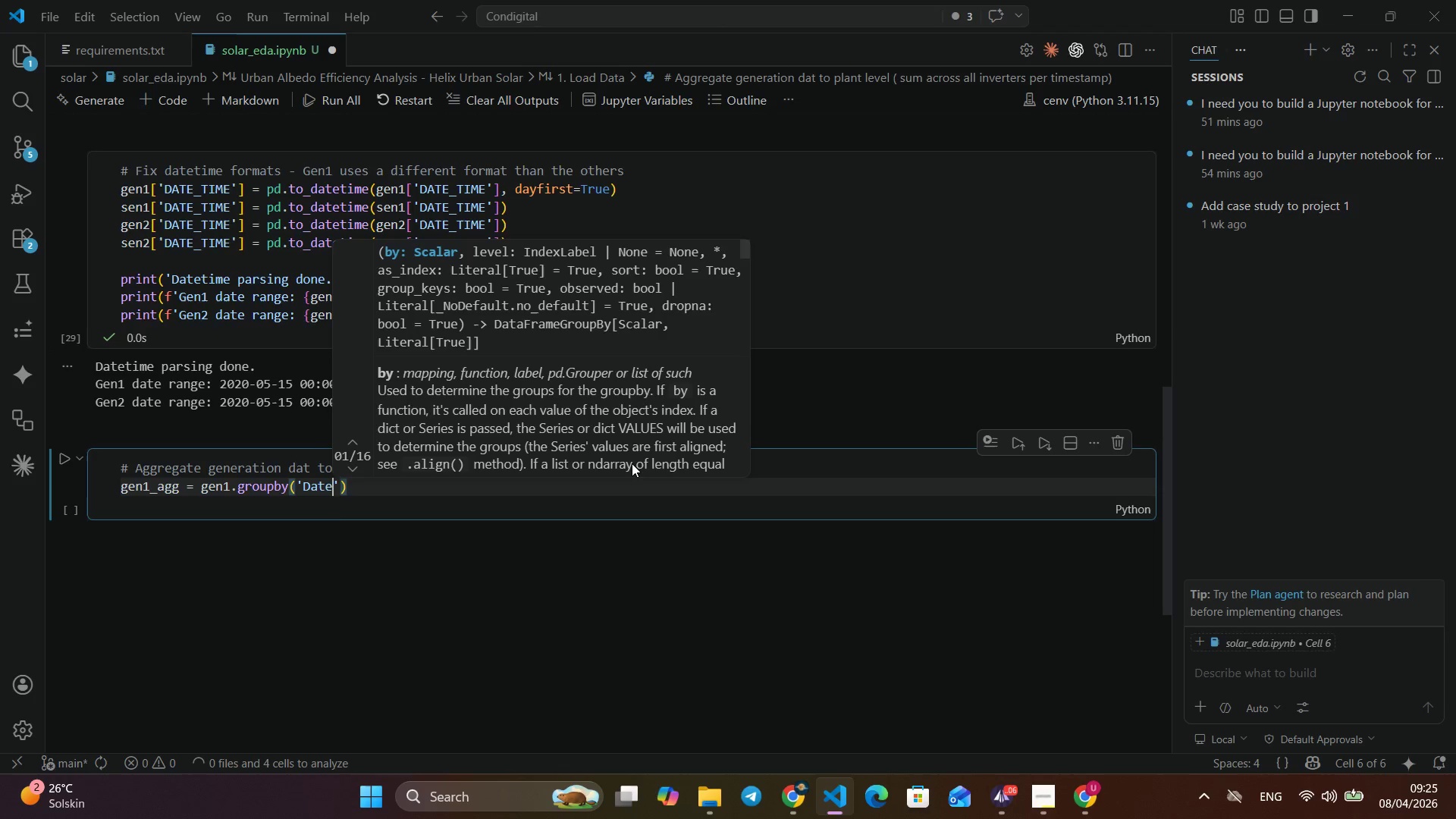 
key(Backspace)
 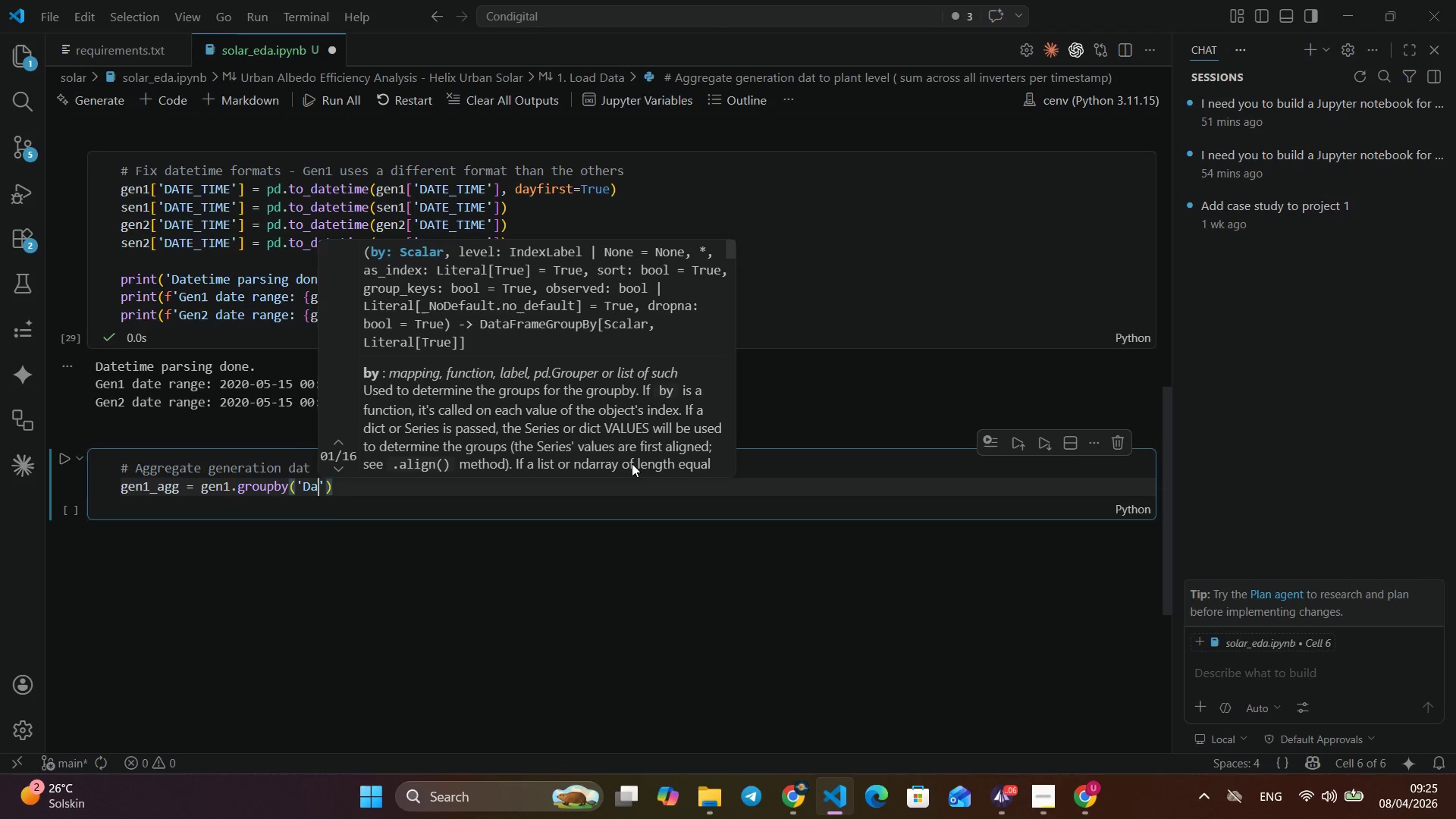 
key(E)
 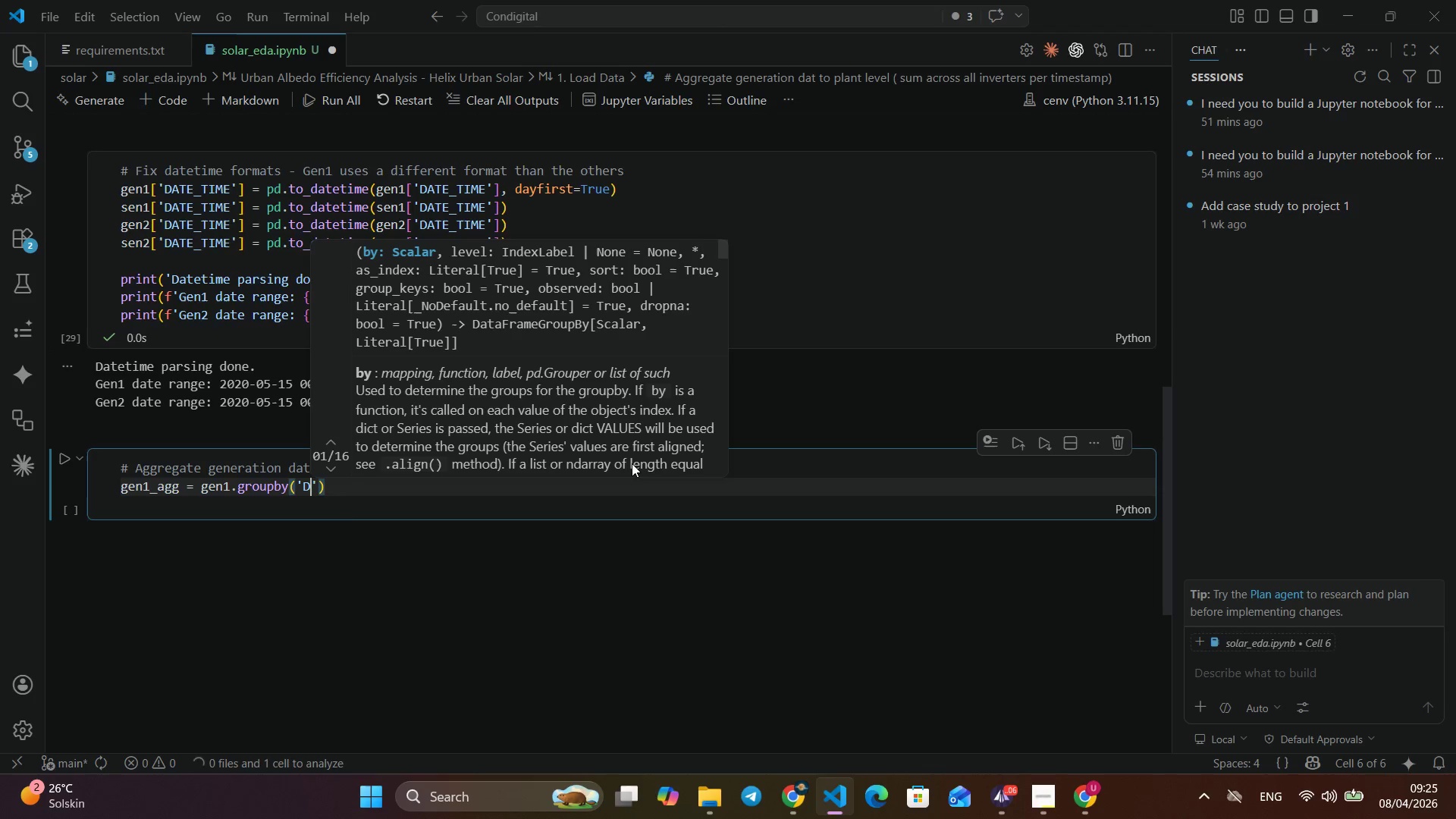 
key(Backspace)
 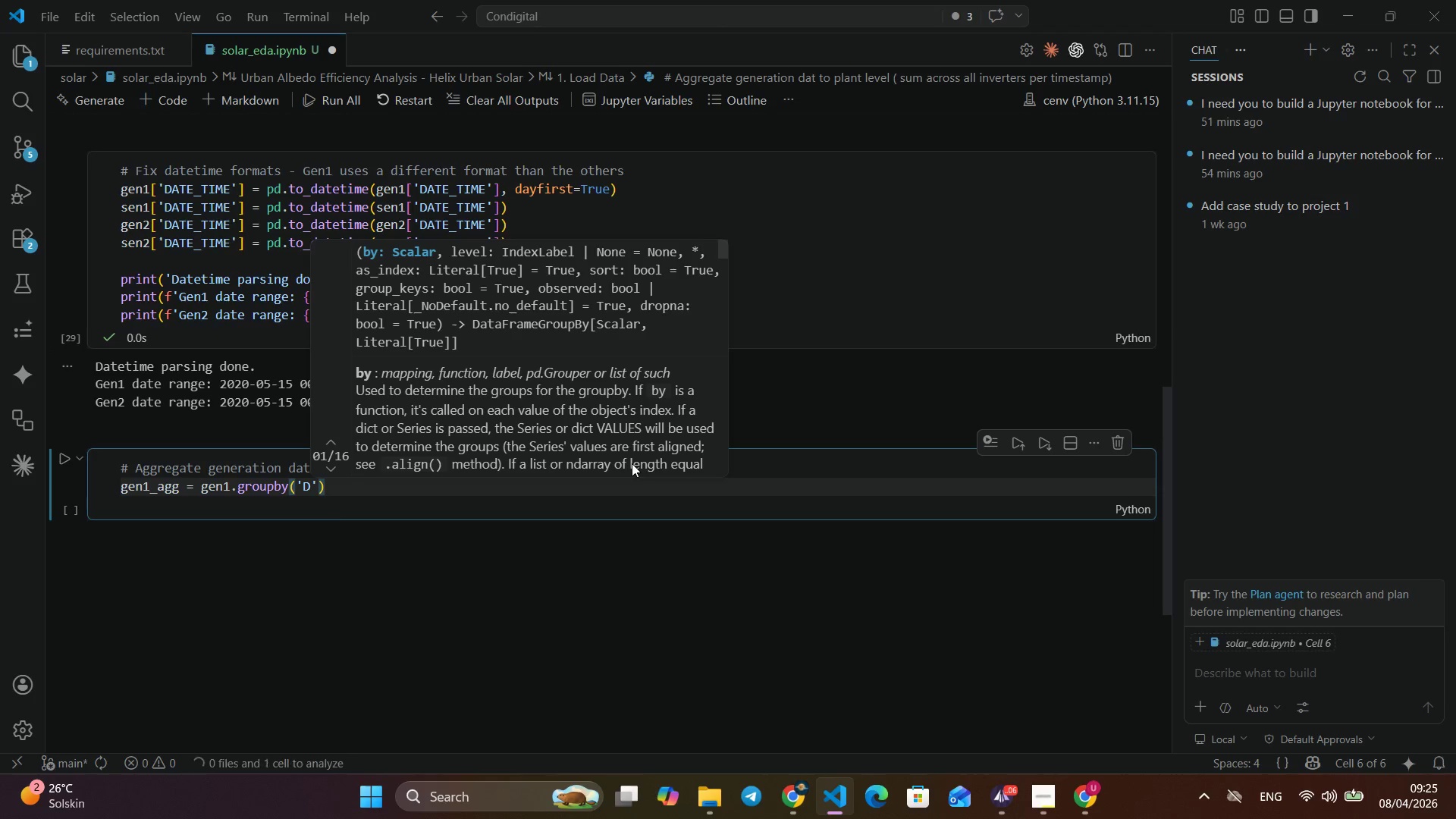 
key(Backspace)
 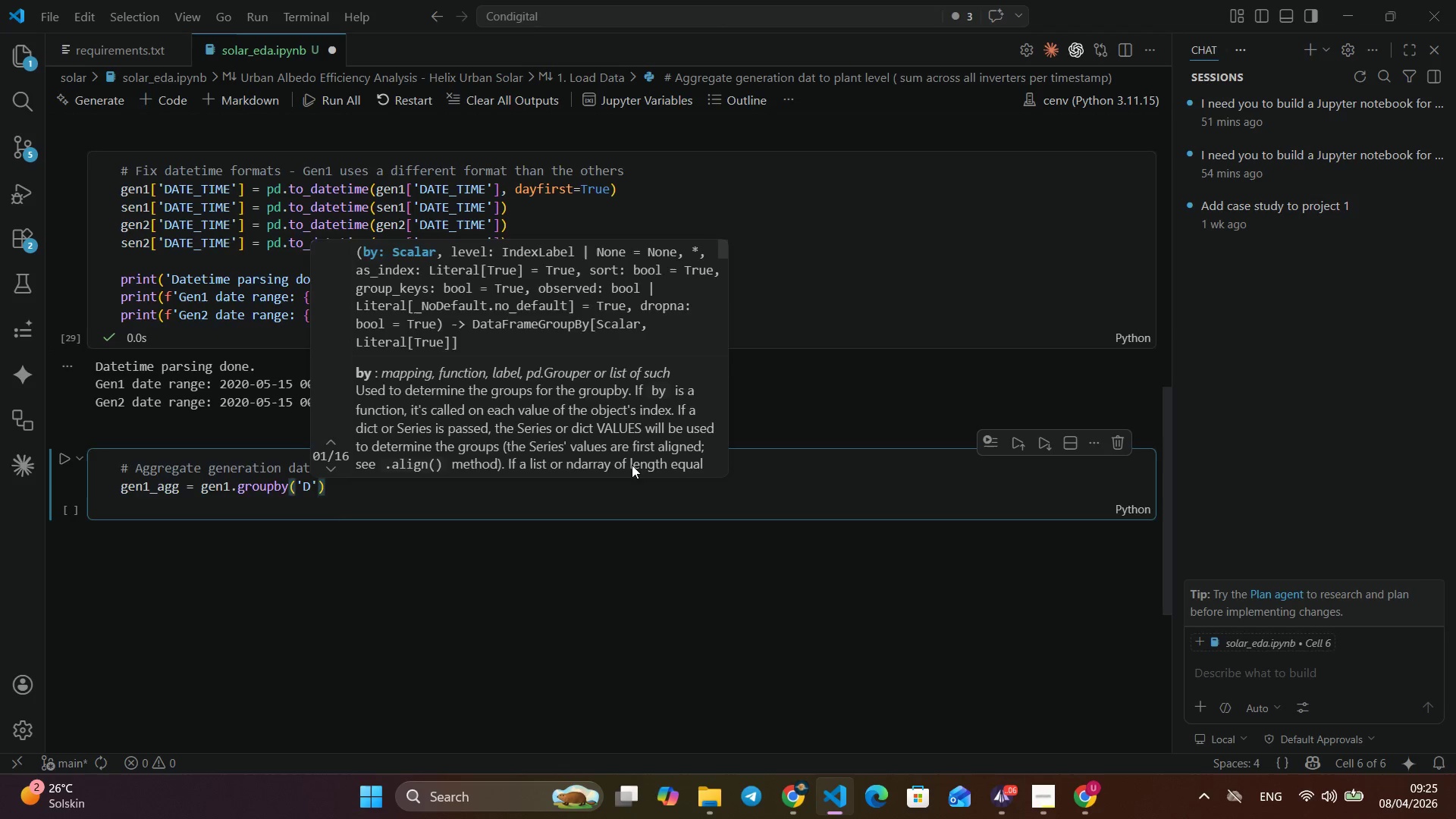 
key(Backspace)
 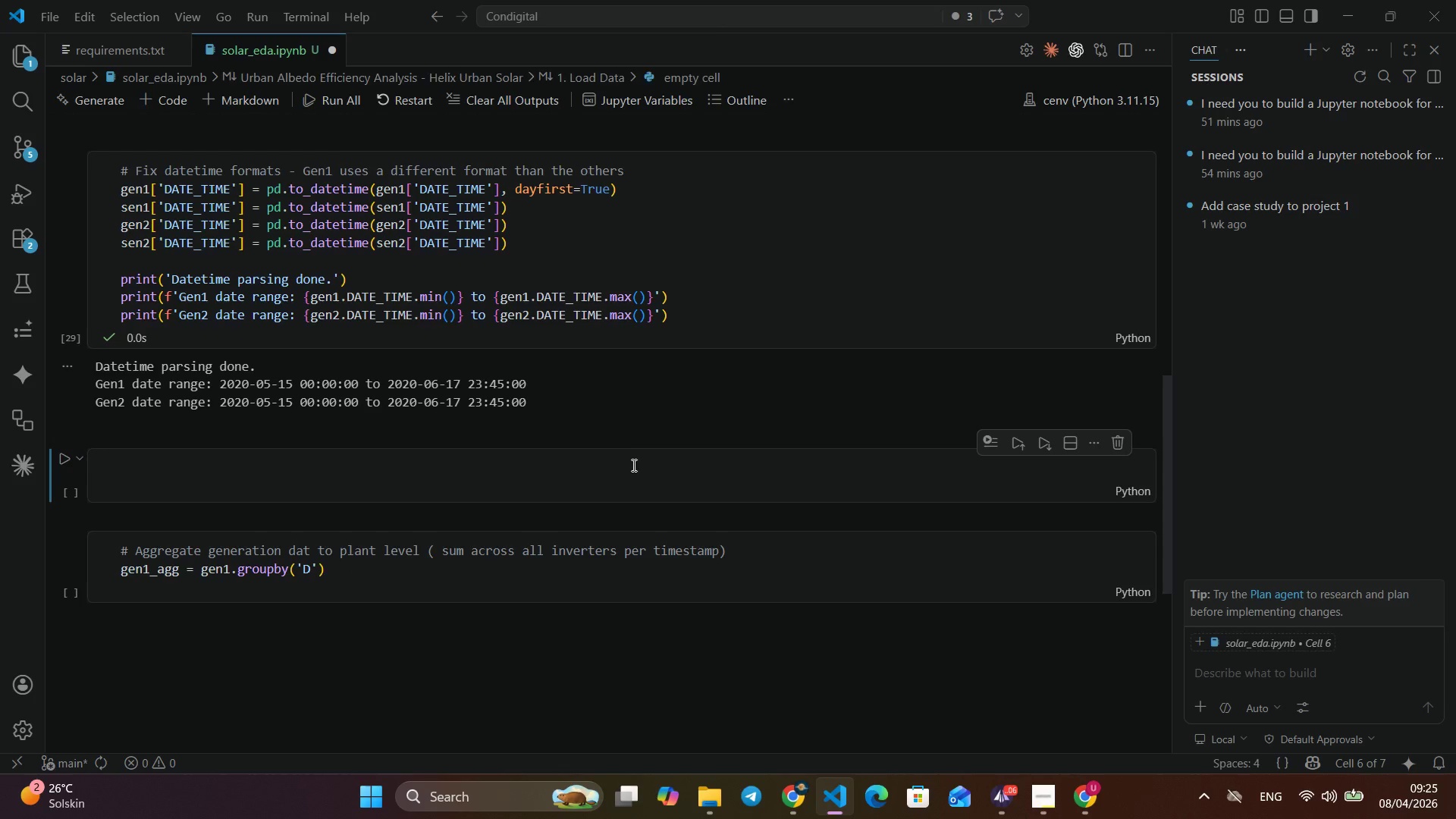 
hold_key(key=CapsLock, duration=0.52)
 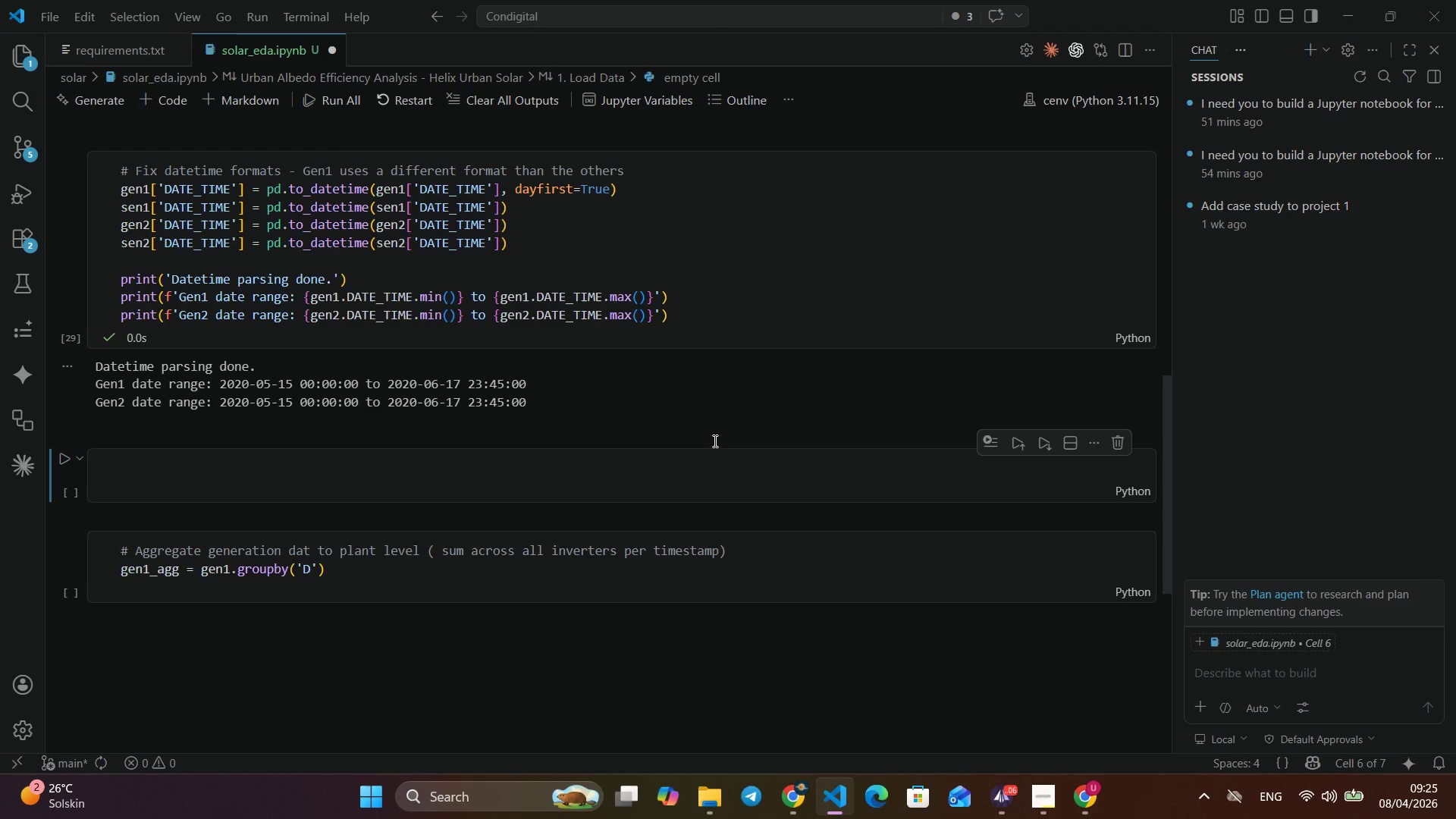 
key(A)
 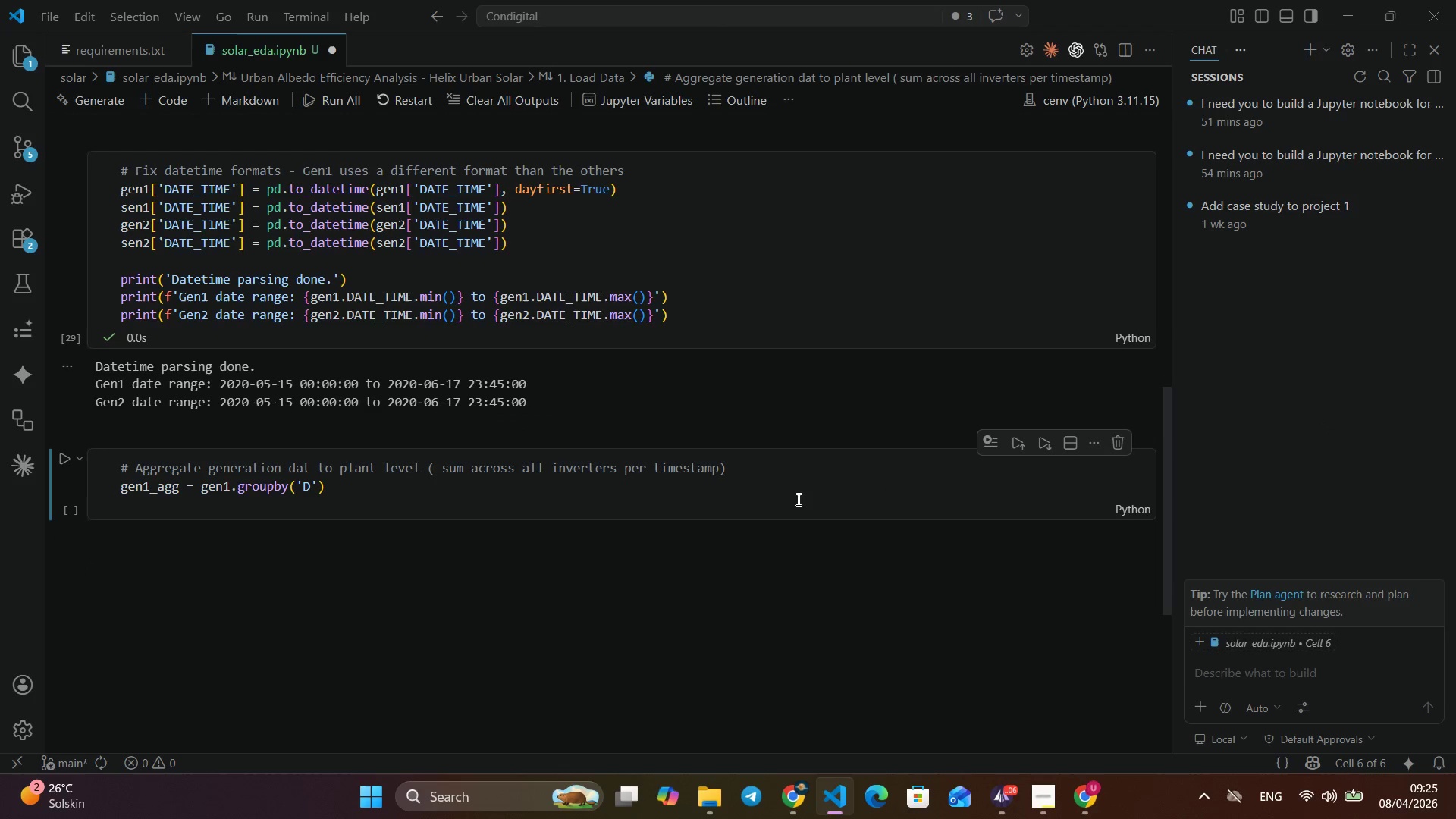 
left_click([1120, 437])
 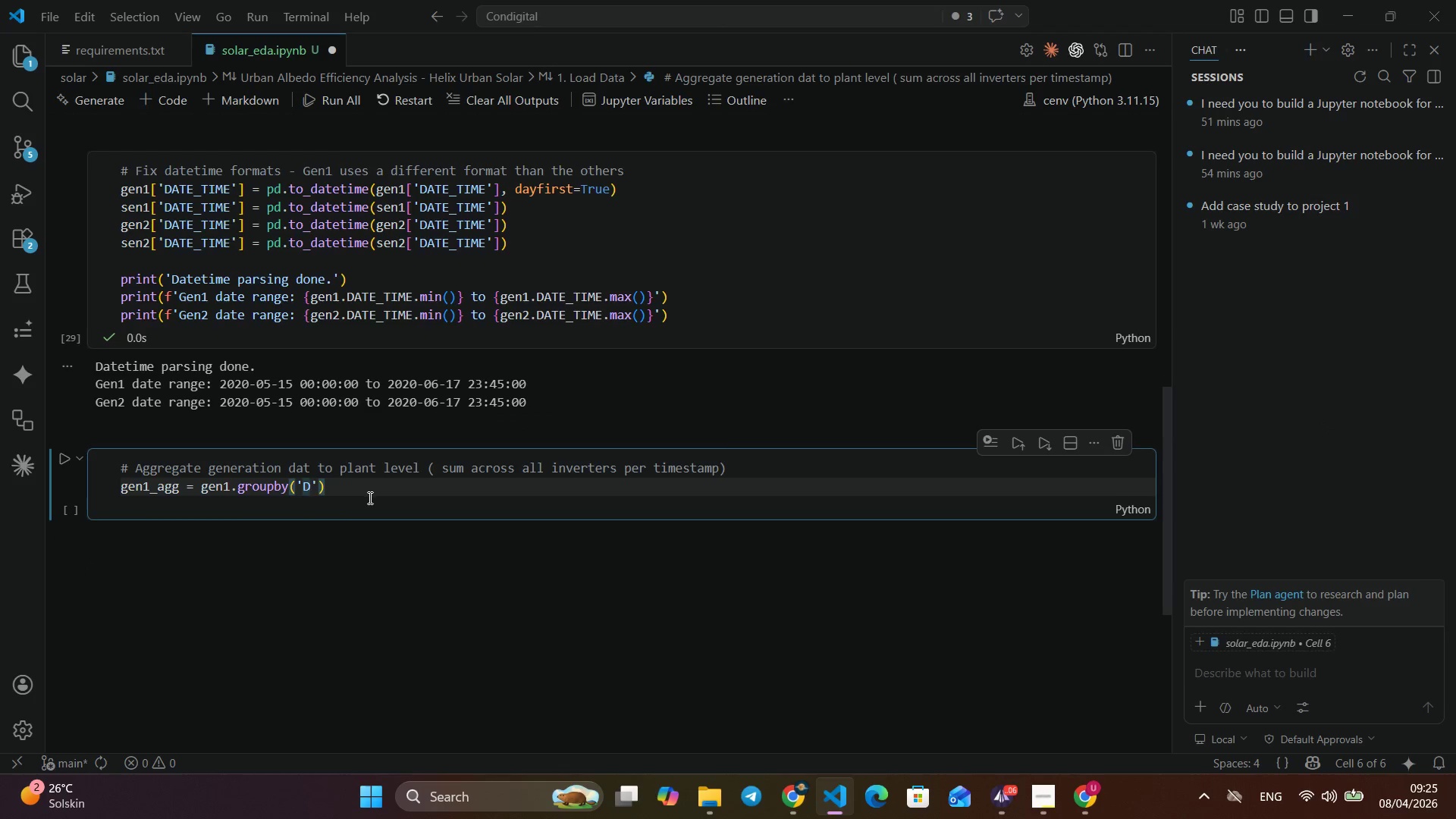 
left_click([309, 481])
 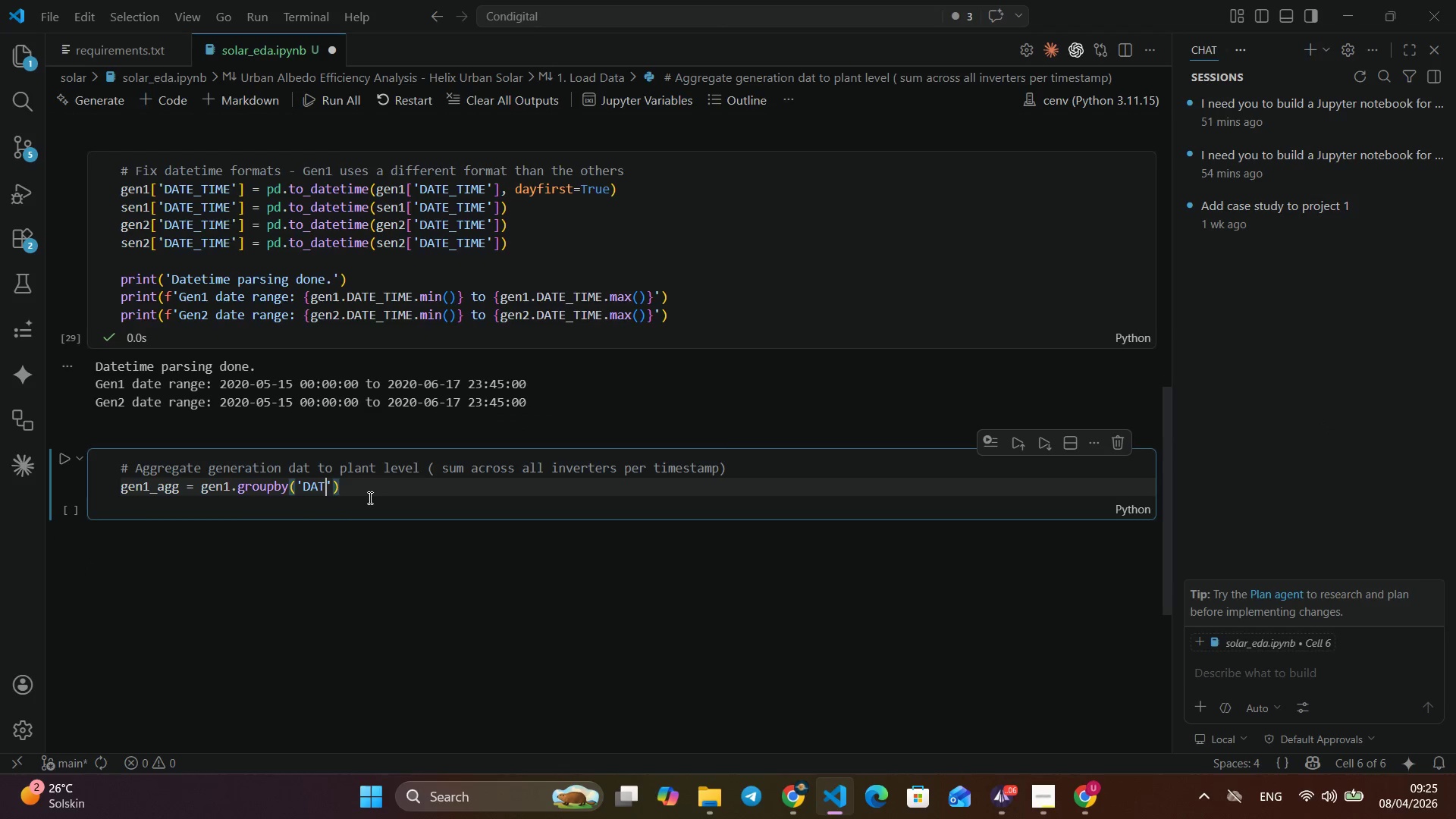 
type(ATE)
 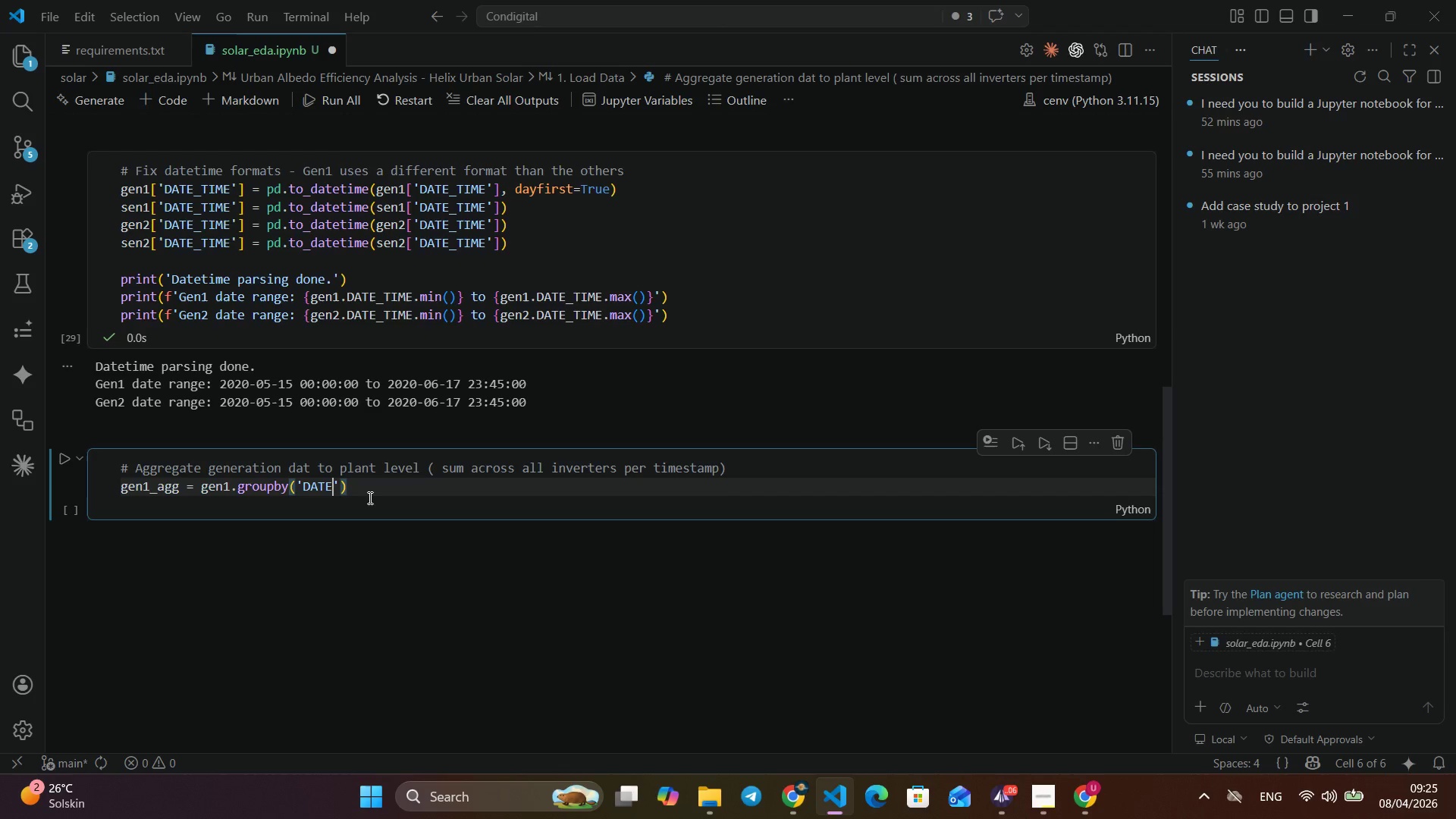 
wait(9.2)
 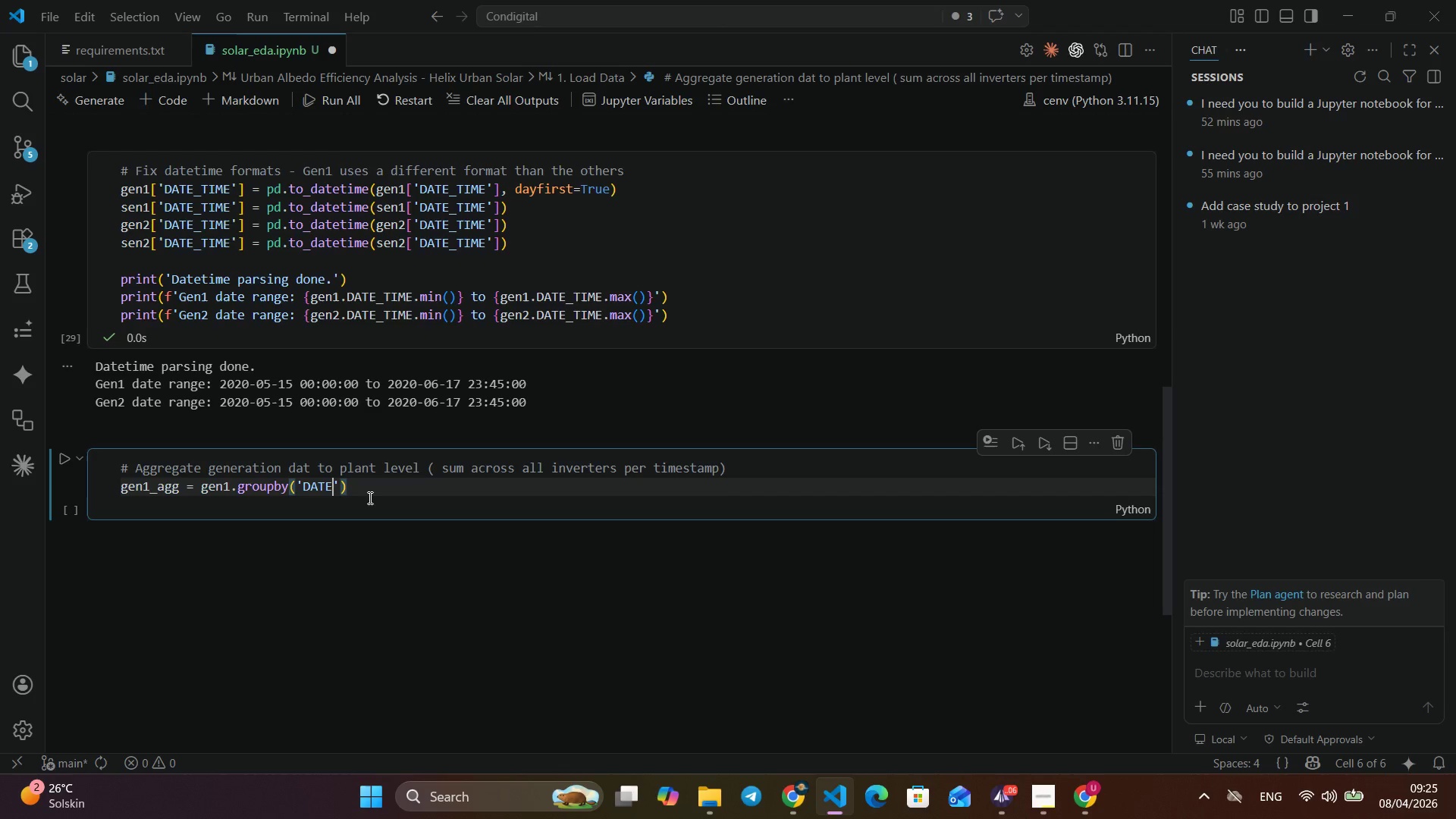 
type(__)
key(Backspace)
type(TIME)
 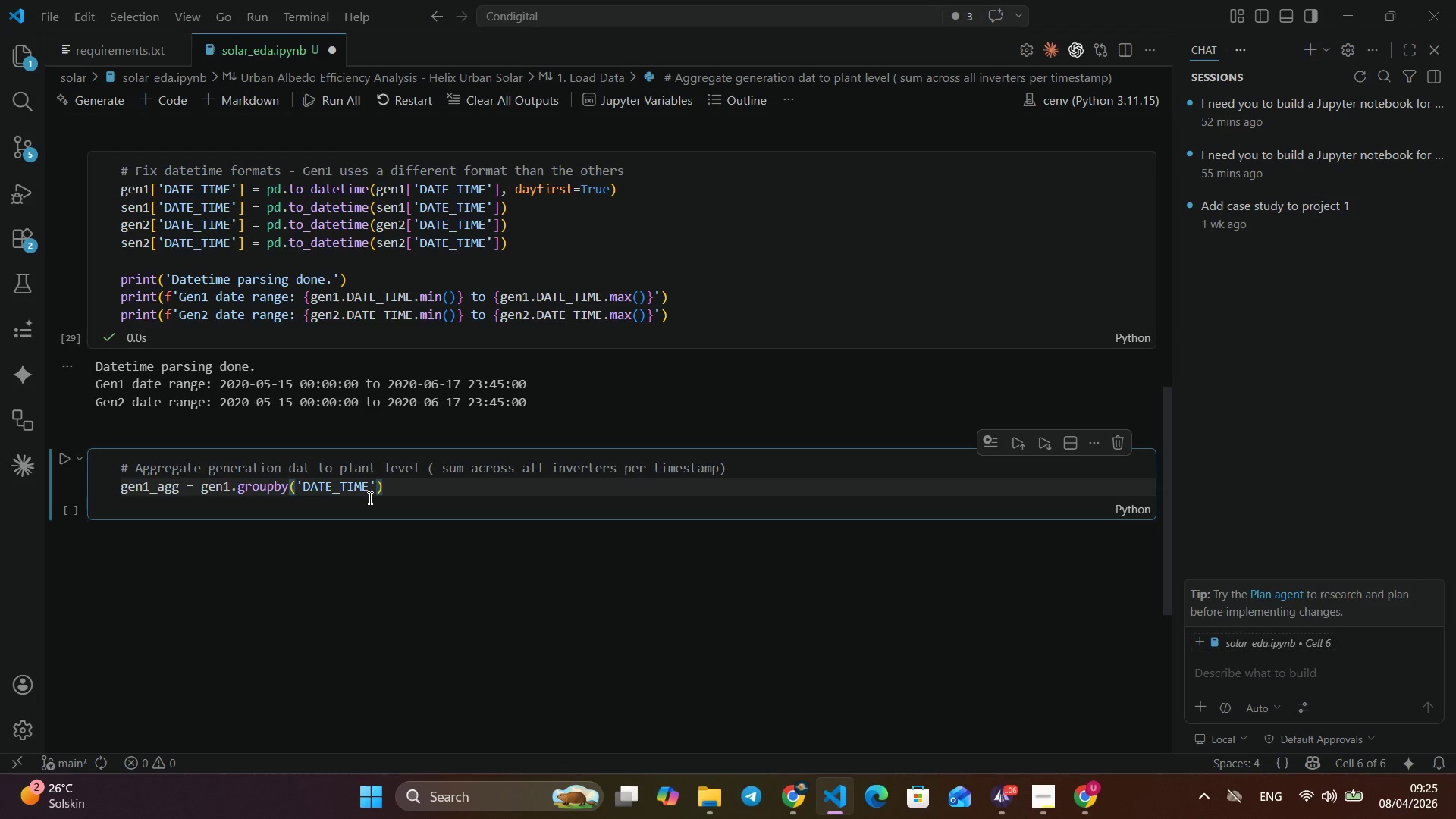 
key(ArrowRight)
 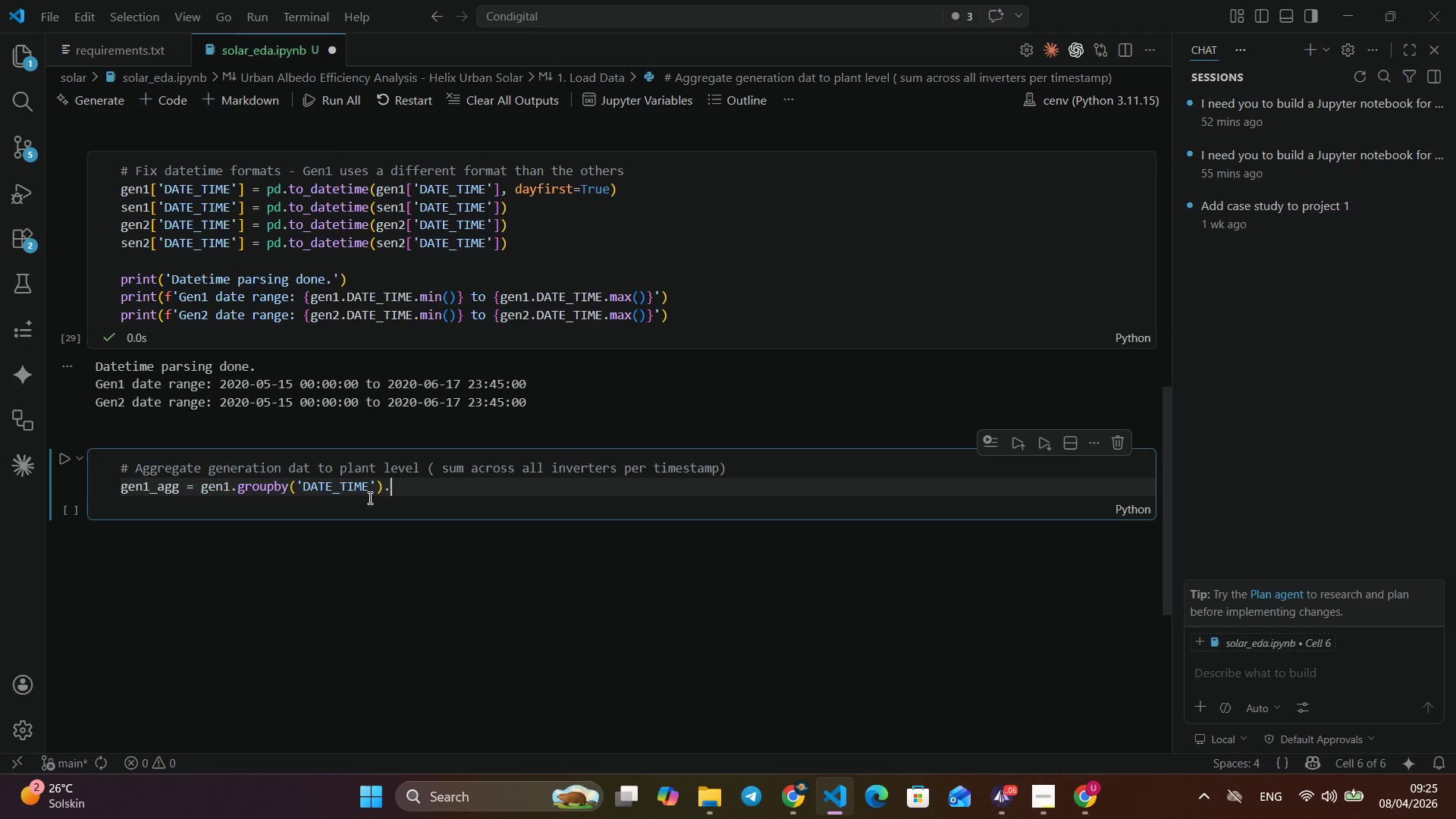 
key(ArrowRight)
 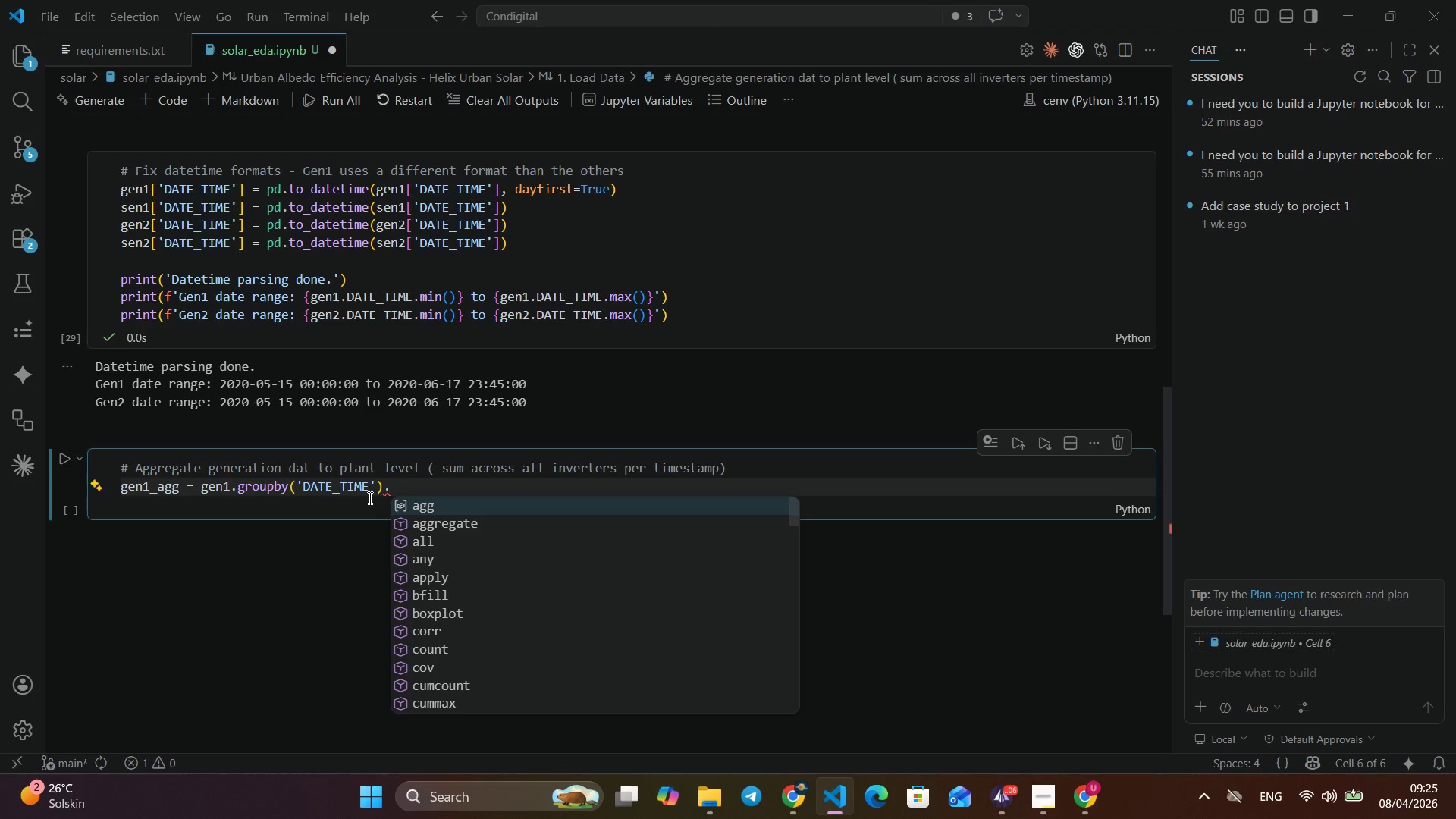 
type(.ag)
 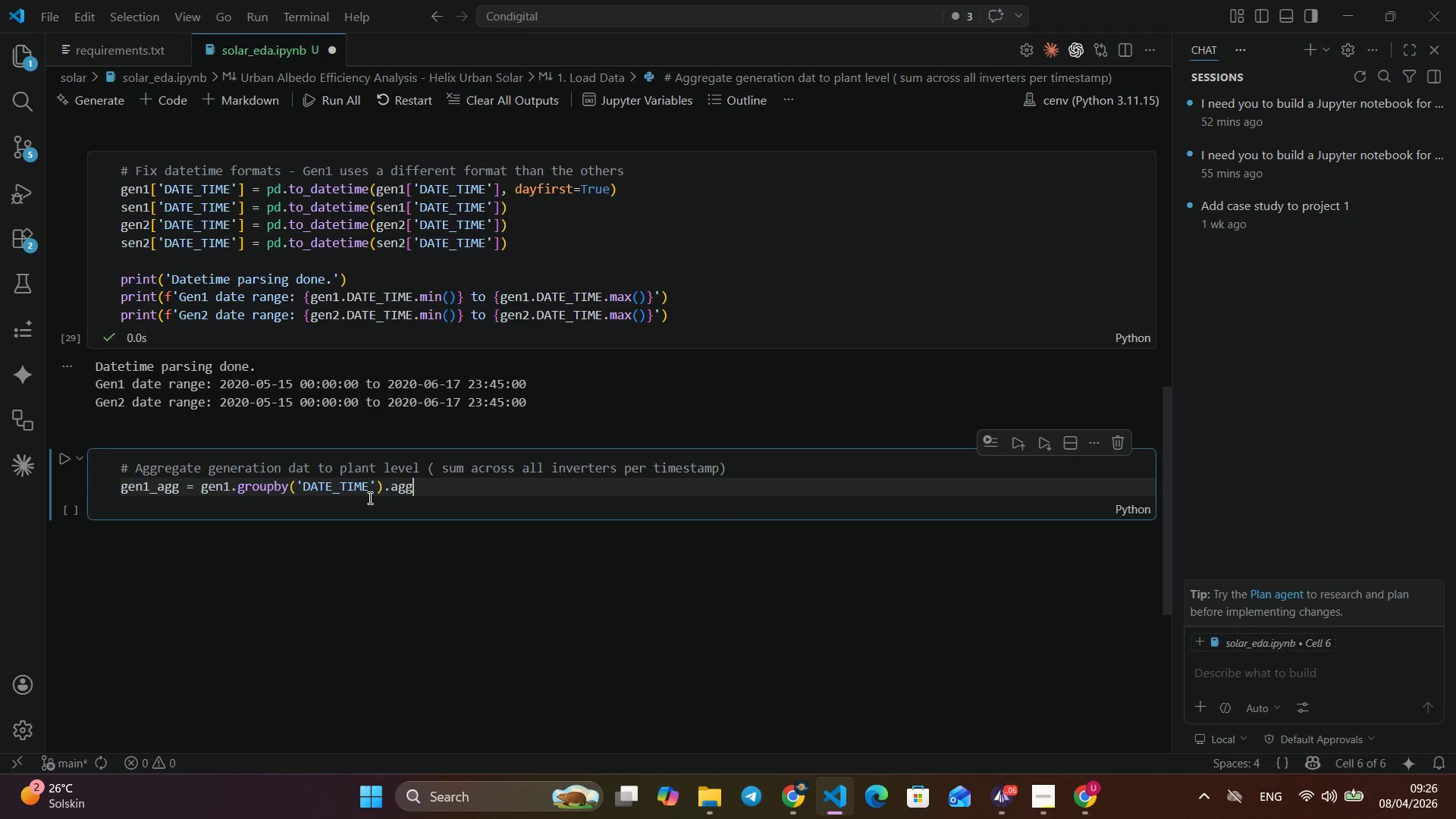 
key(Enter)
 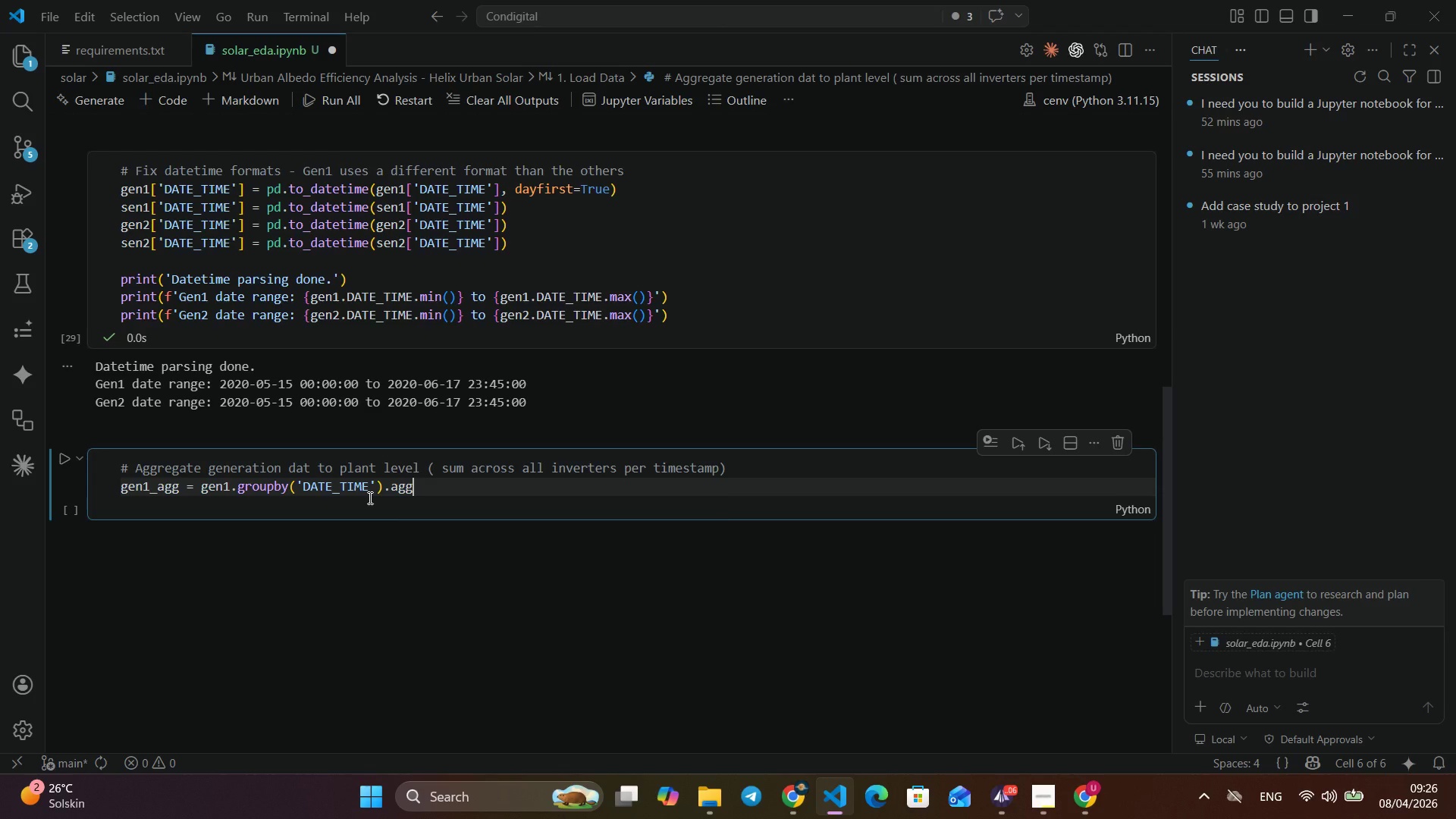 
hold_key(key=ShiftLeft, duration=1.5)
 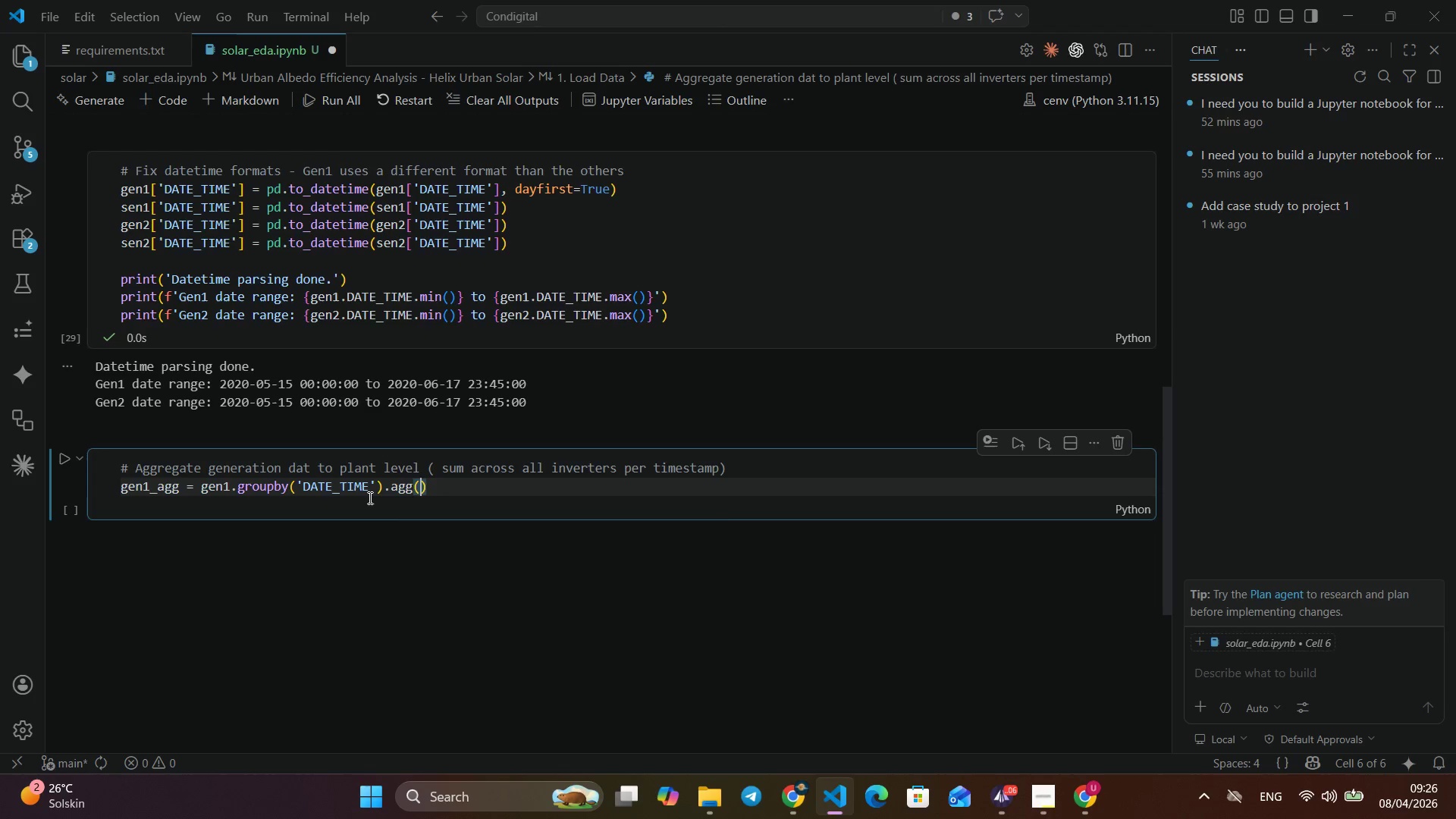 
key(Shift+ShiftLeft)
 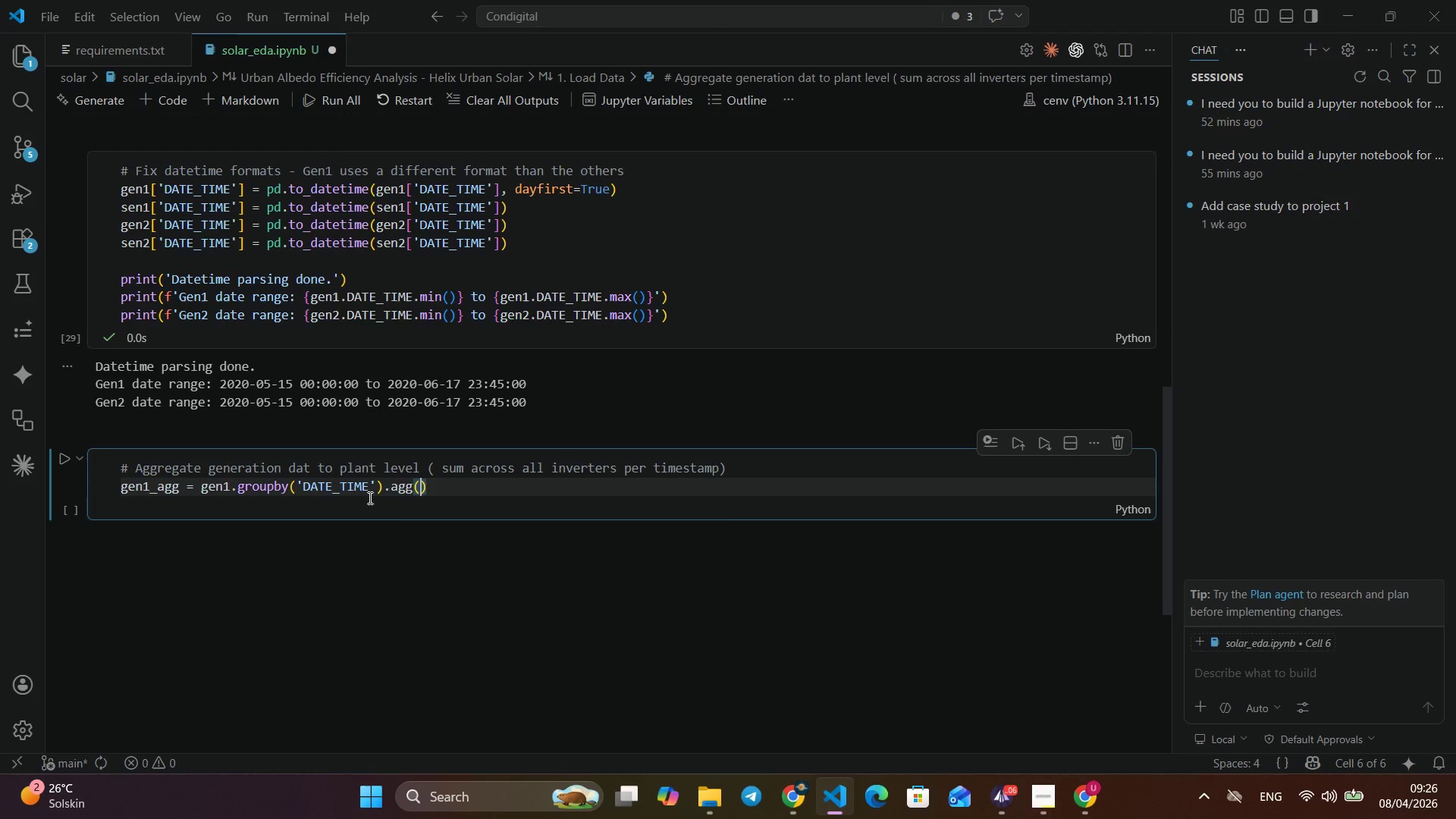 
key(Shift+9)
 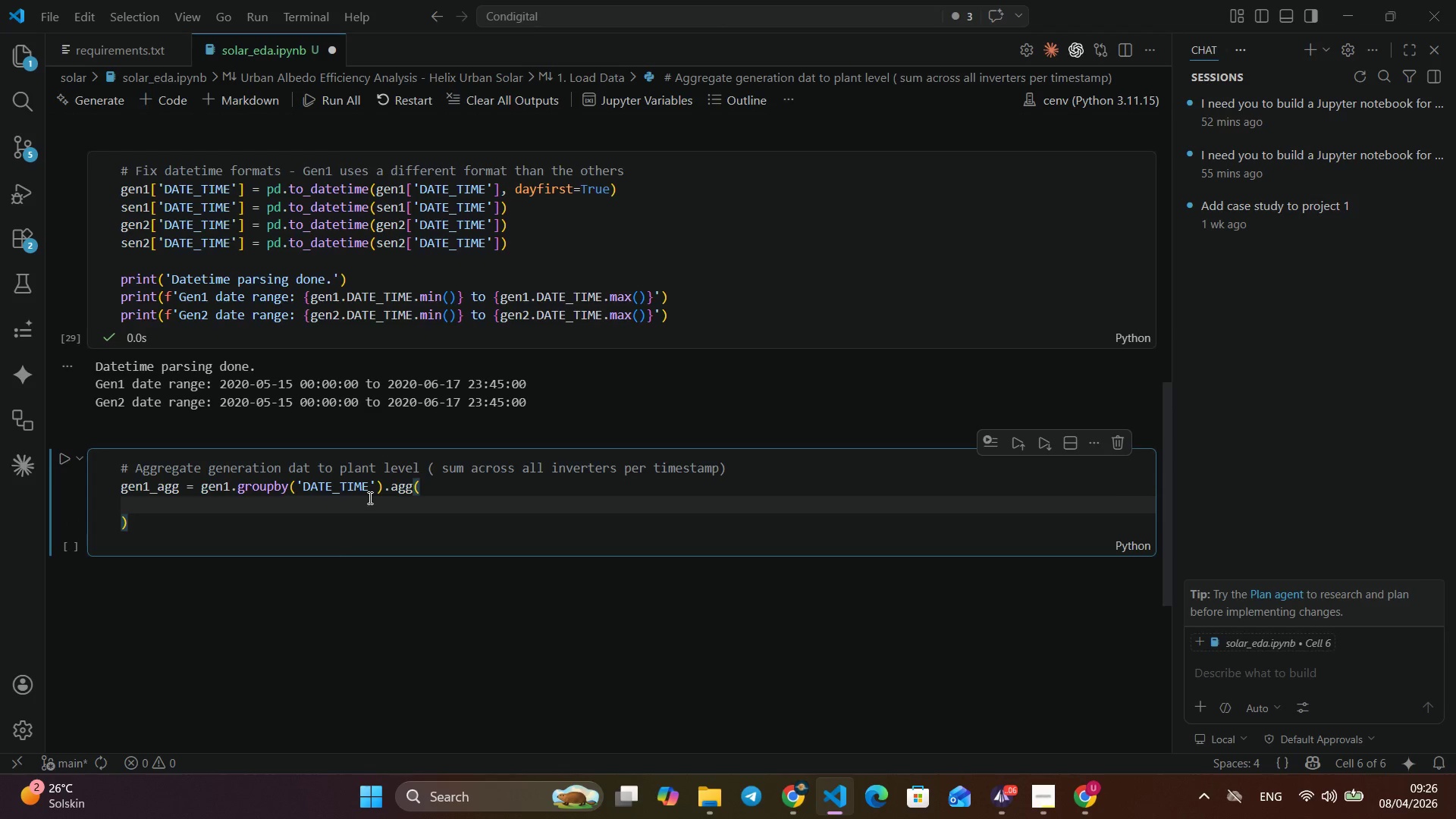 
key(Enter)
 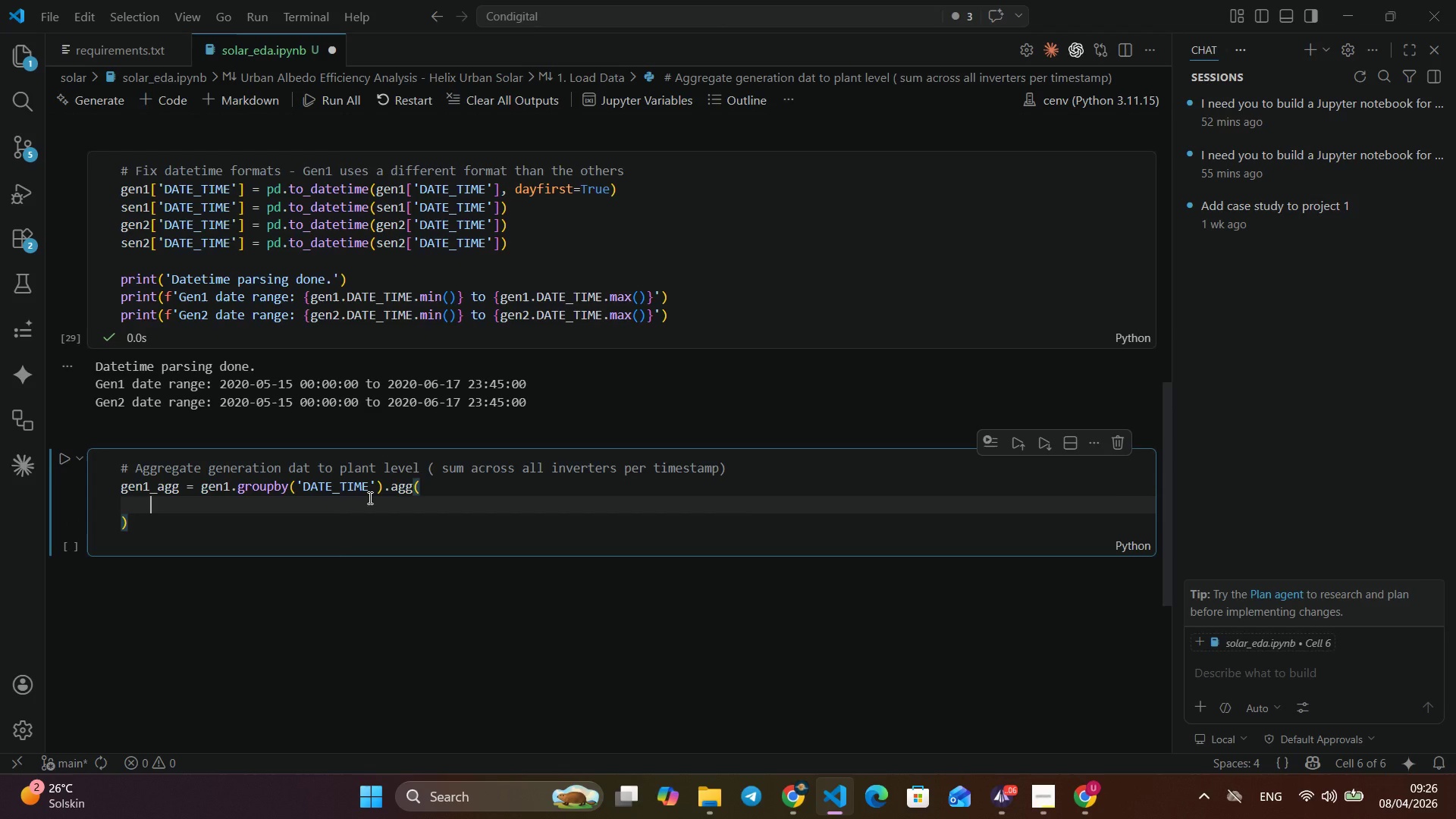 
type(DC_POWER)
 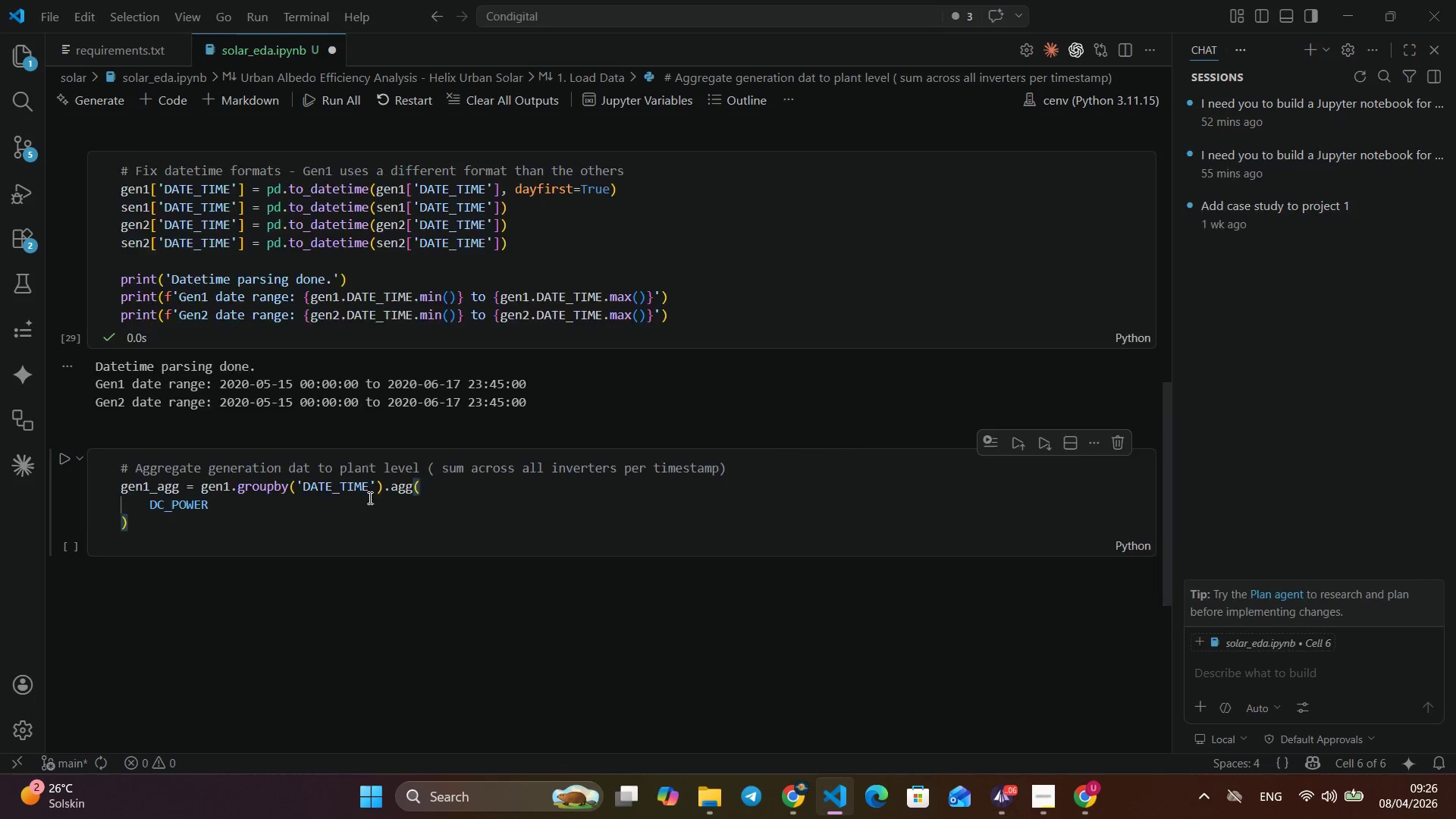 
key(Alt+Tab)
 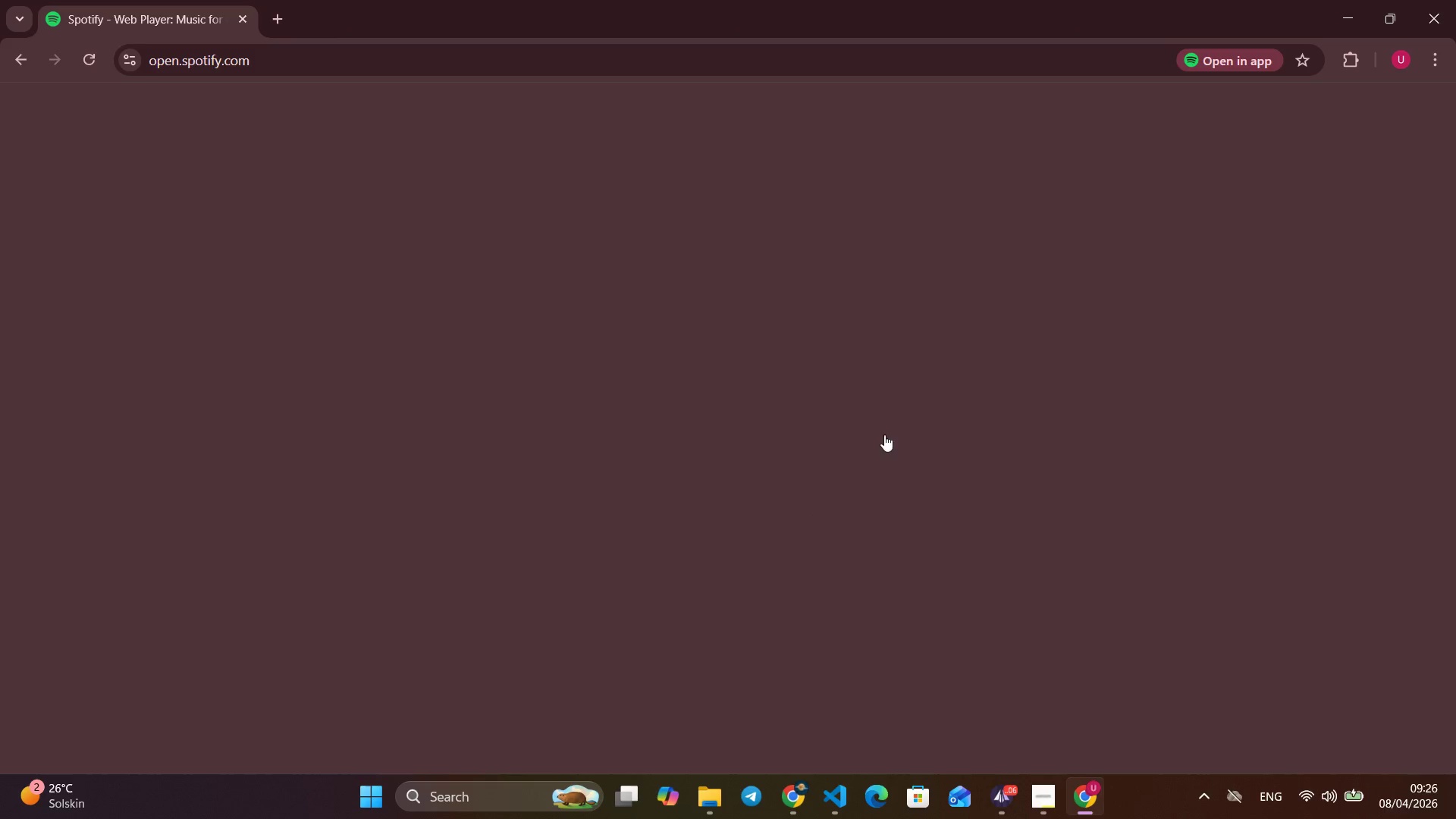 
wait(5.36)
 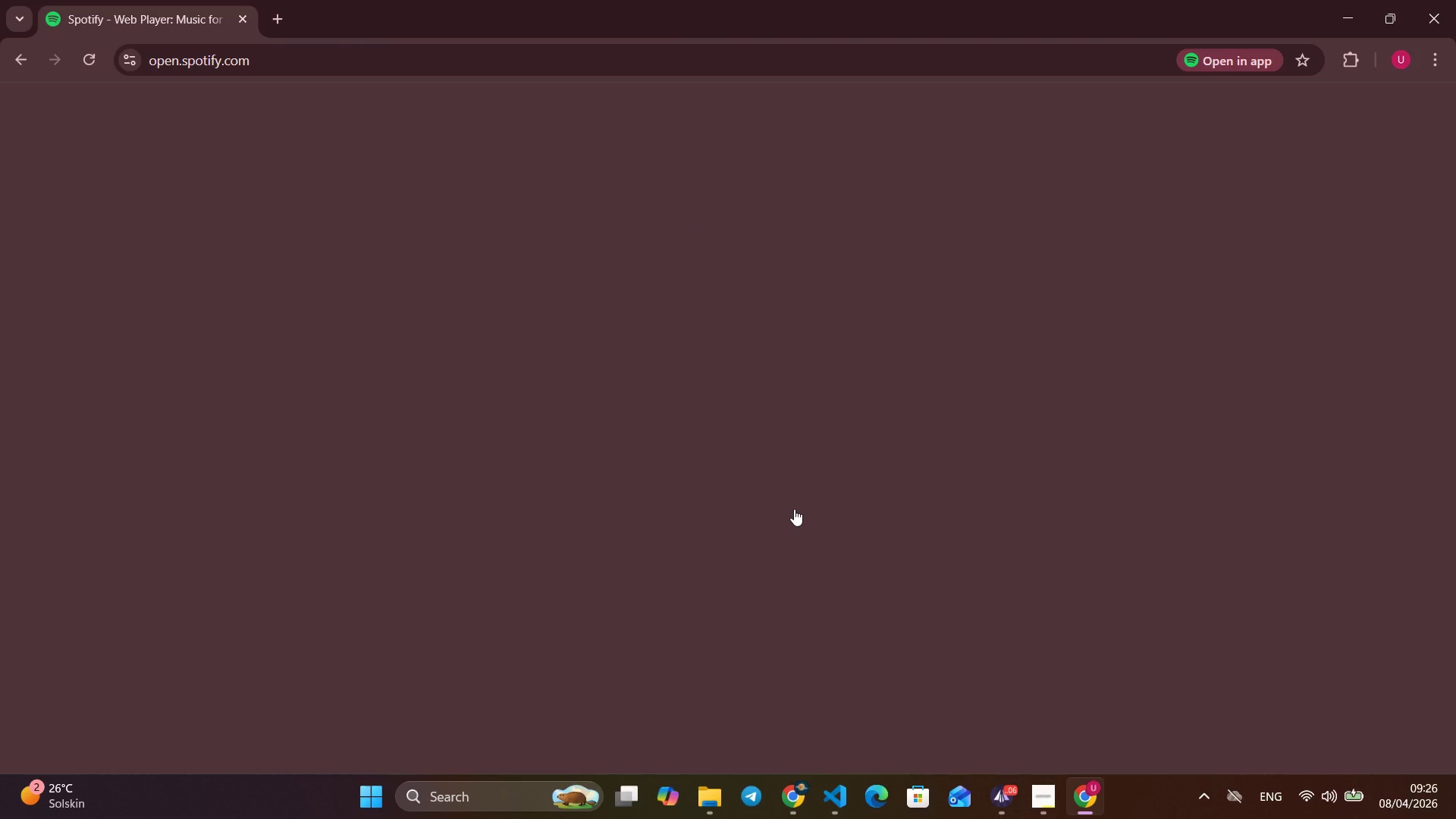 
key(Alt+Tab)
 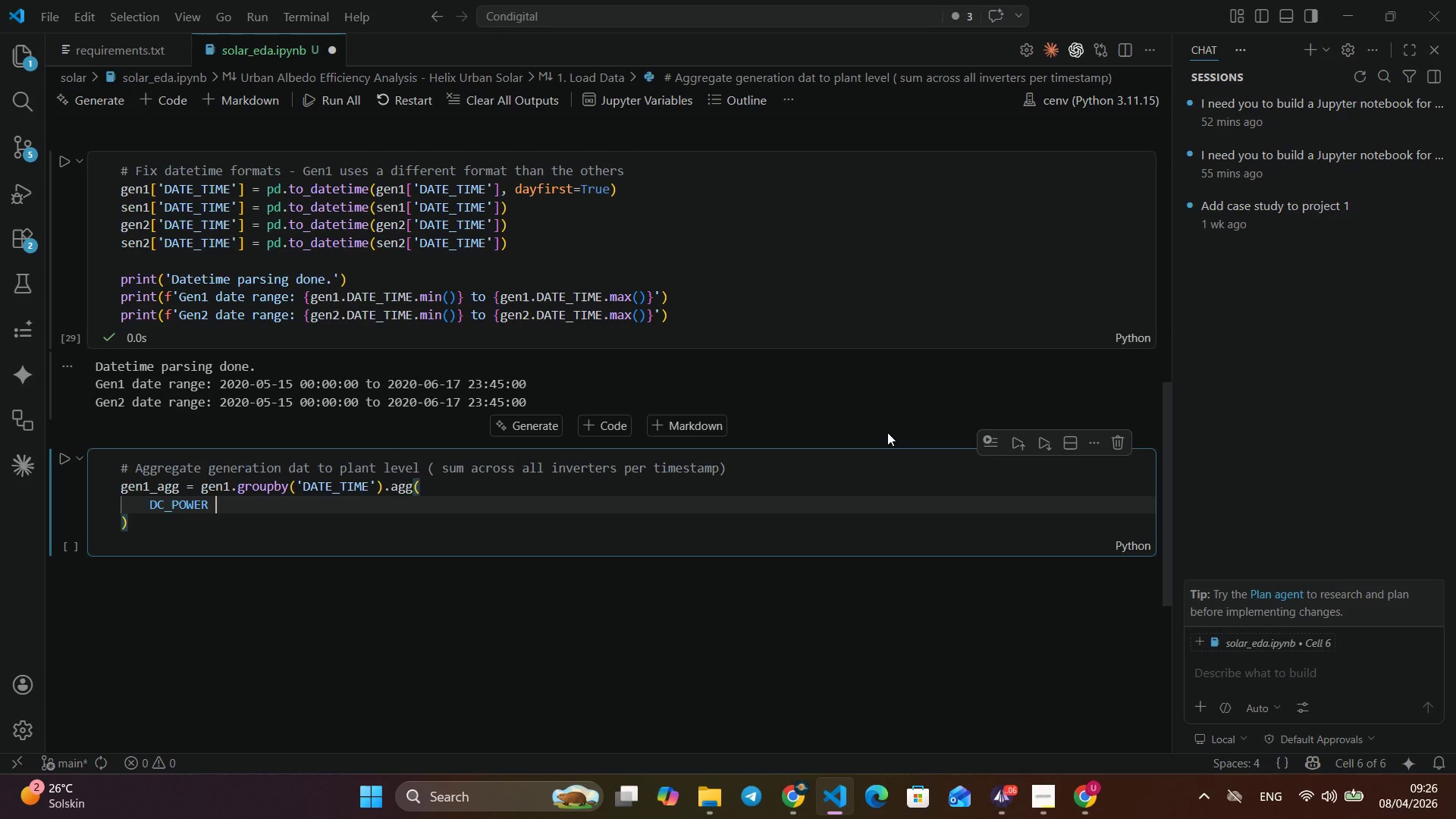 
type(  = ('DC_POWER)
 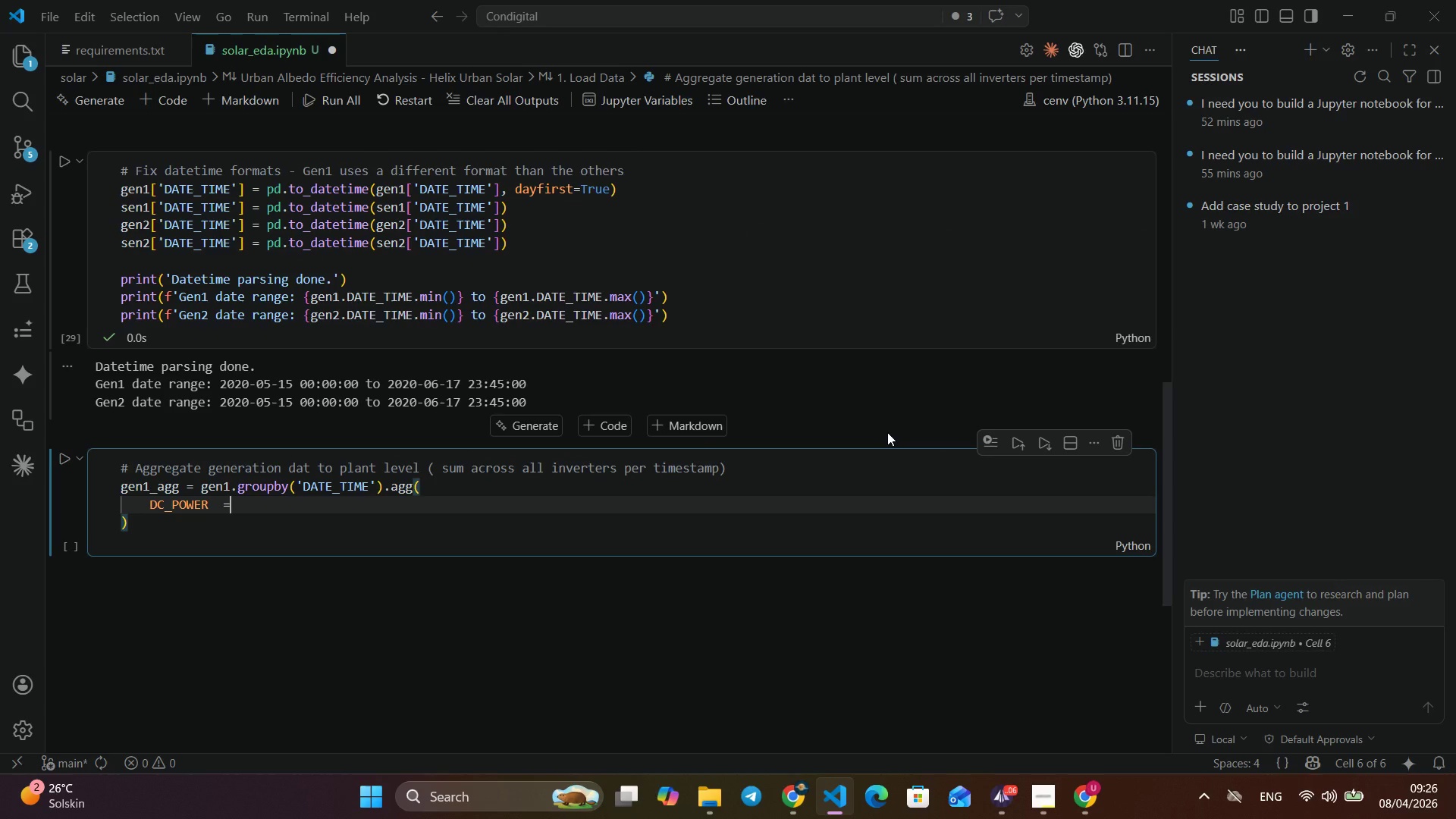 
key(ArrowRight)
 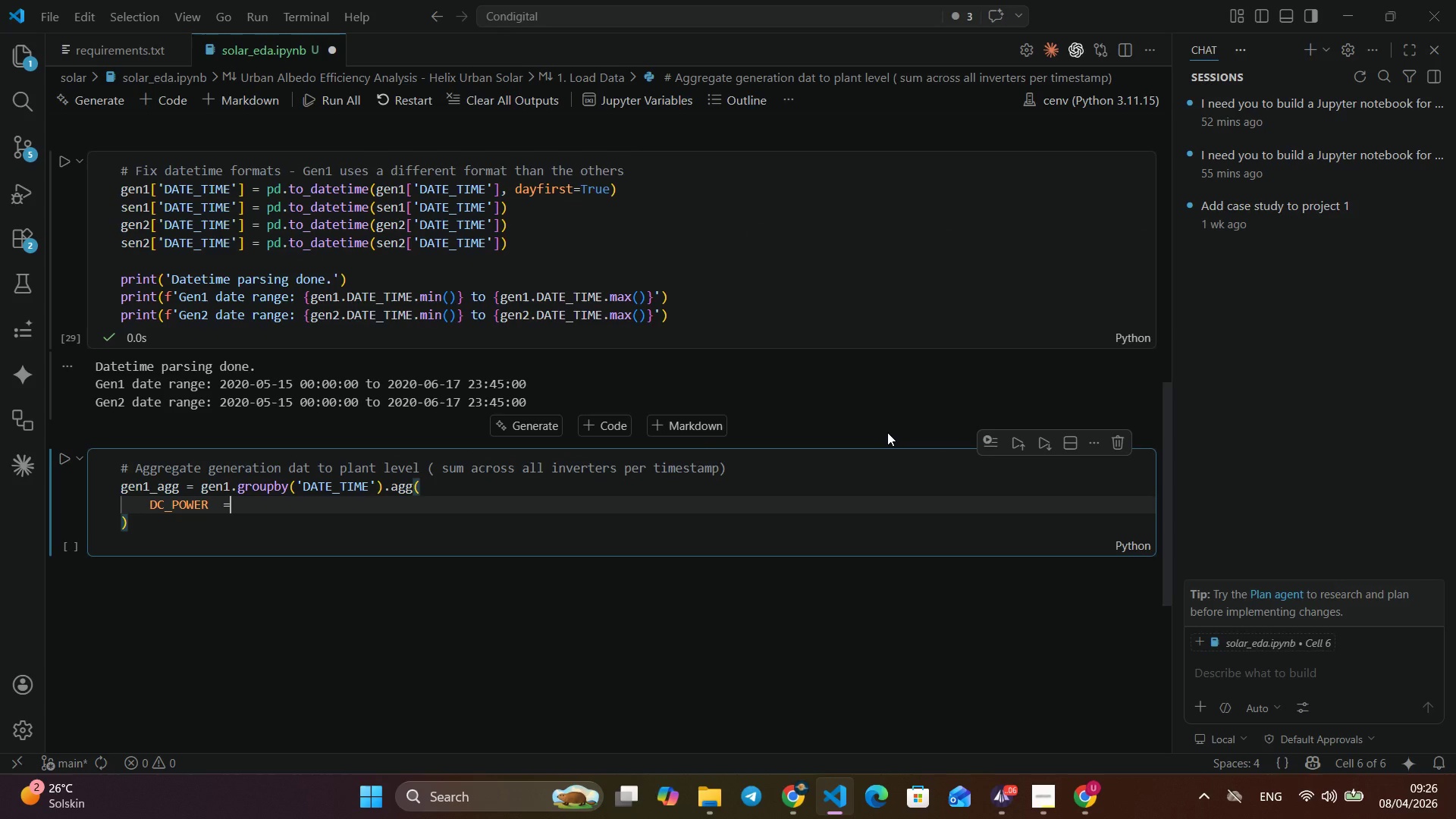 
type(,      'sum)
 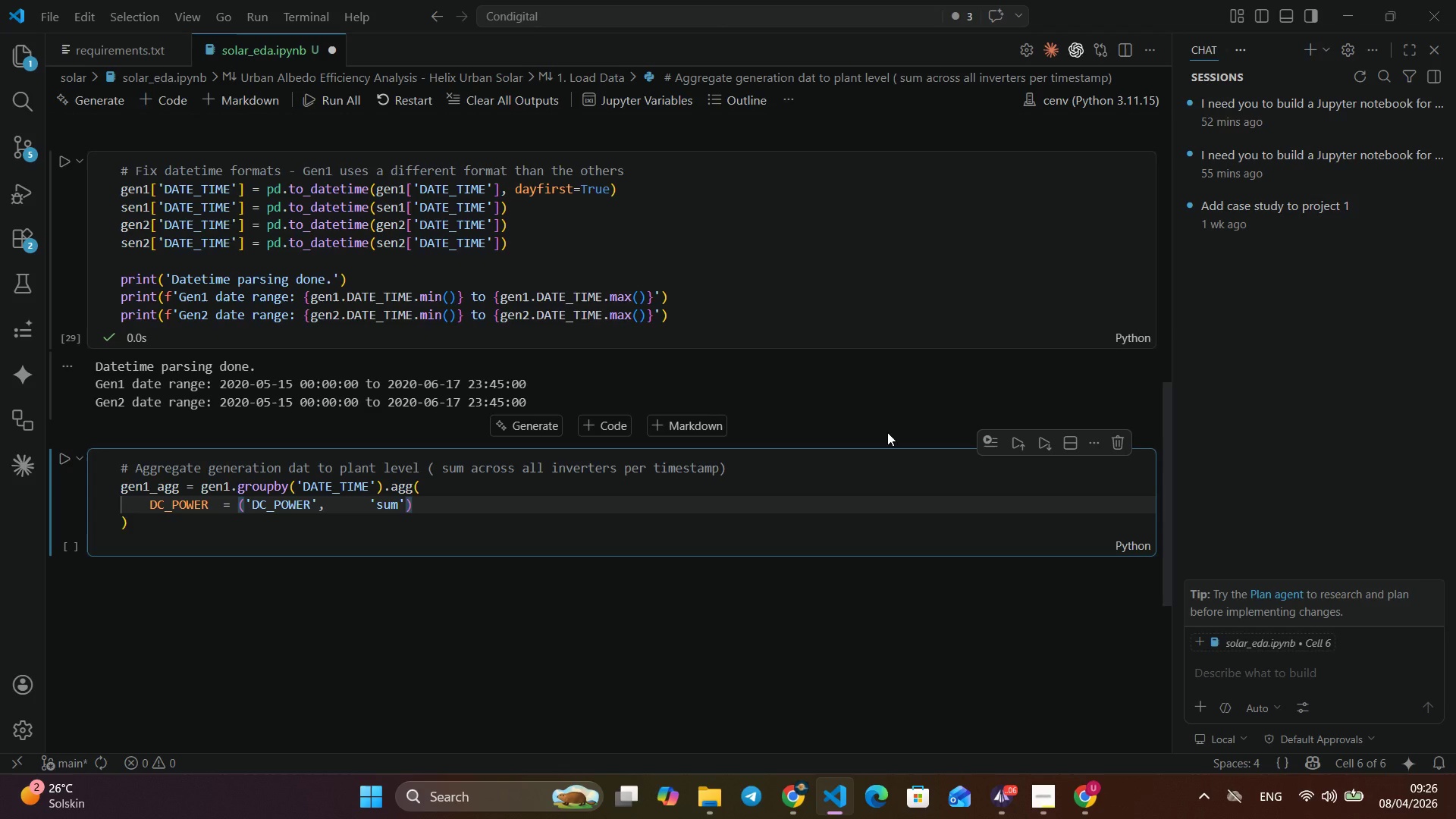 
key(ArrowRight)
 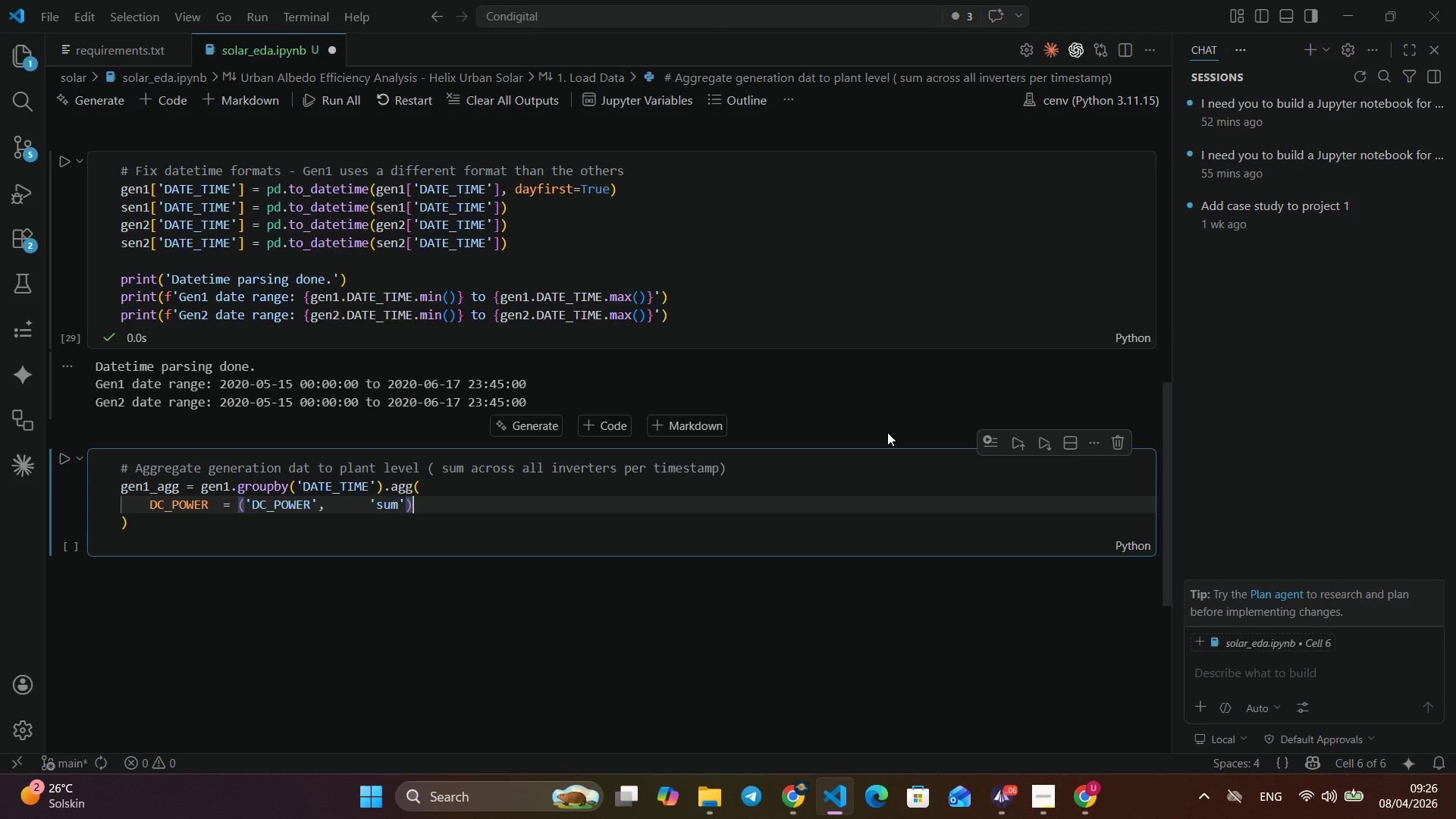 
key(ArrowRight)
 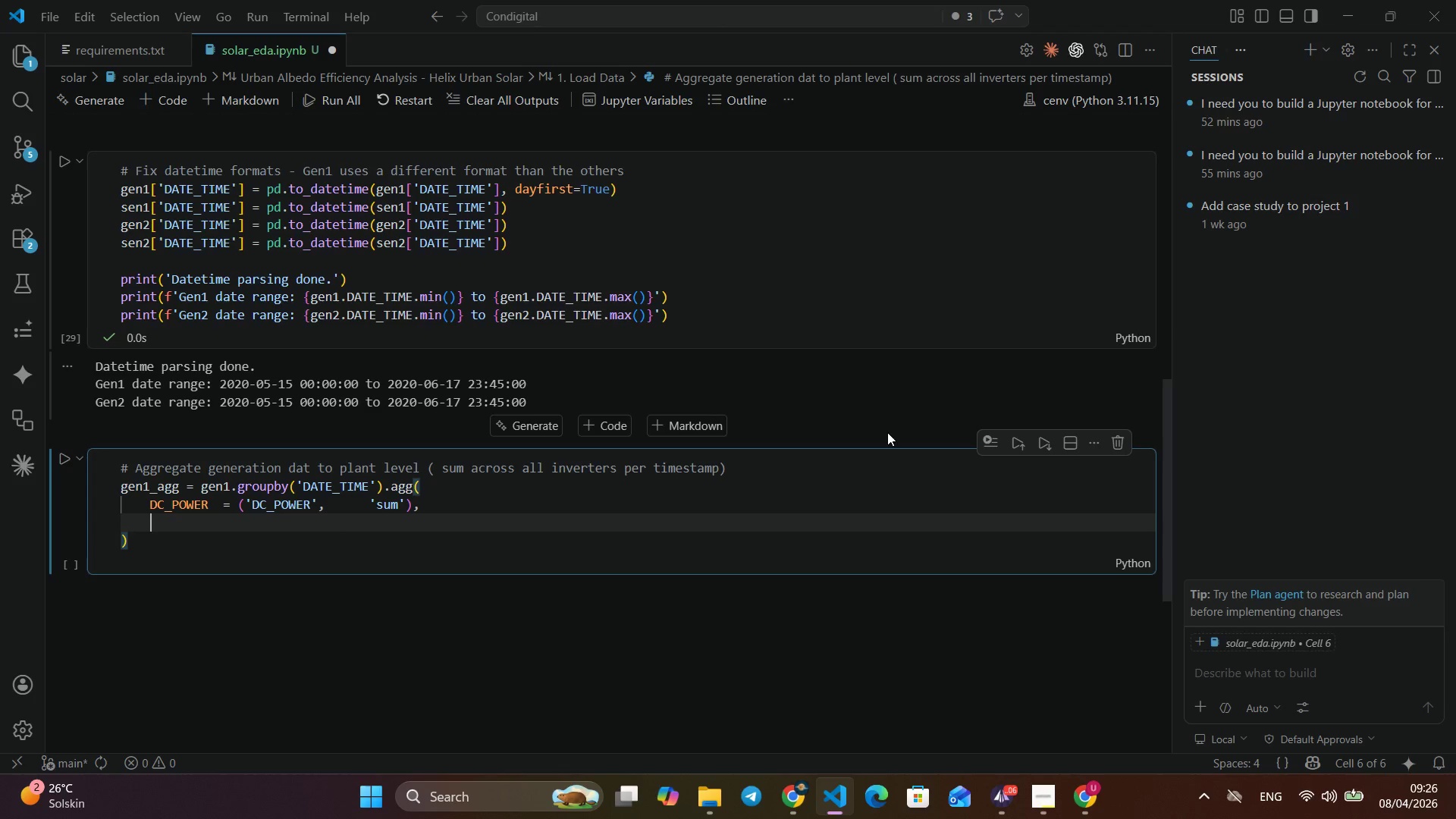 
key(Comma)
 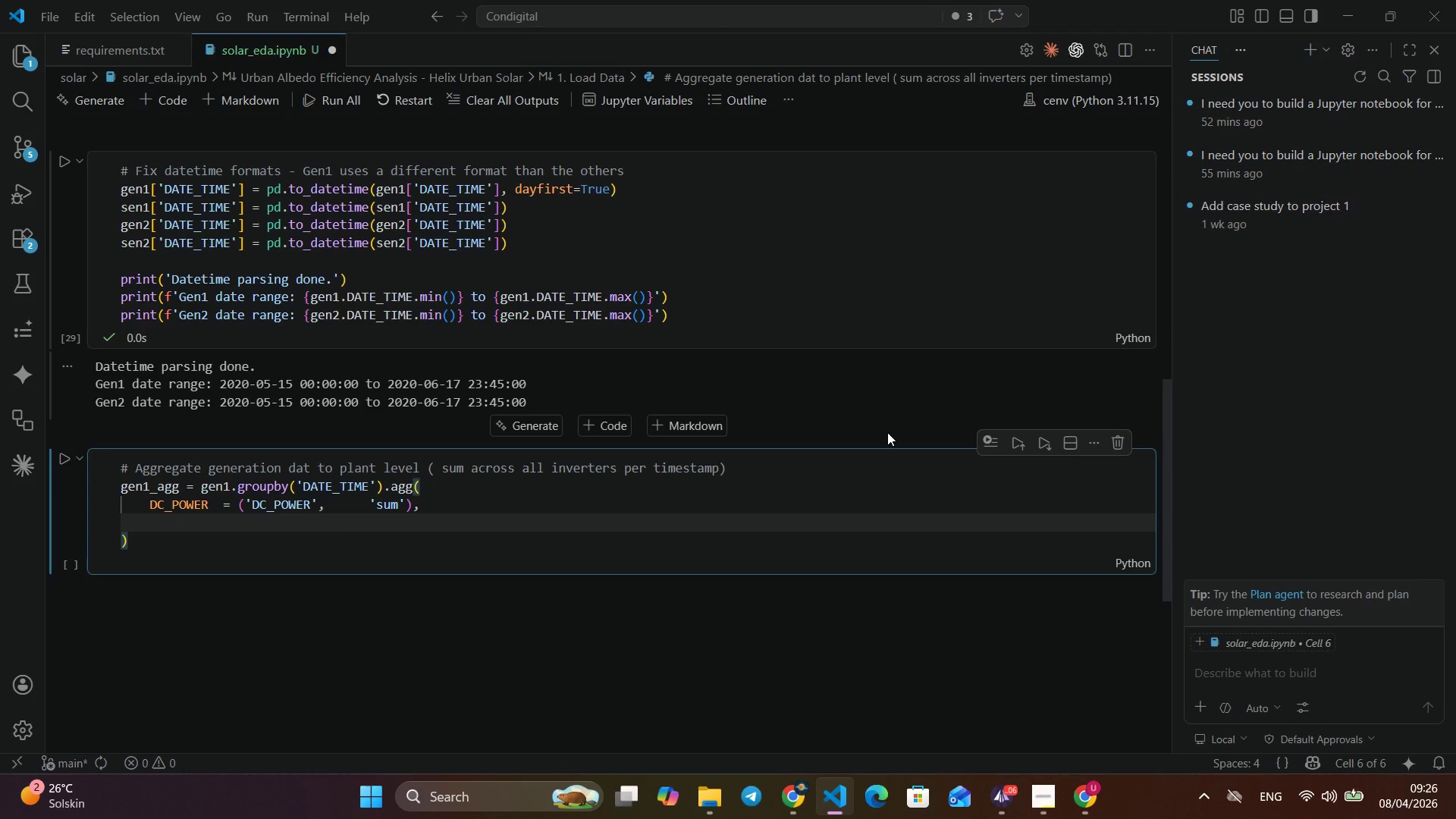 
key(Enter)
 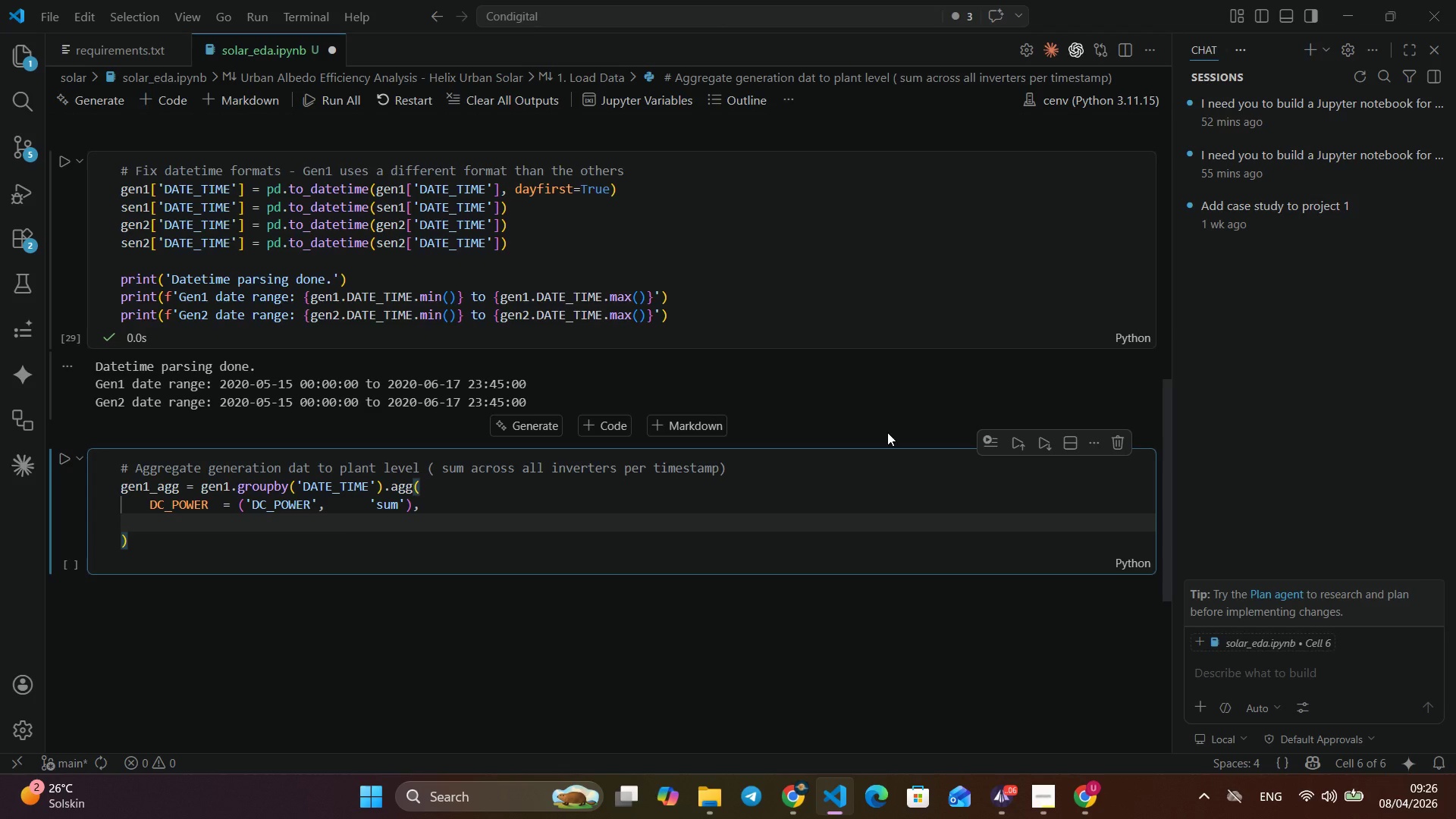 
type(AC_POER)
key(Backspace)
key(Backspace)
type(WER)
 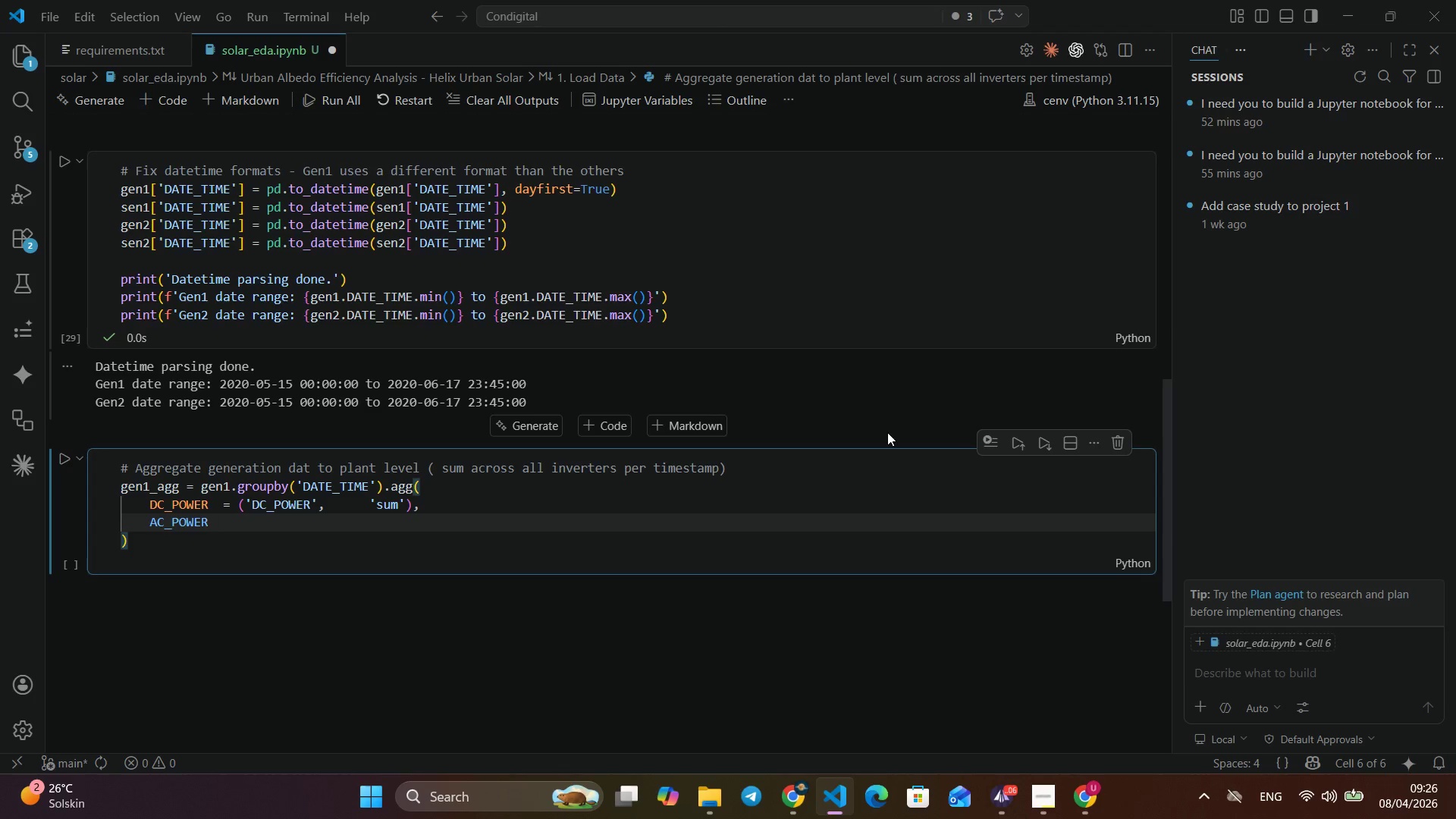 
key(ArrowUp)
 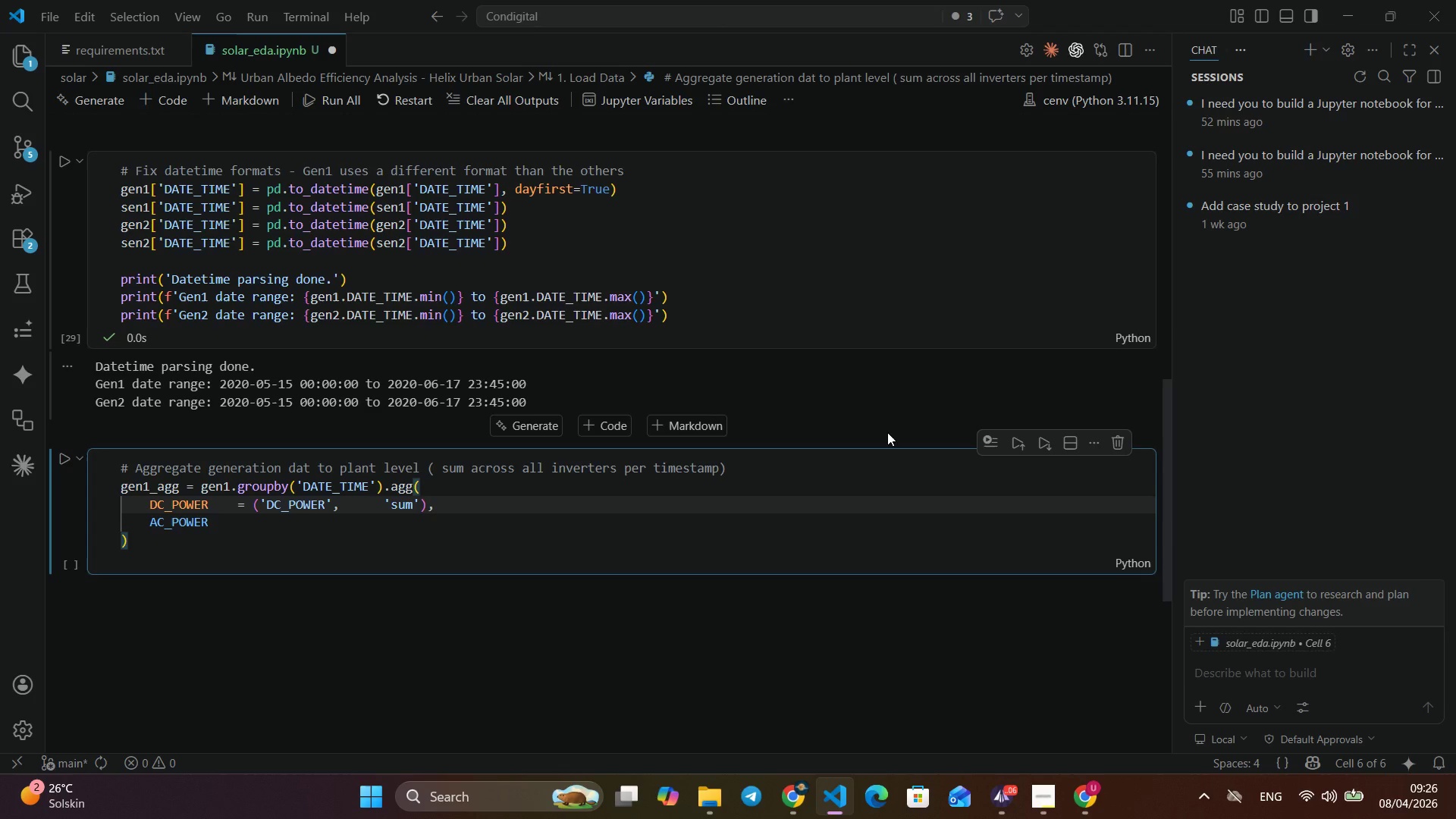 
key(Space)
 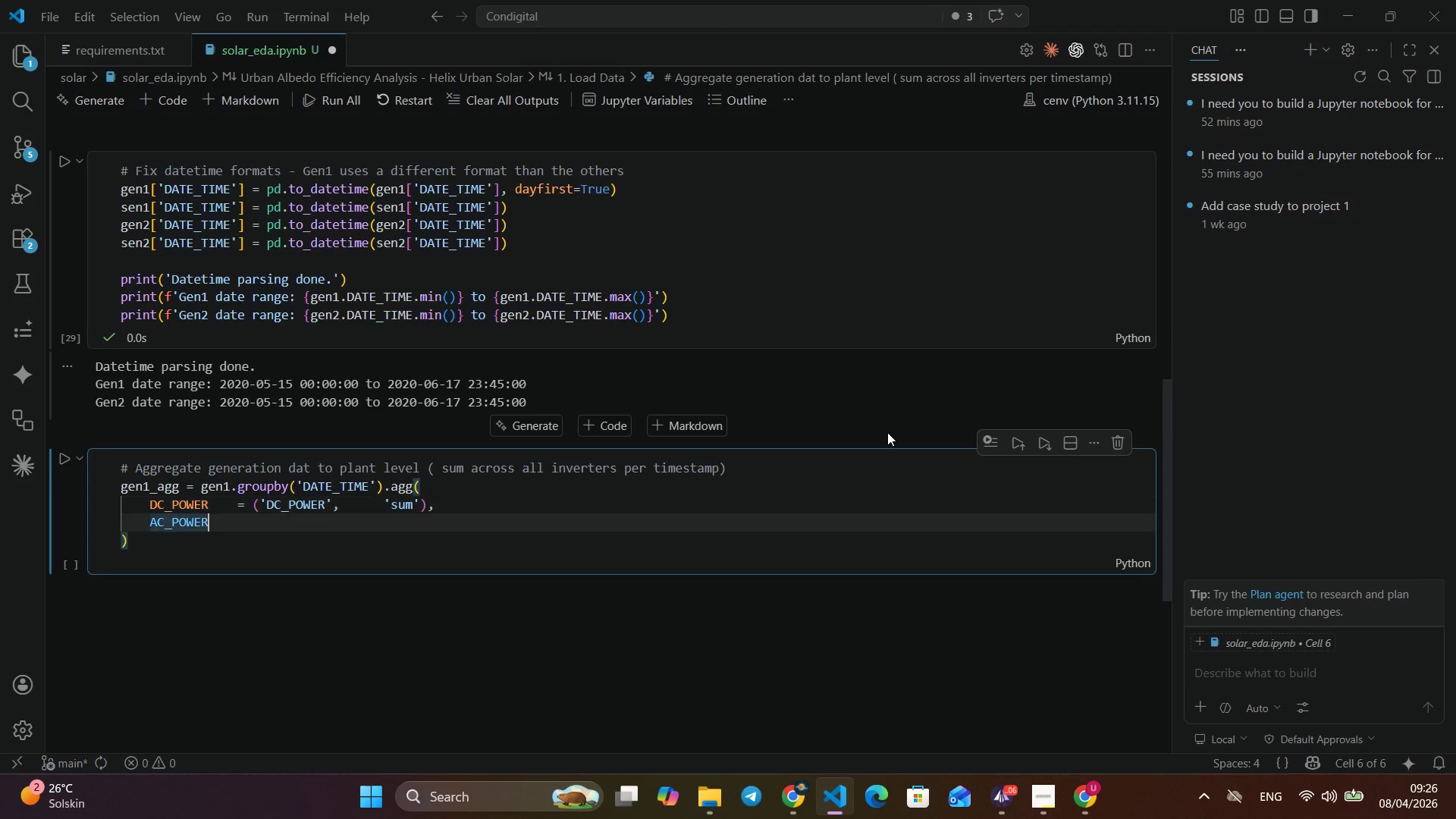 
key(Space)
 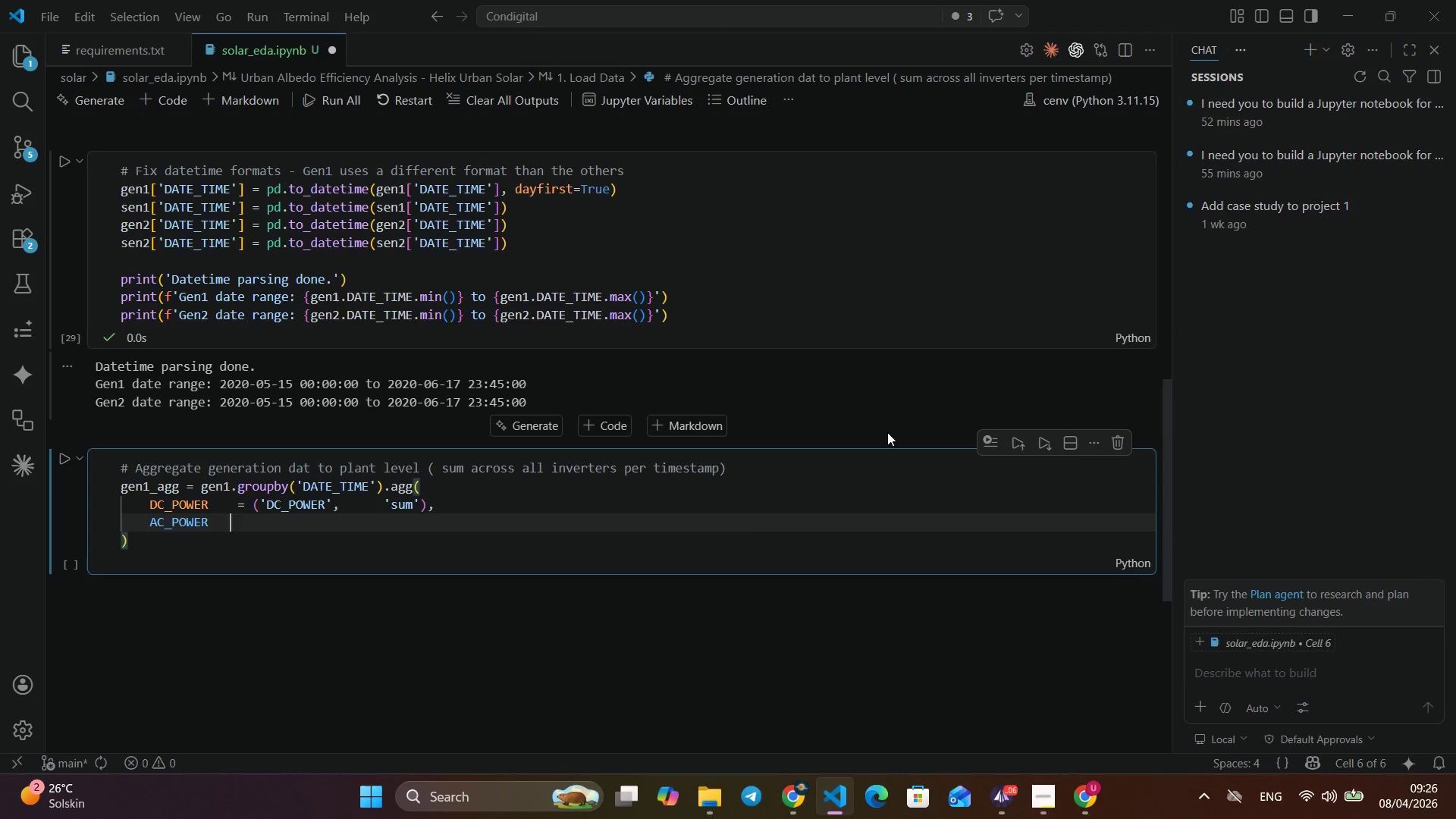 
key(ArrowDown)
 